 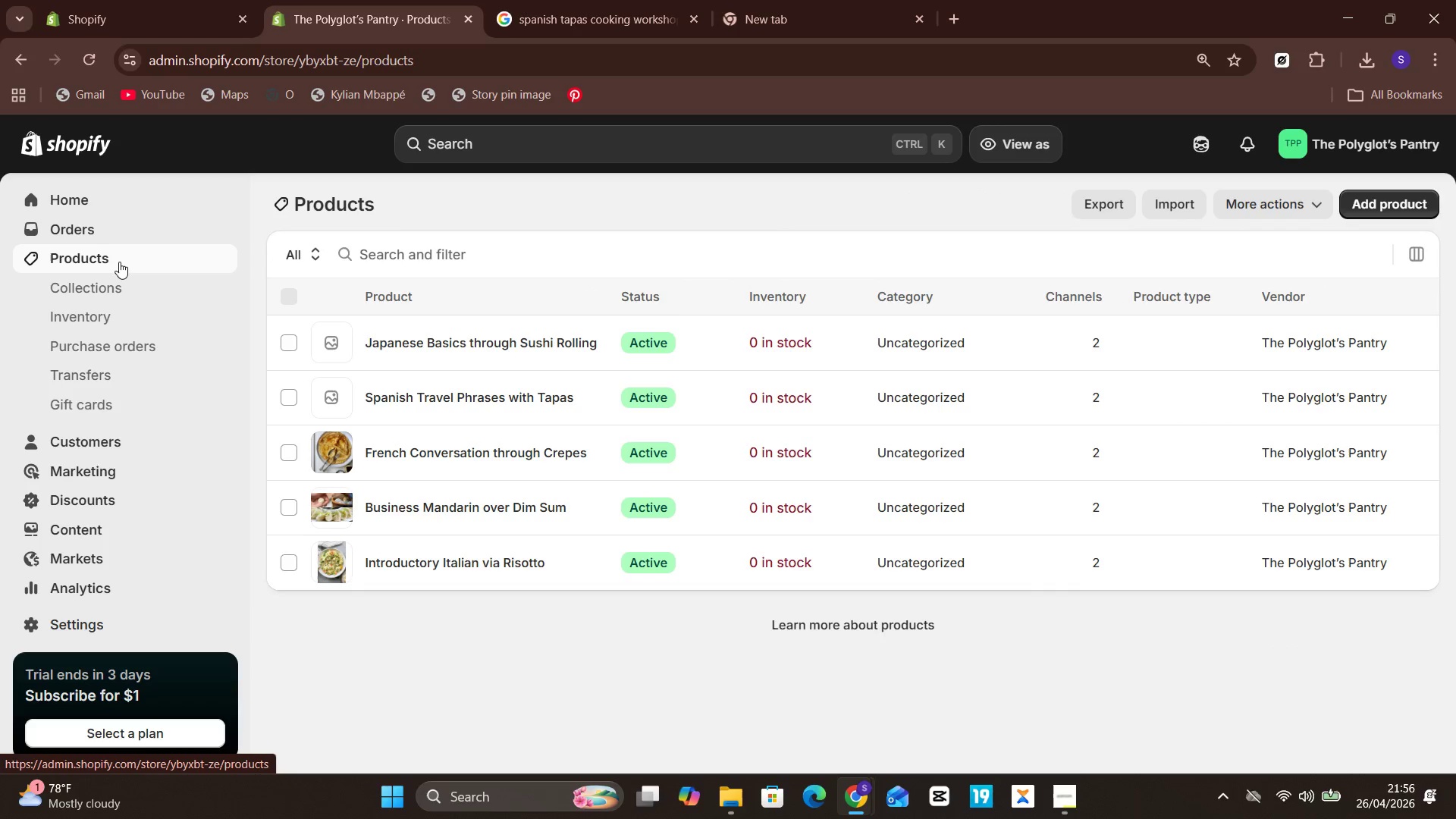 
left_click([501, 344])
 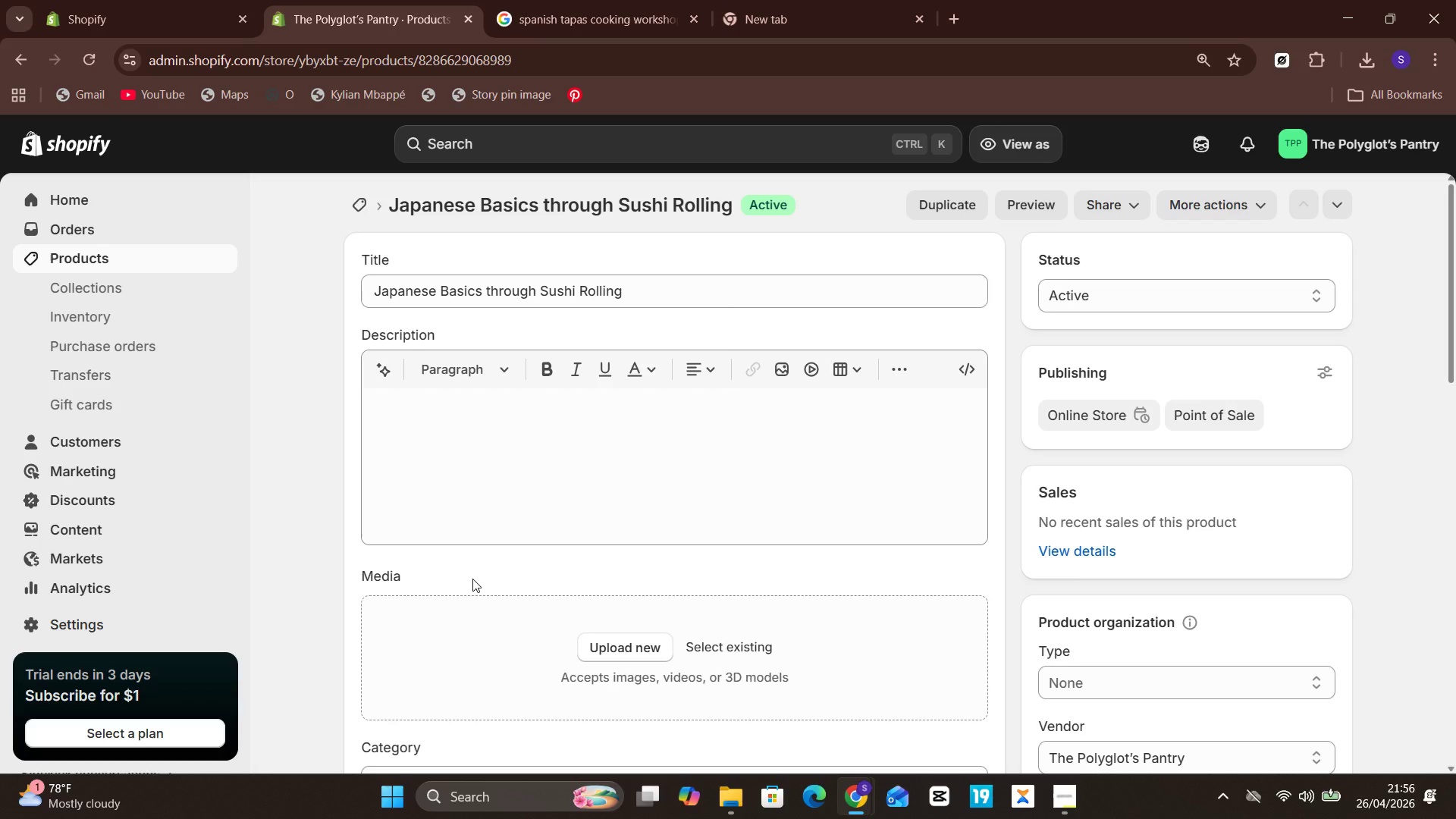 
wait(29.11)
 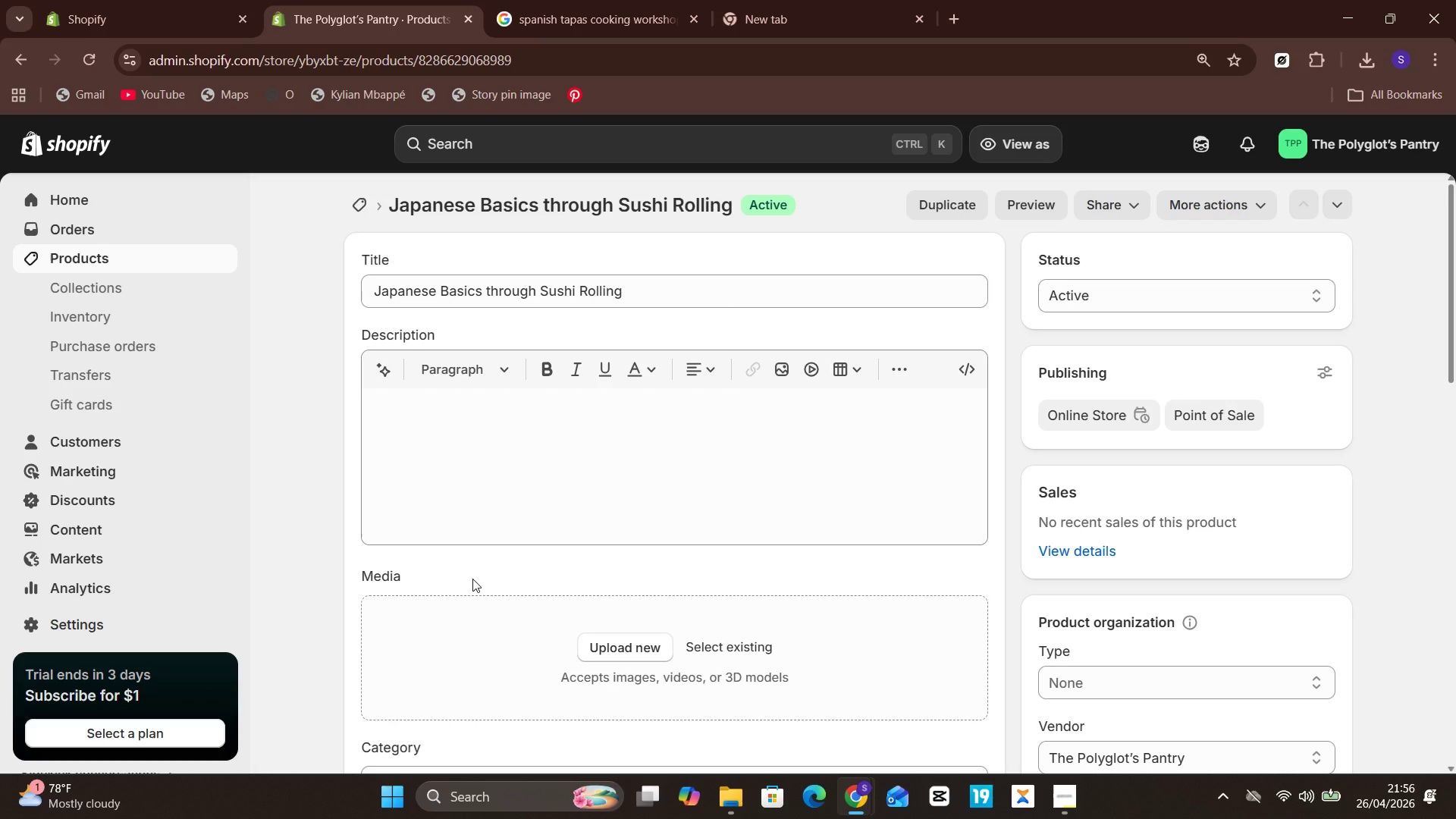 
left_click([618, 4])
 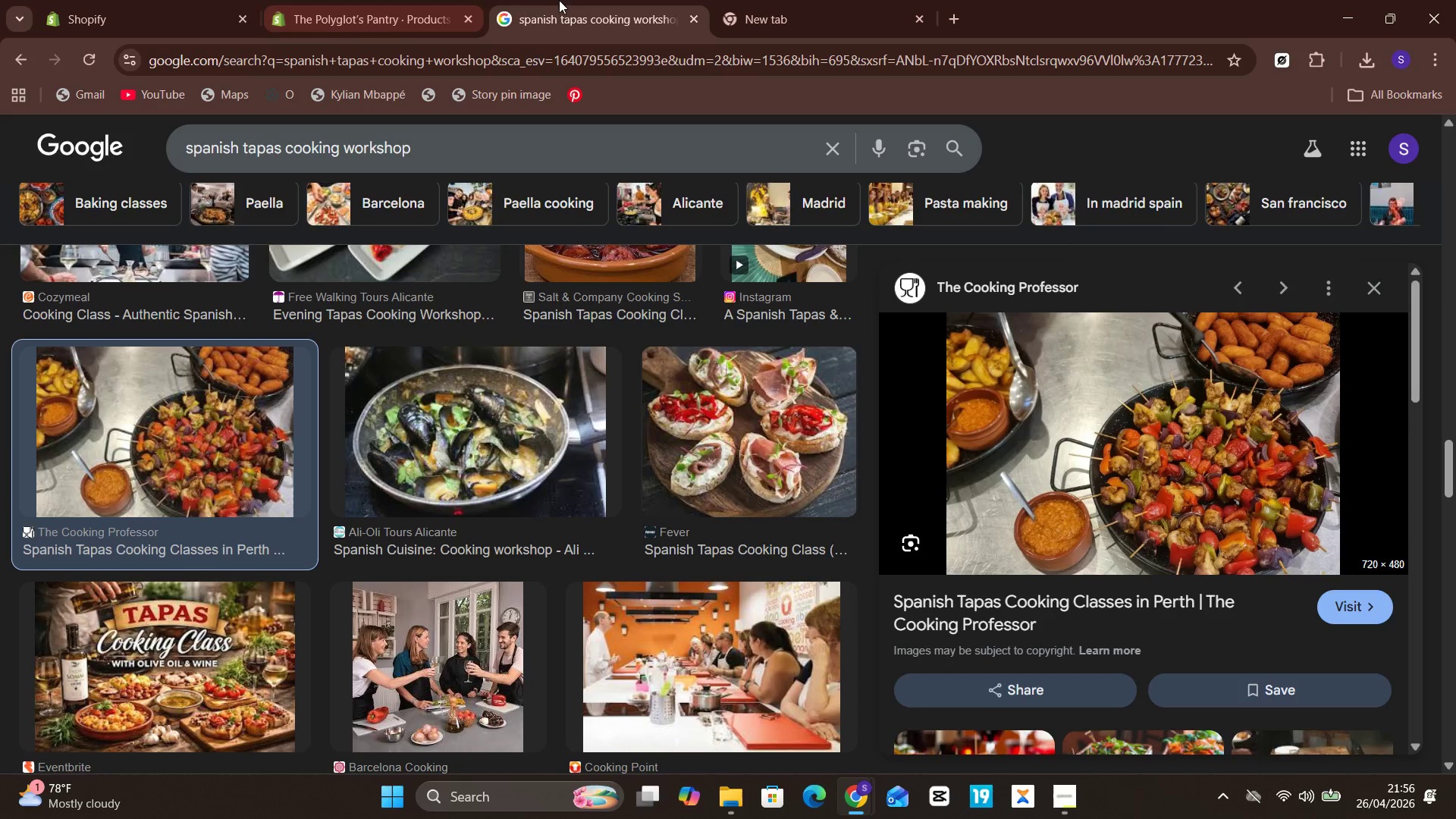 
wait(7.41)
 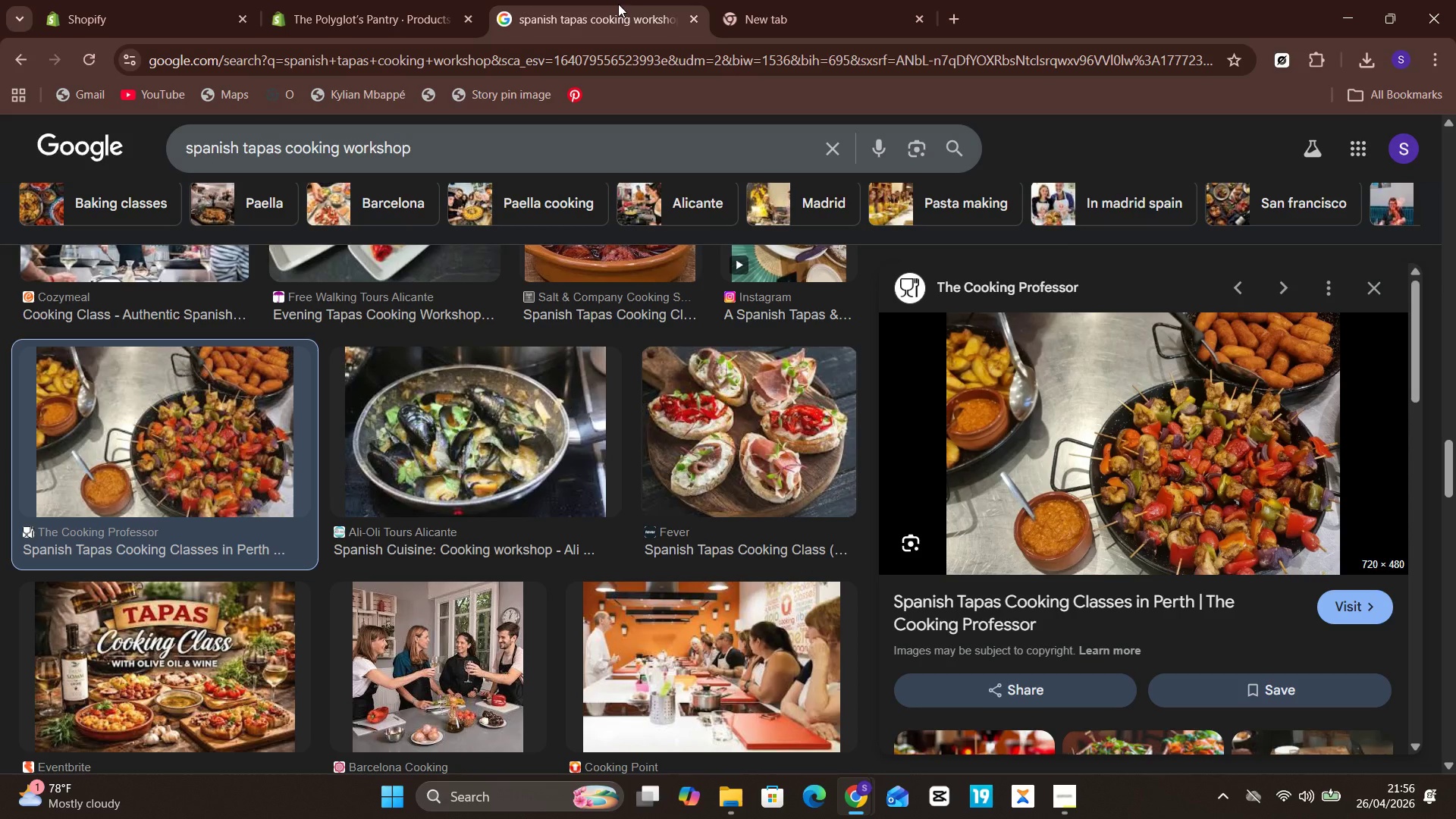 
left_click([441, 136])
 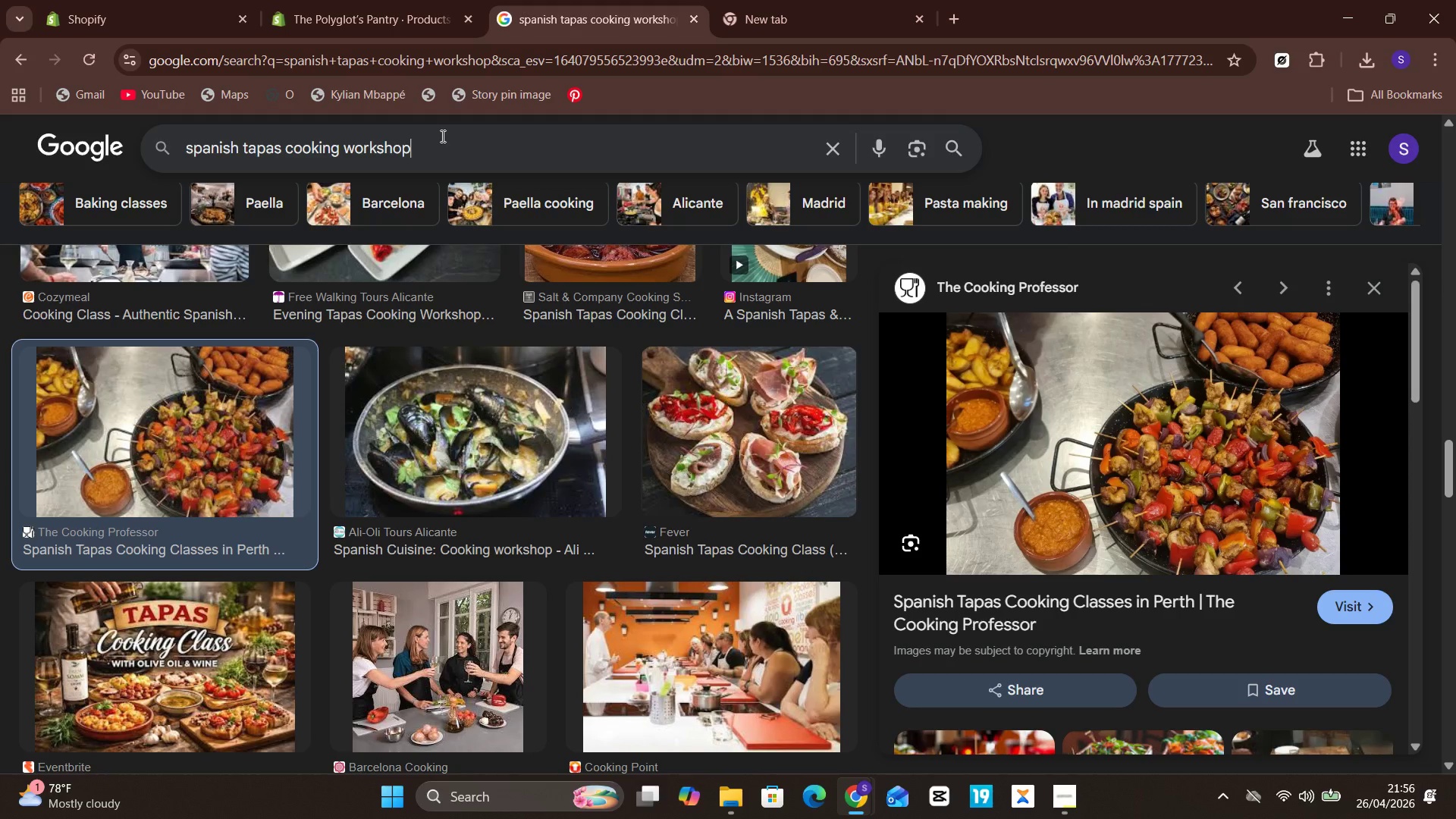 
wait(18.2)
 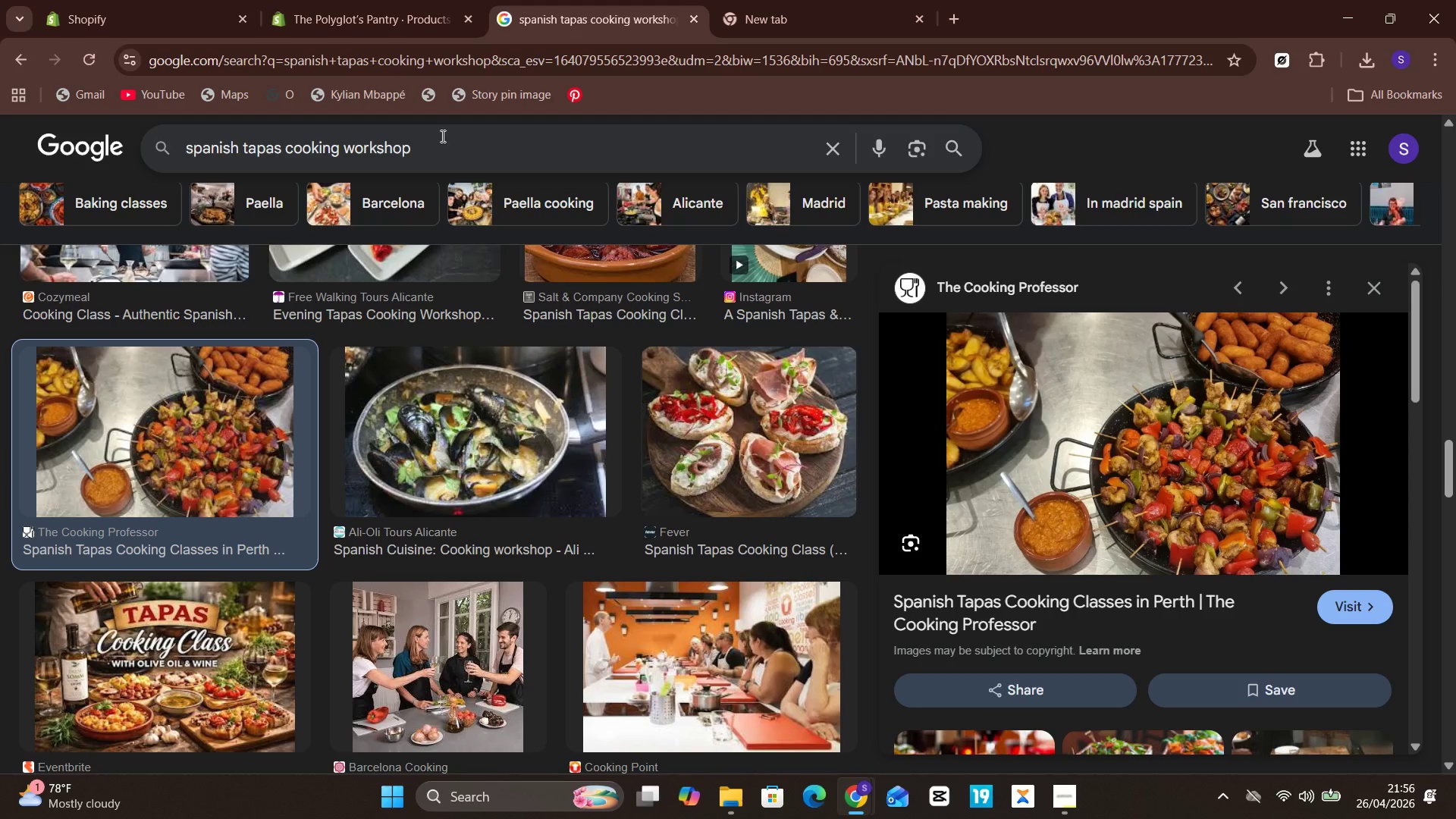 
key(Control+A)
 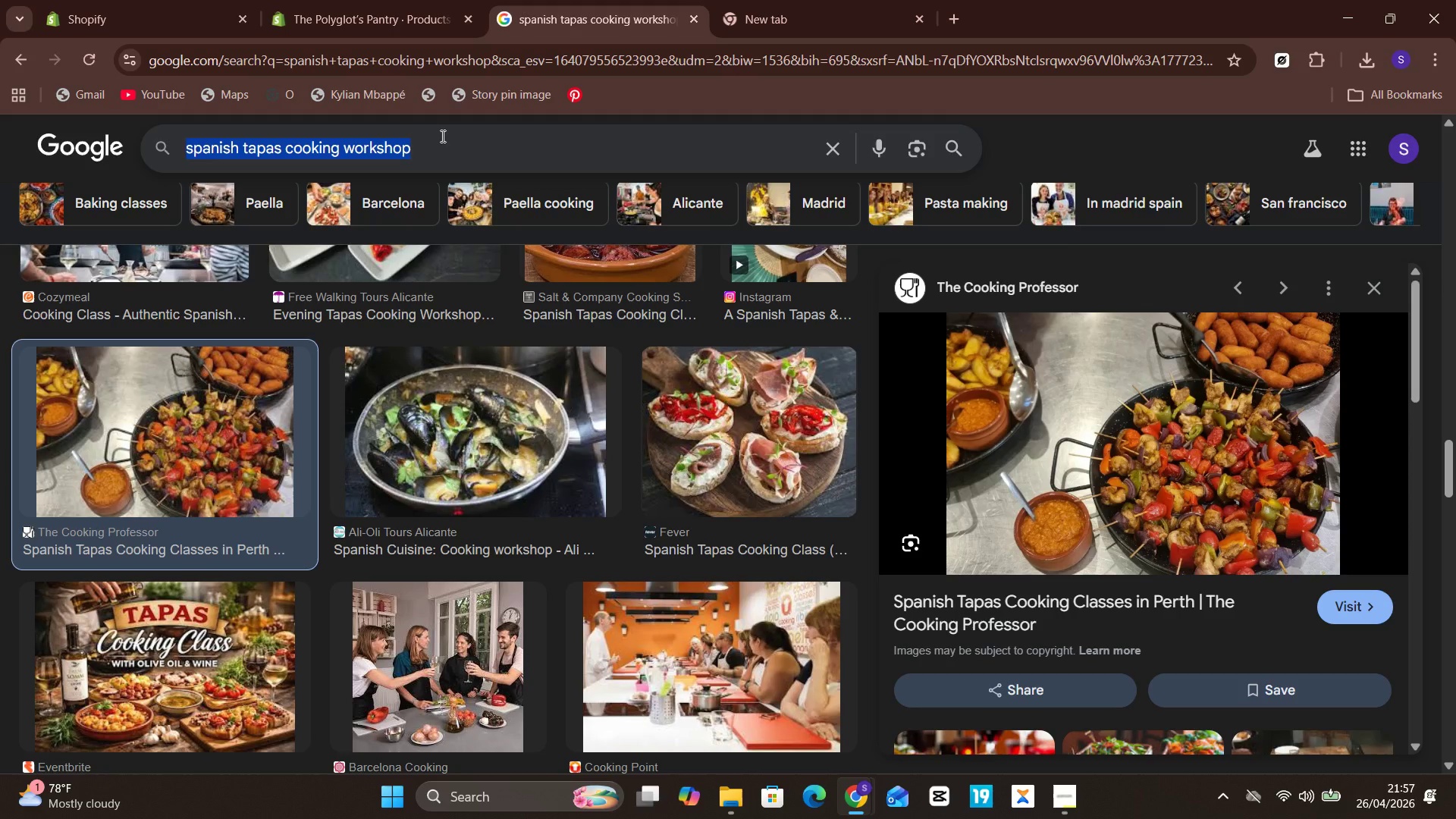 
type(Japanese sushi rolling clsa)
key(Backspace)
key(Backspace)
type(ass)
 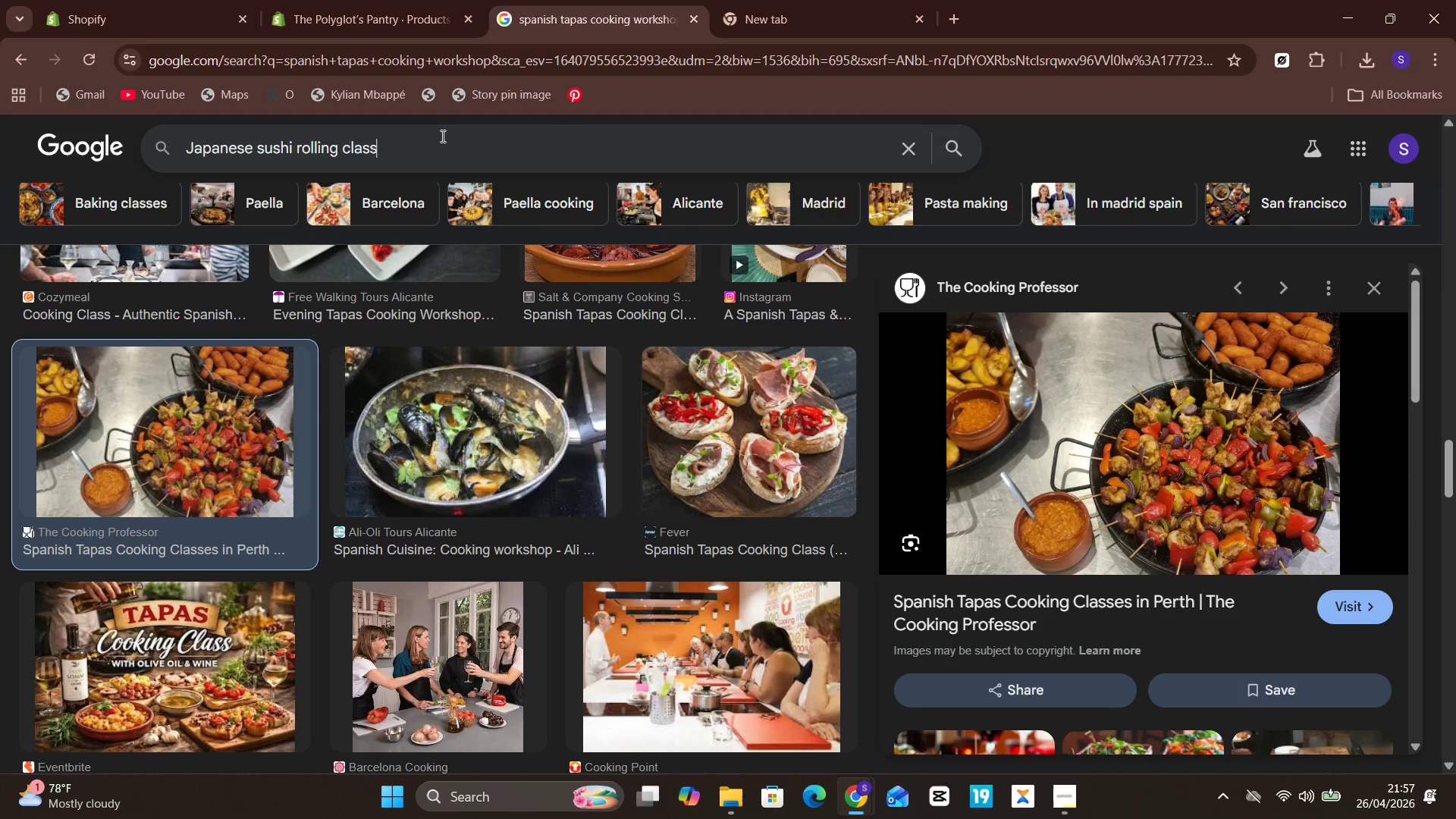 
hold_key(key=Enter, duration=0.31)
 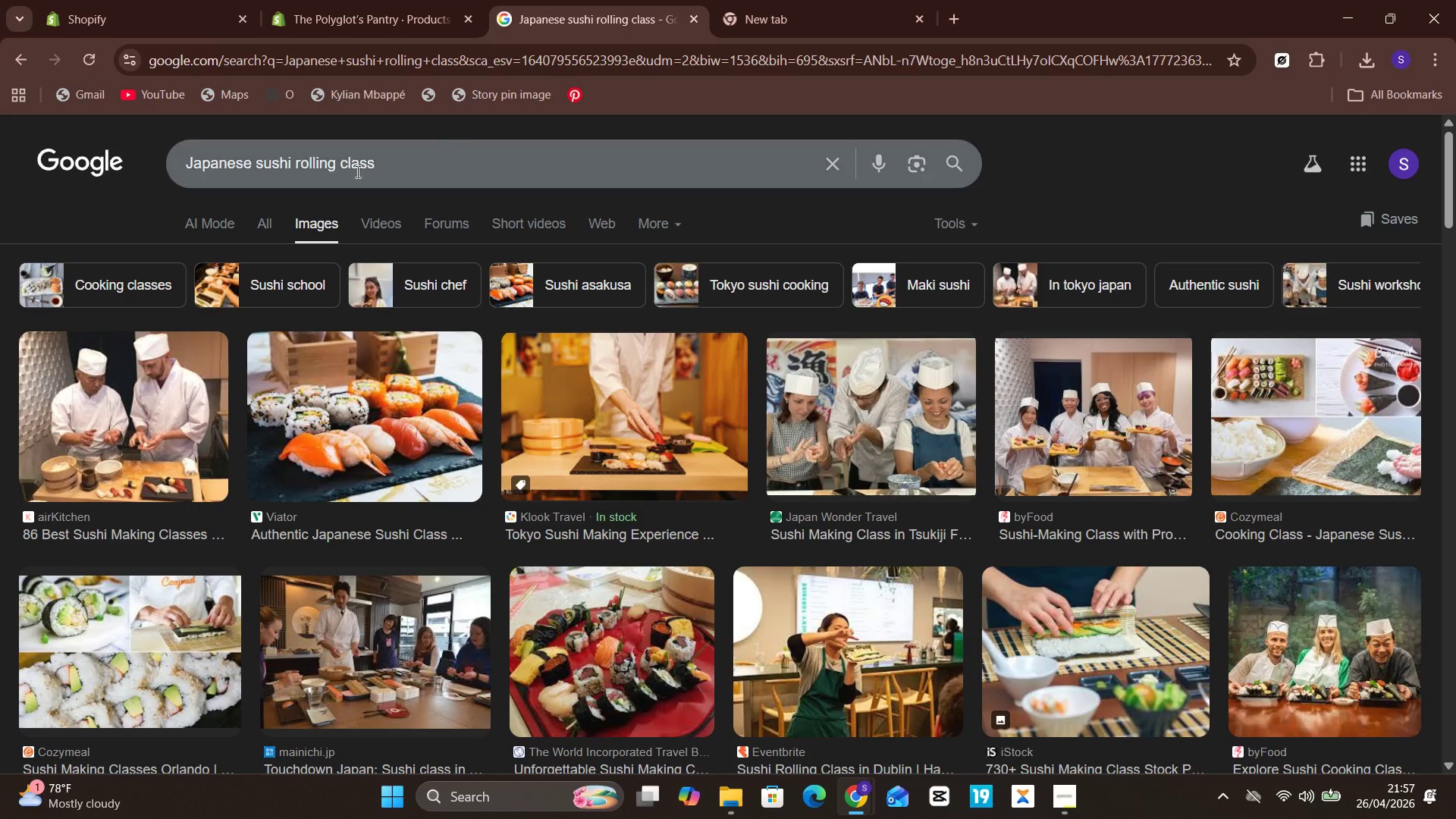 
left_click([350, 414])
 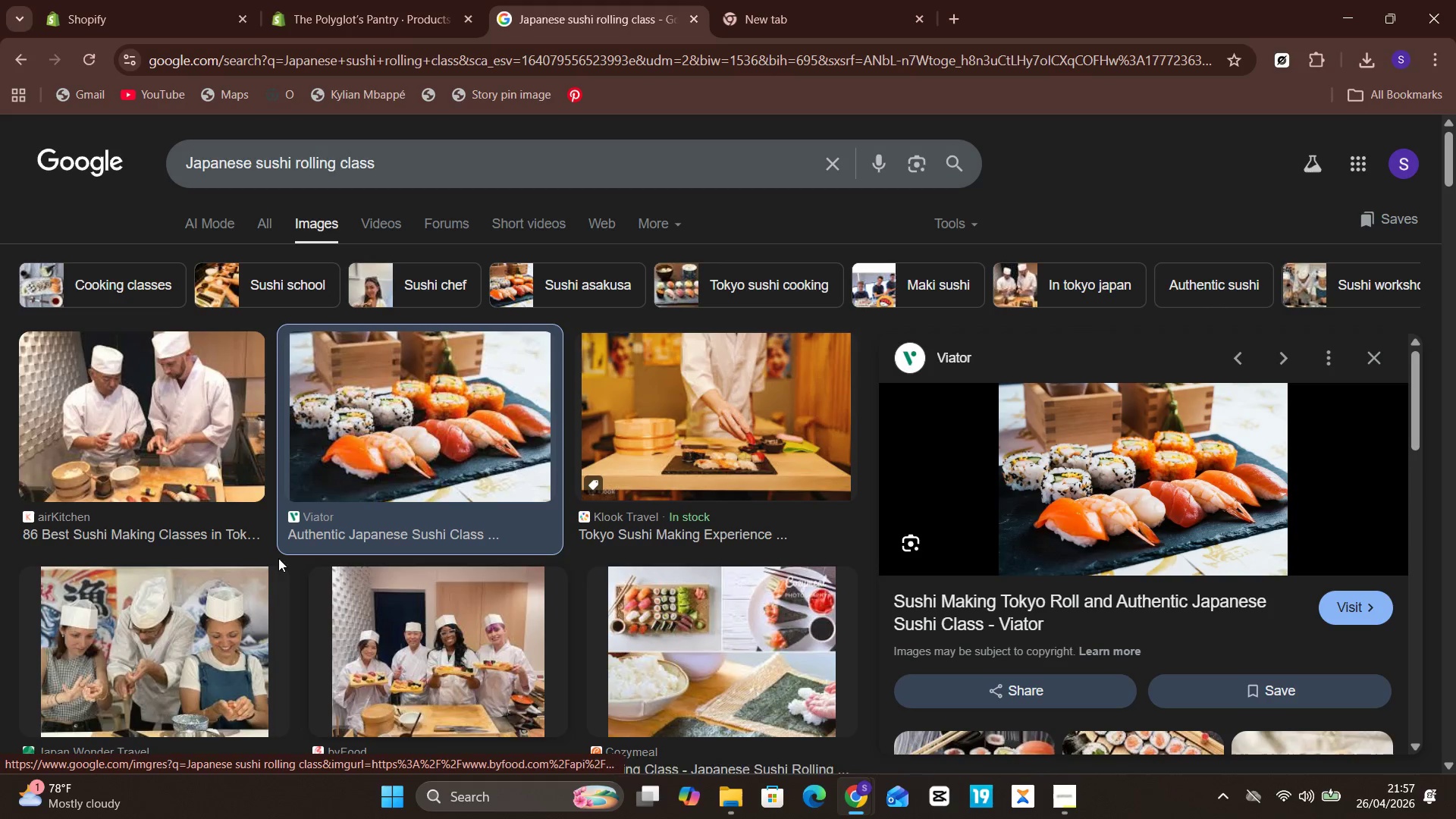 
wait(5.44)
 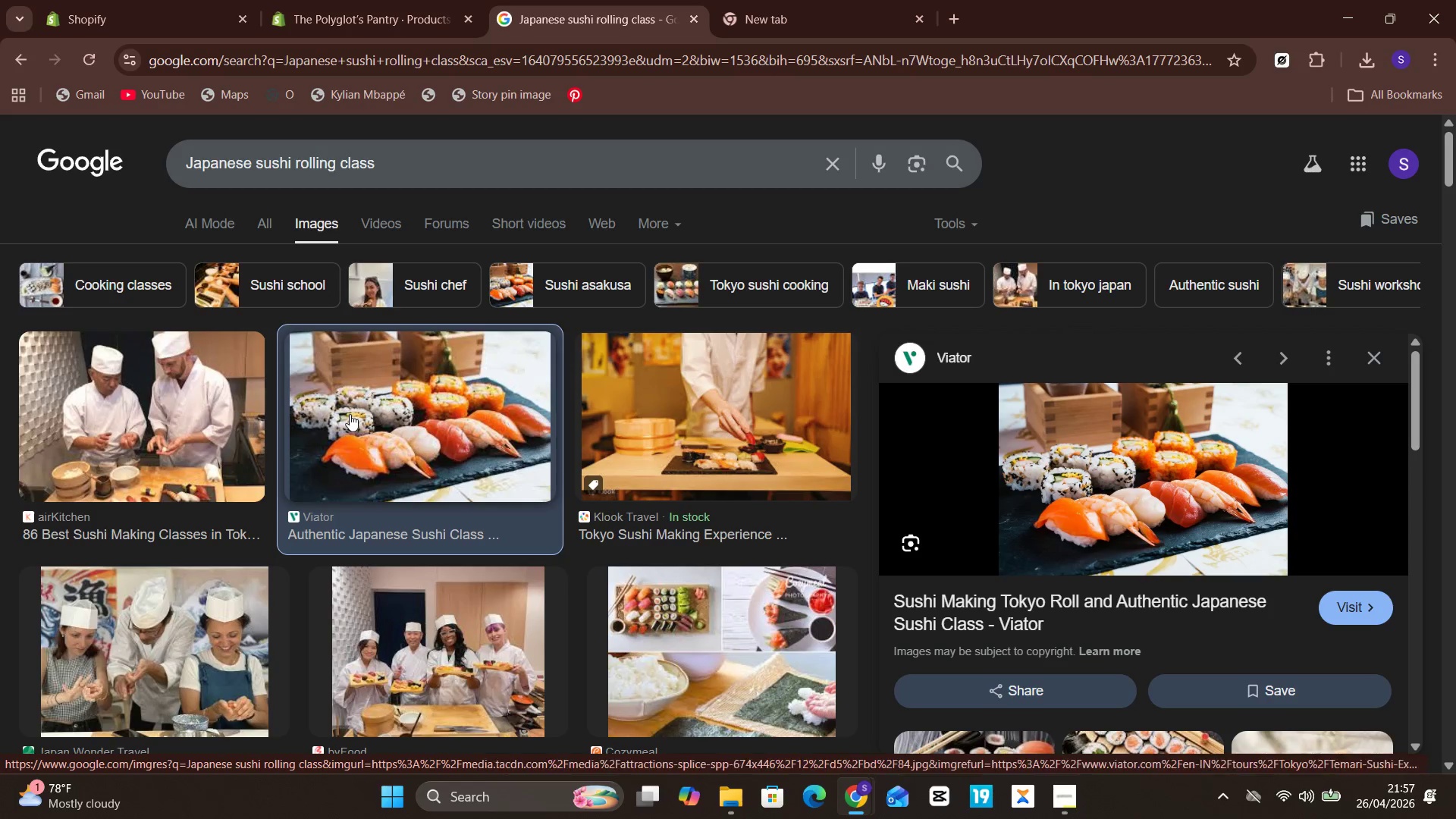 
left_click([158, 437])
 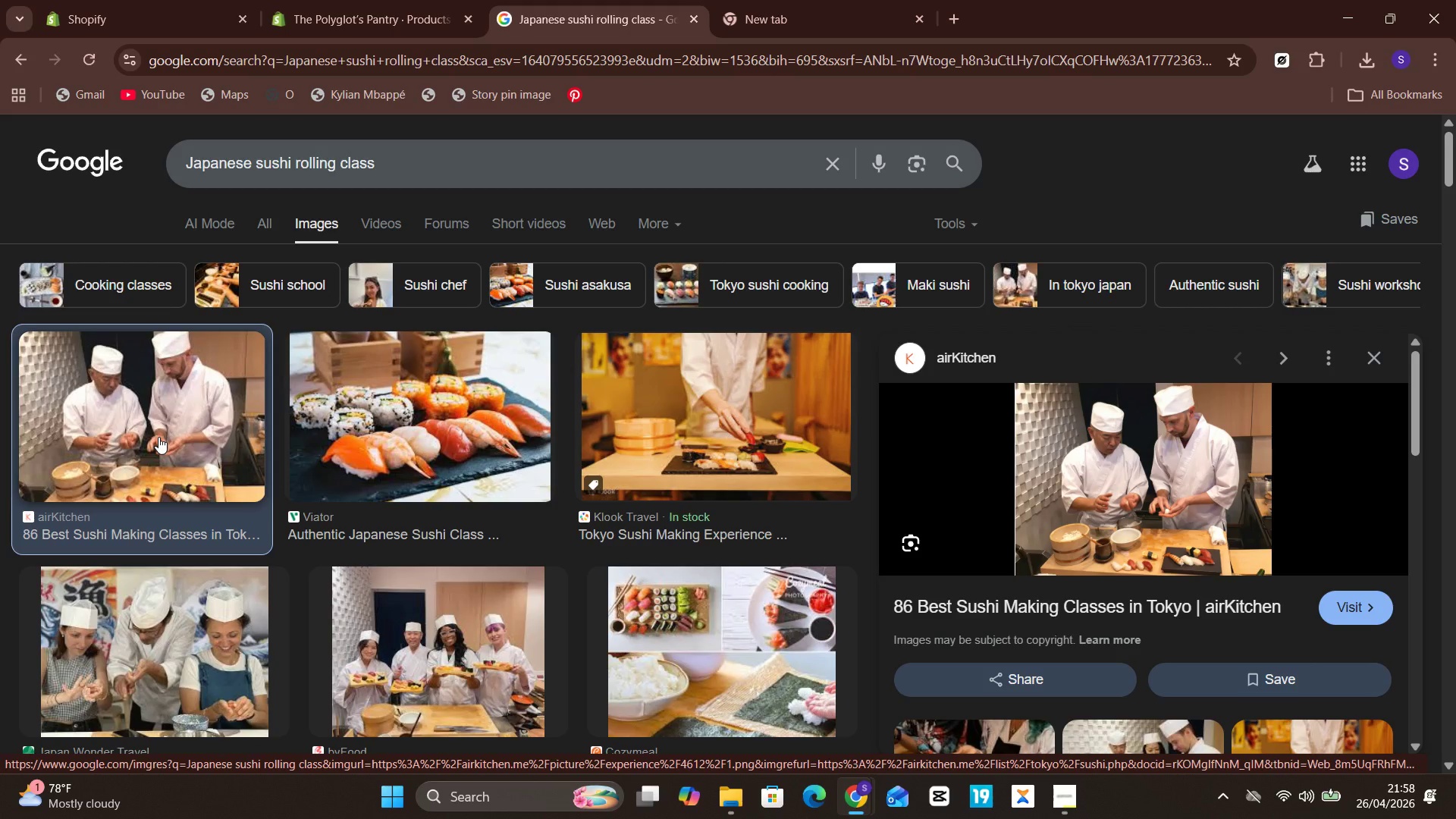 
wait(47.48)
 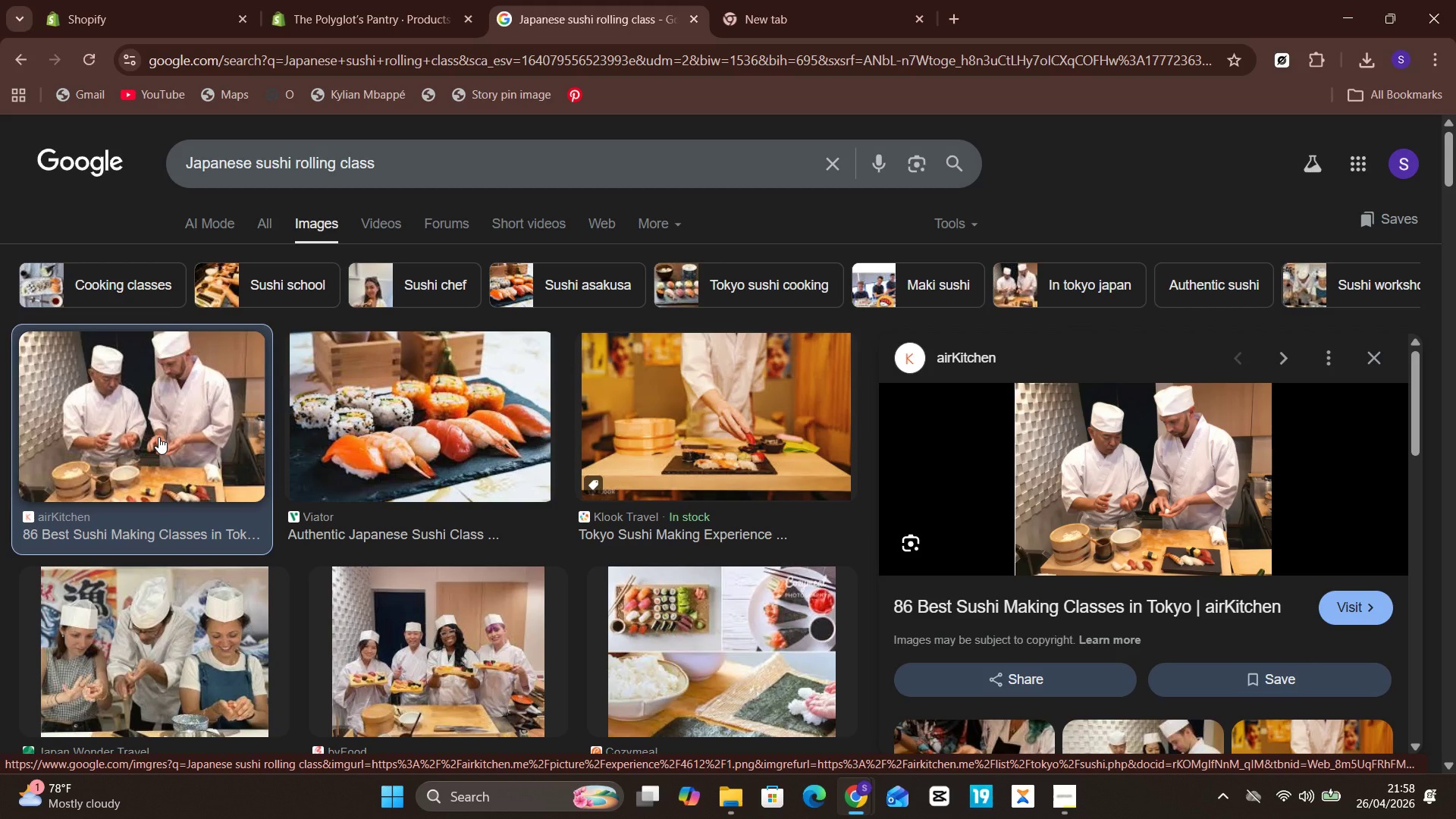 
left_click([486, 397])
 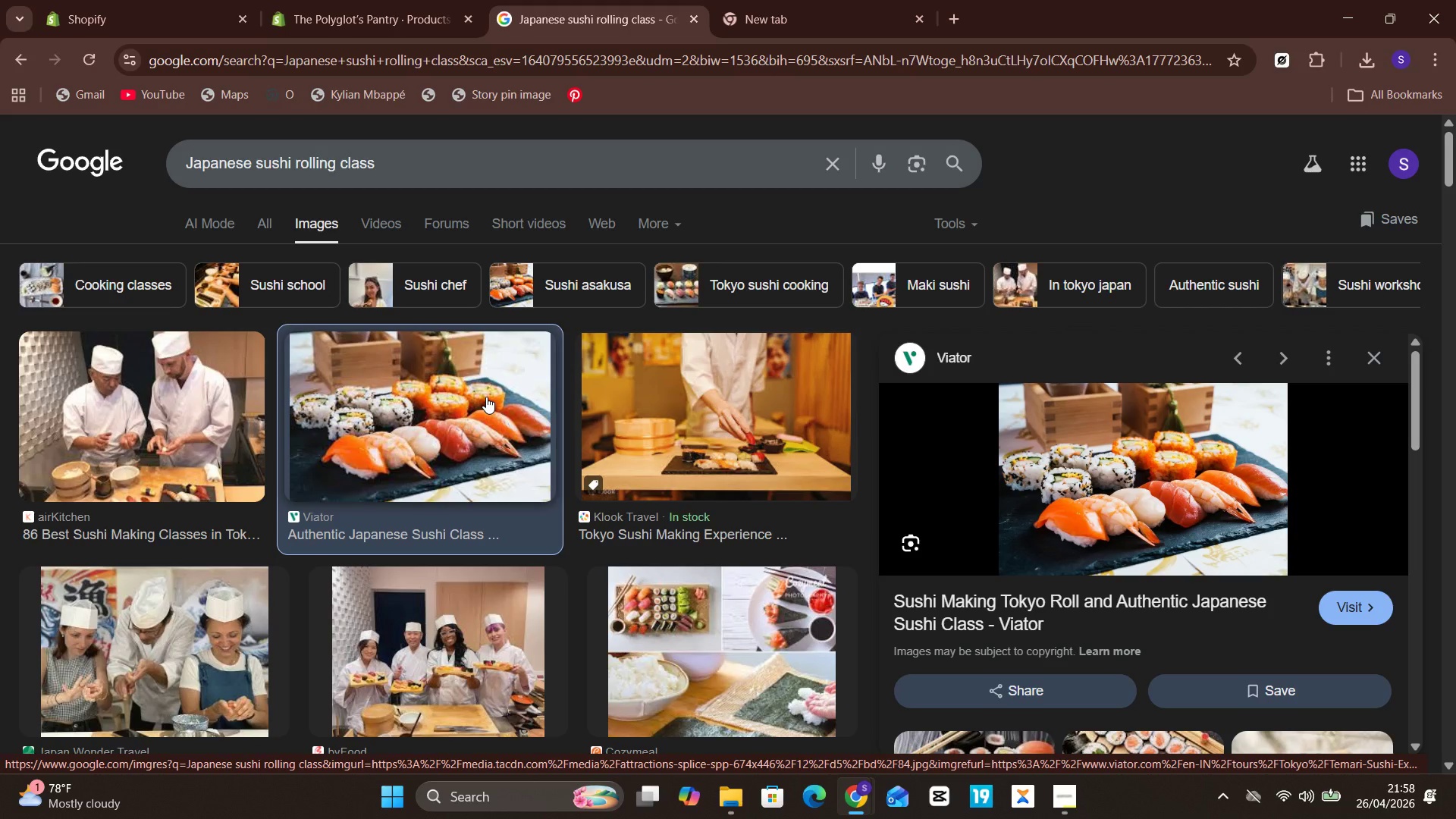 
wait(45.81)
 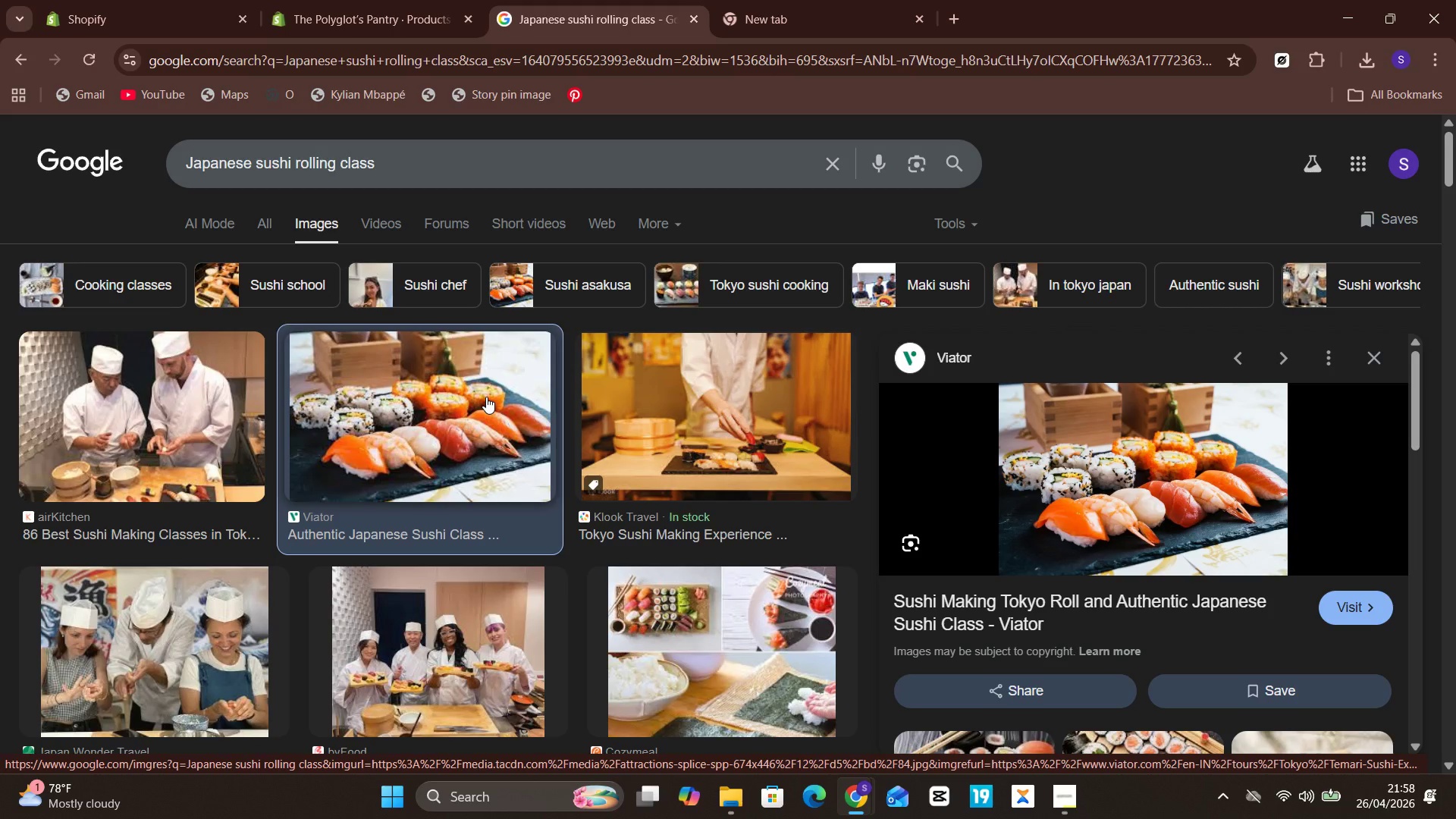 
left_click([705, 412])
 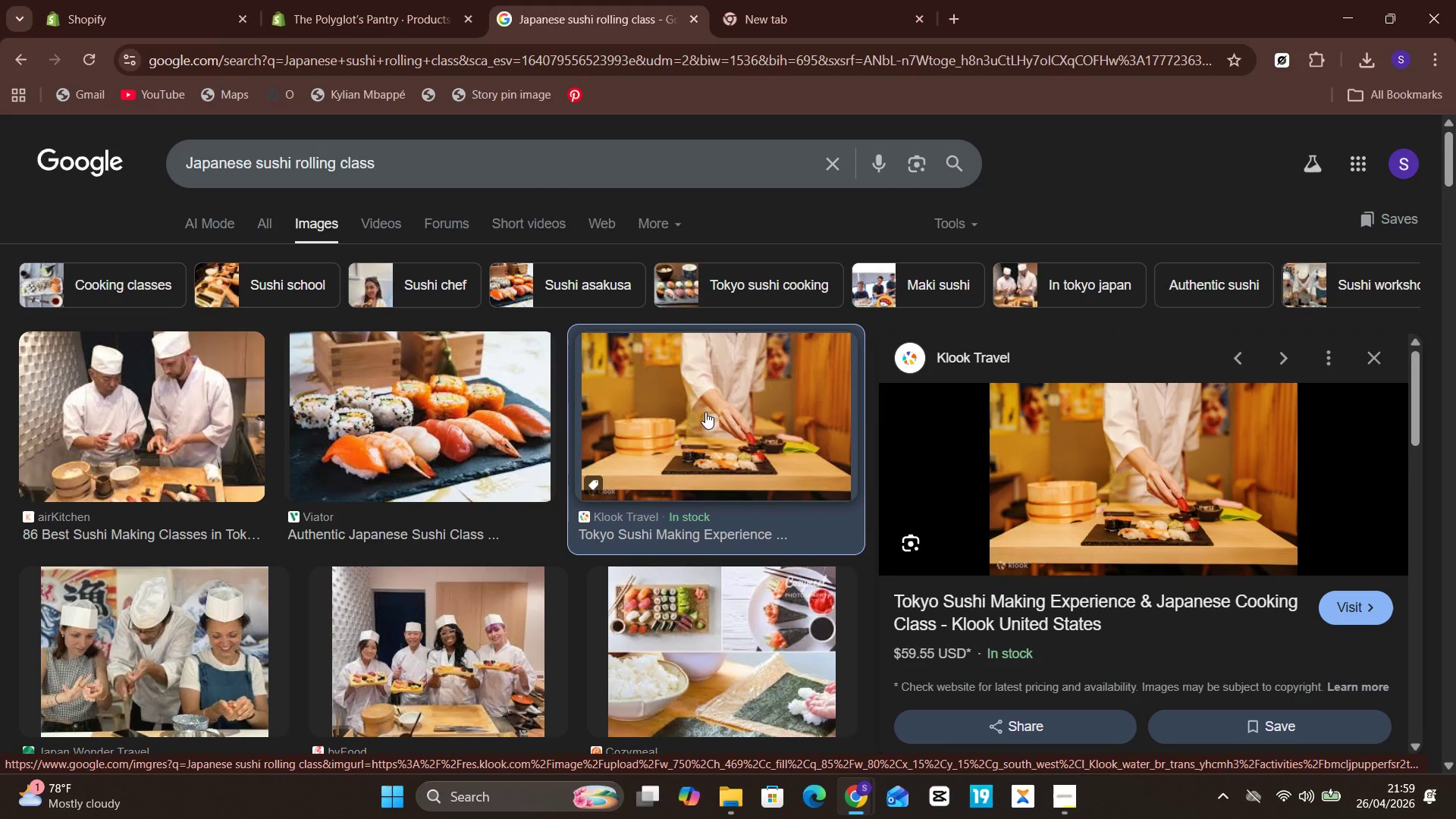 
wait(16.51)
 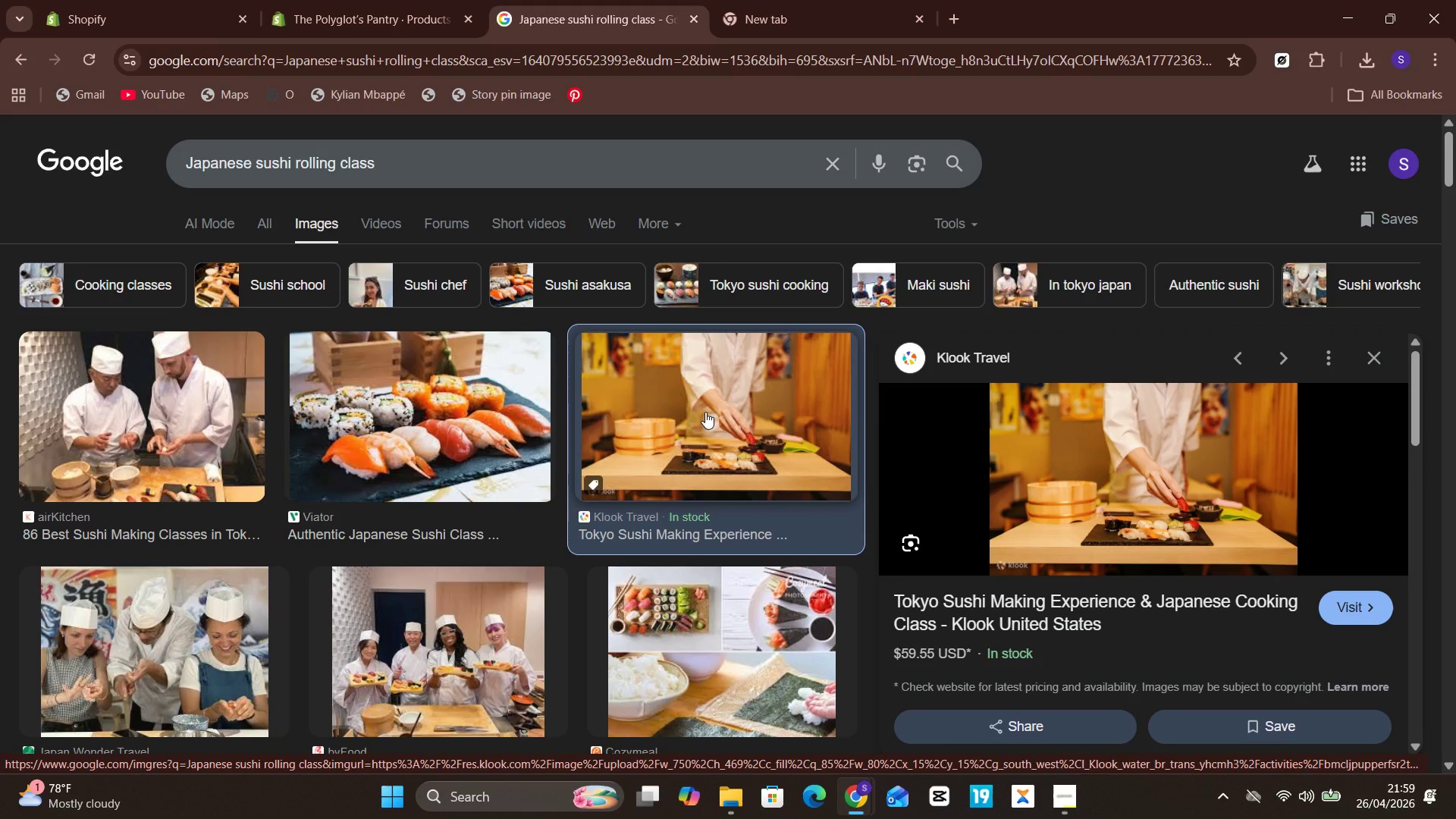 
left_click([184, 654])
 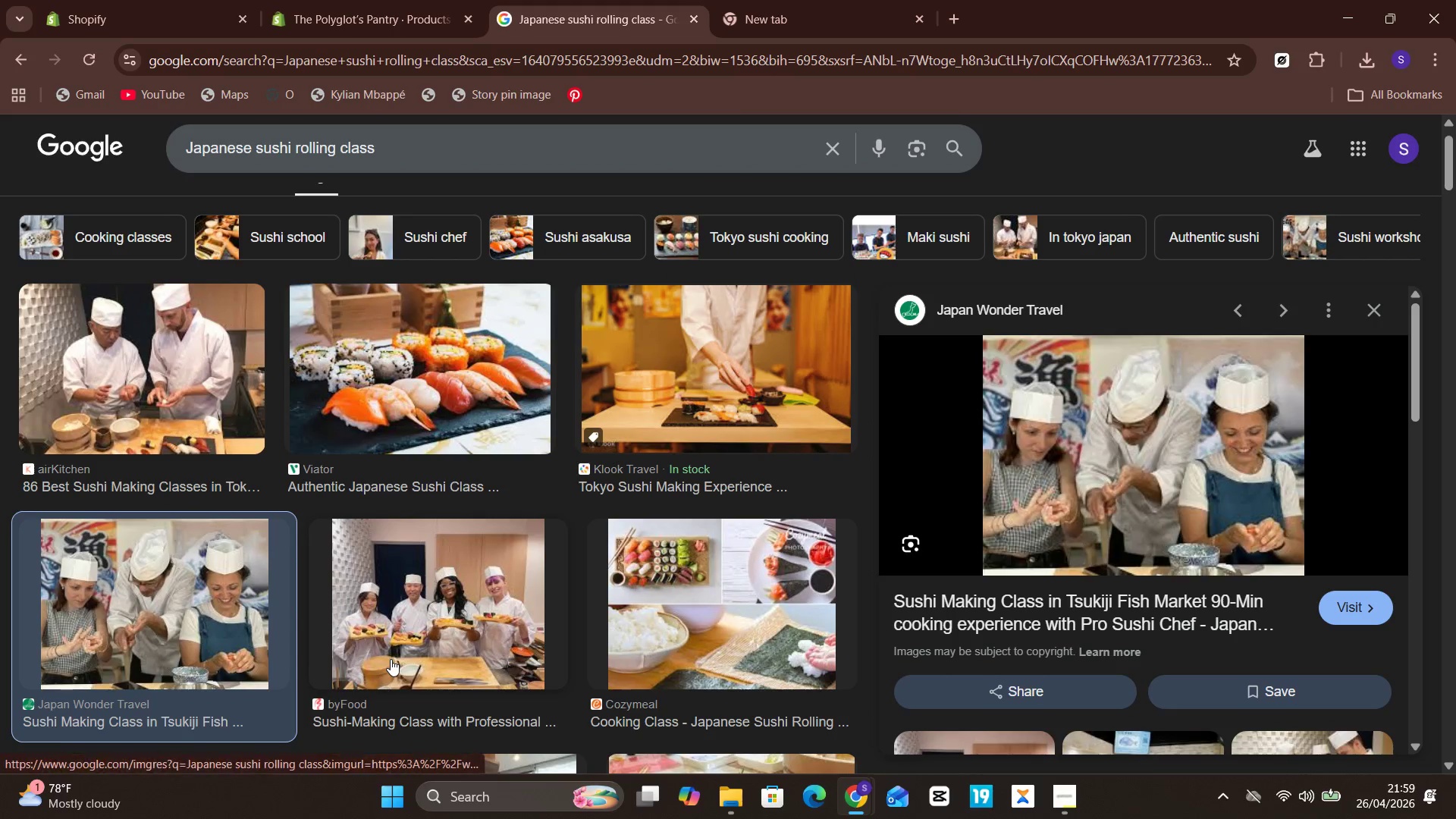 
left_click([391, 659])
 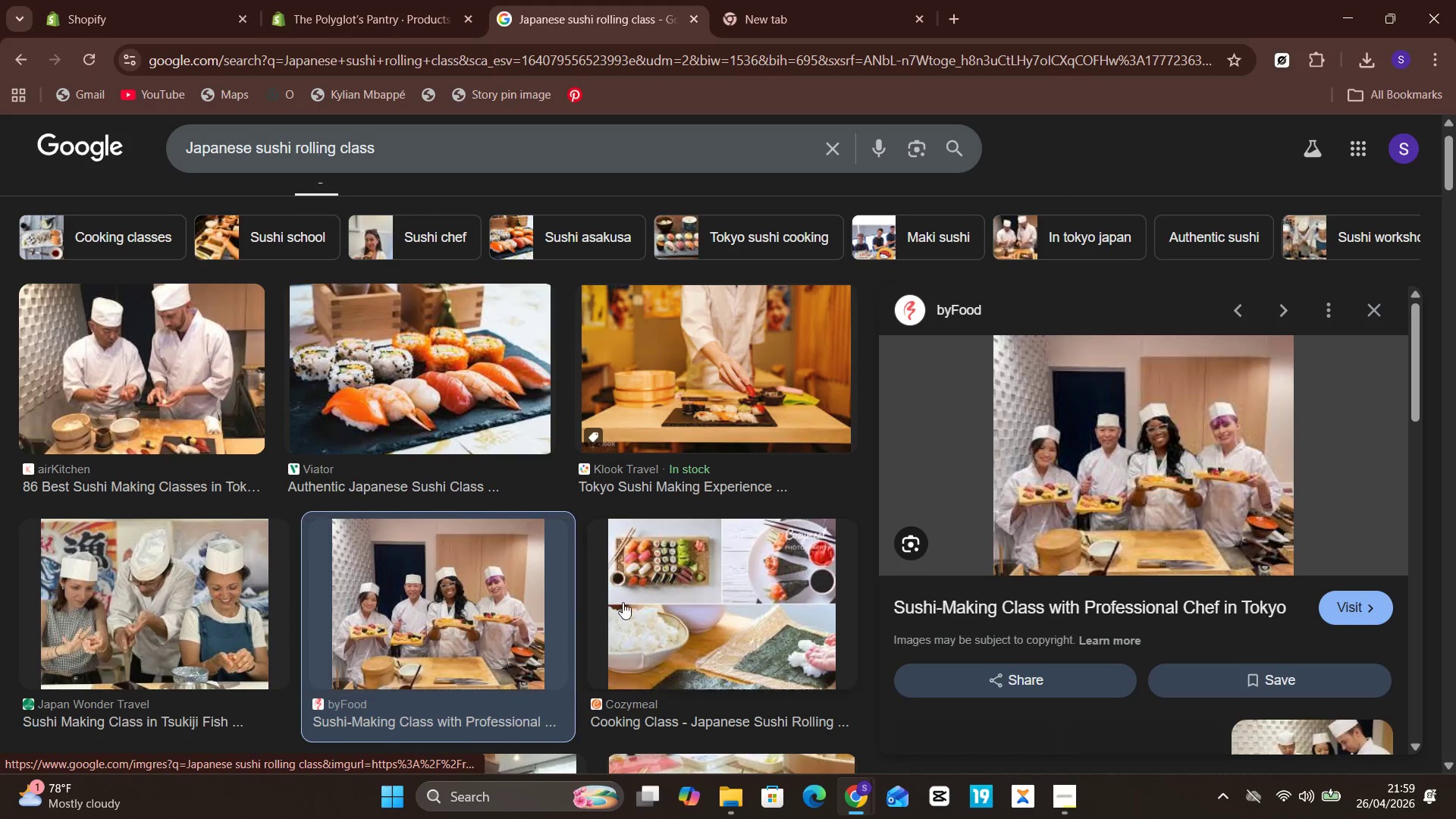 
left_click([628, 601])
 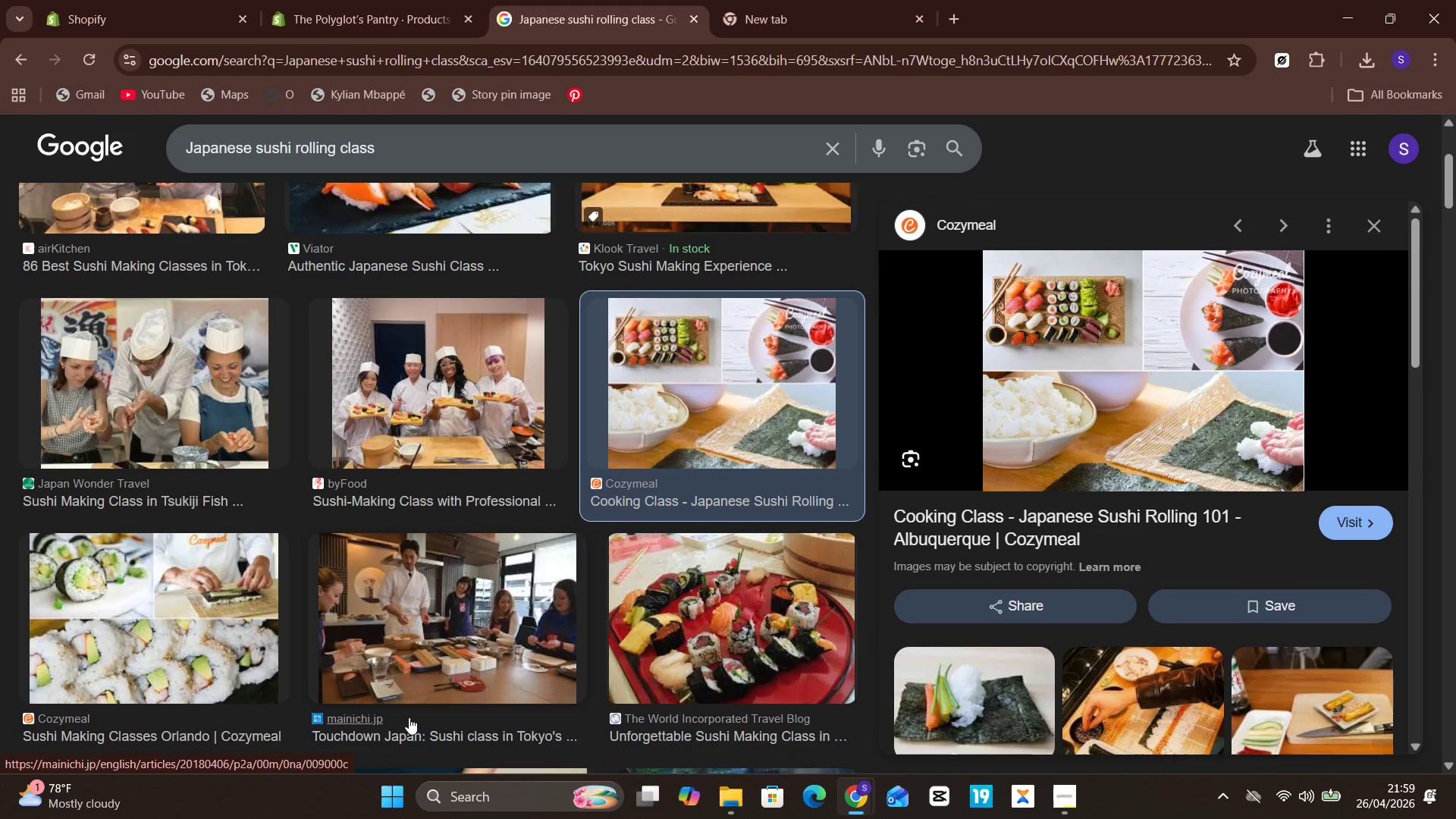 
wait(5.19)
 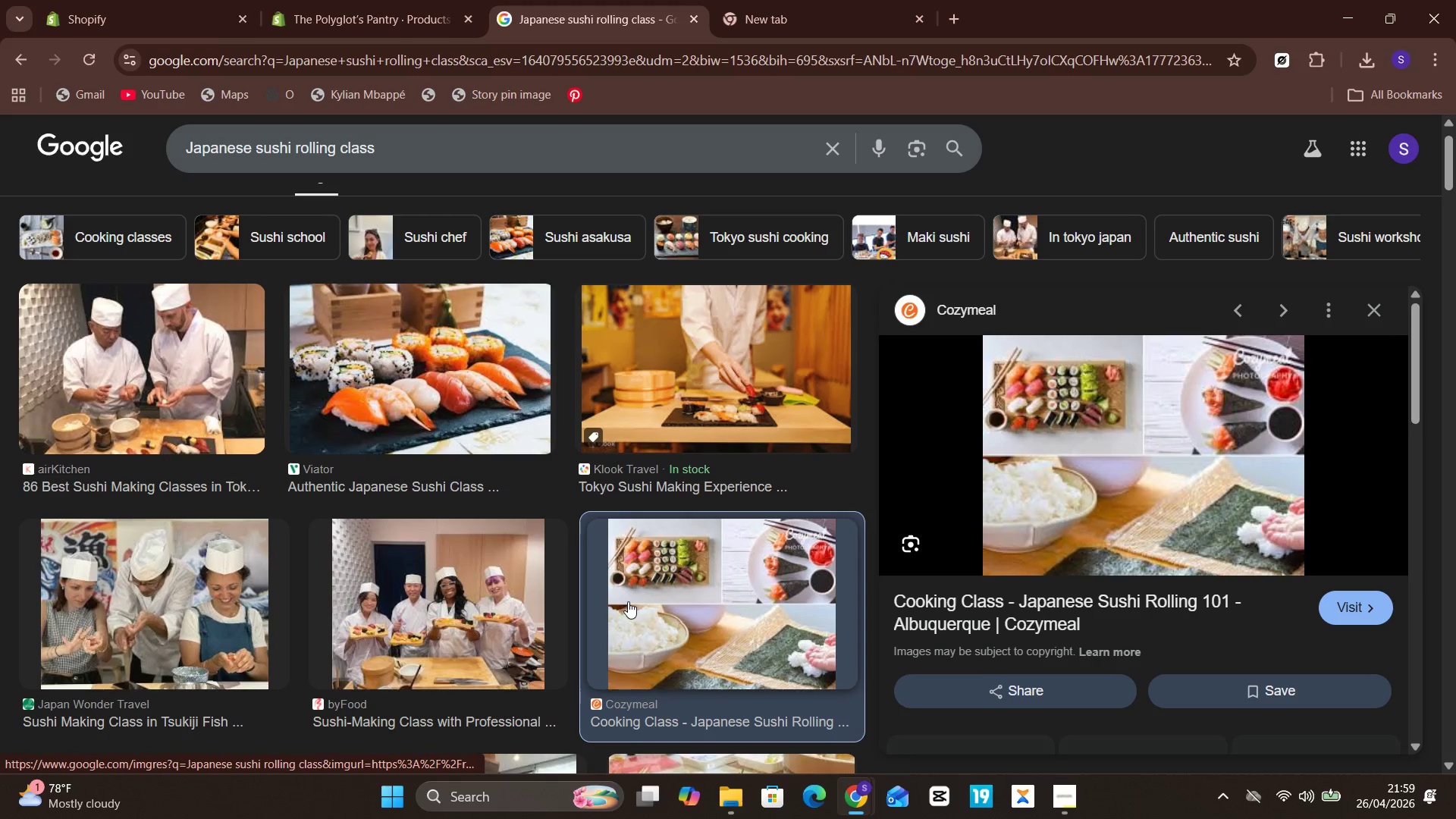 
left_click([203, 507])
 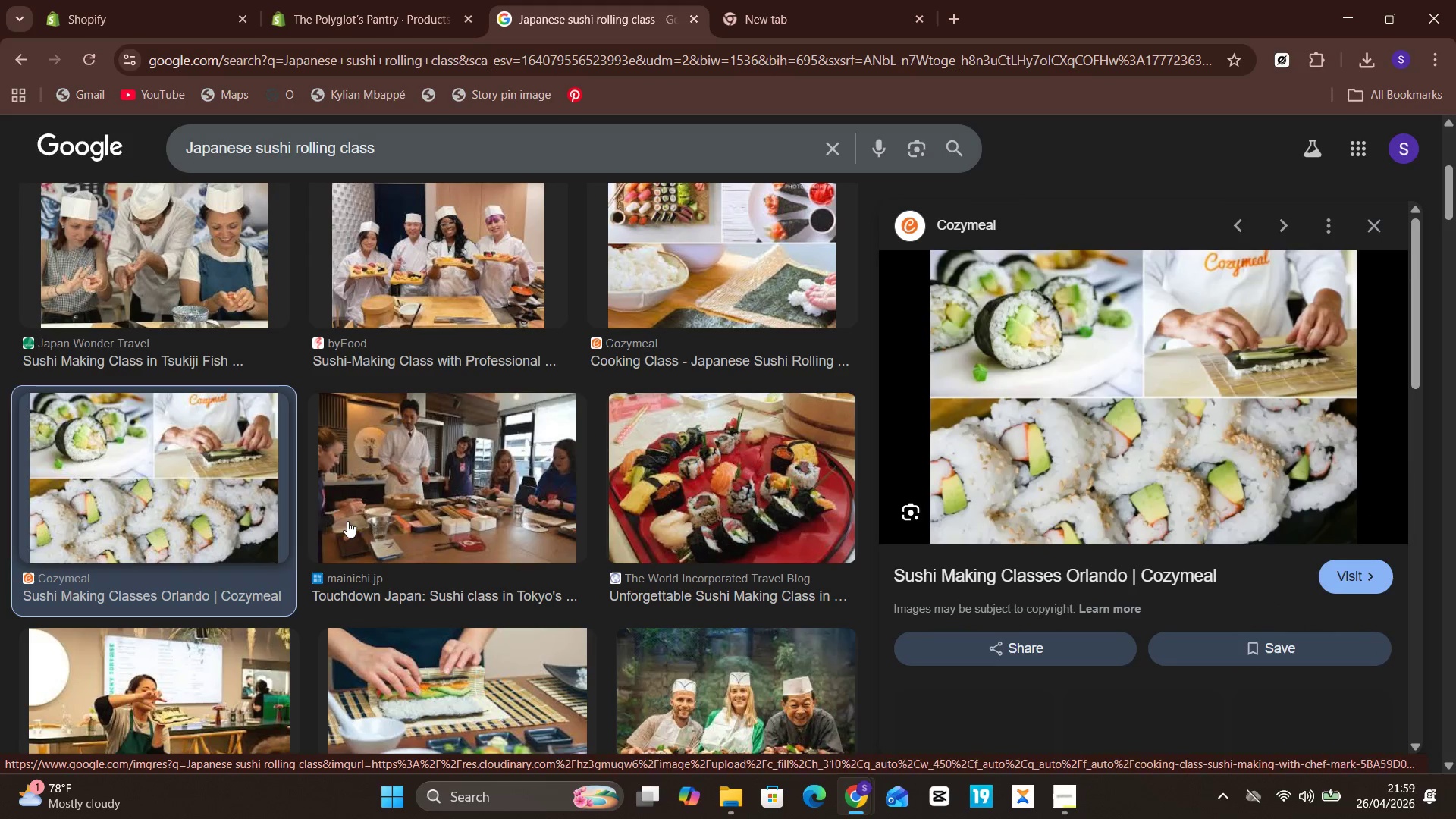 
left_click([369, 521])
 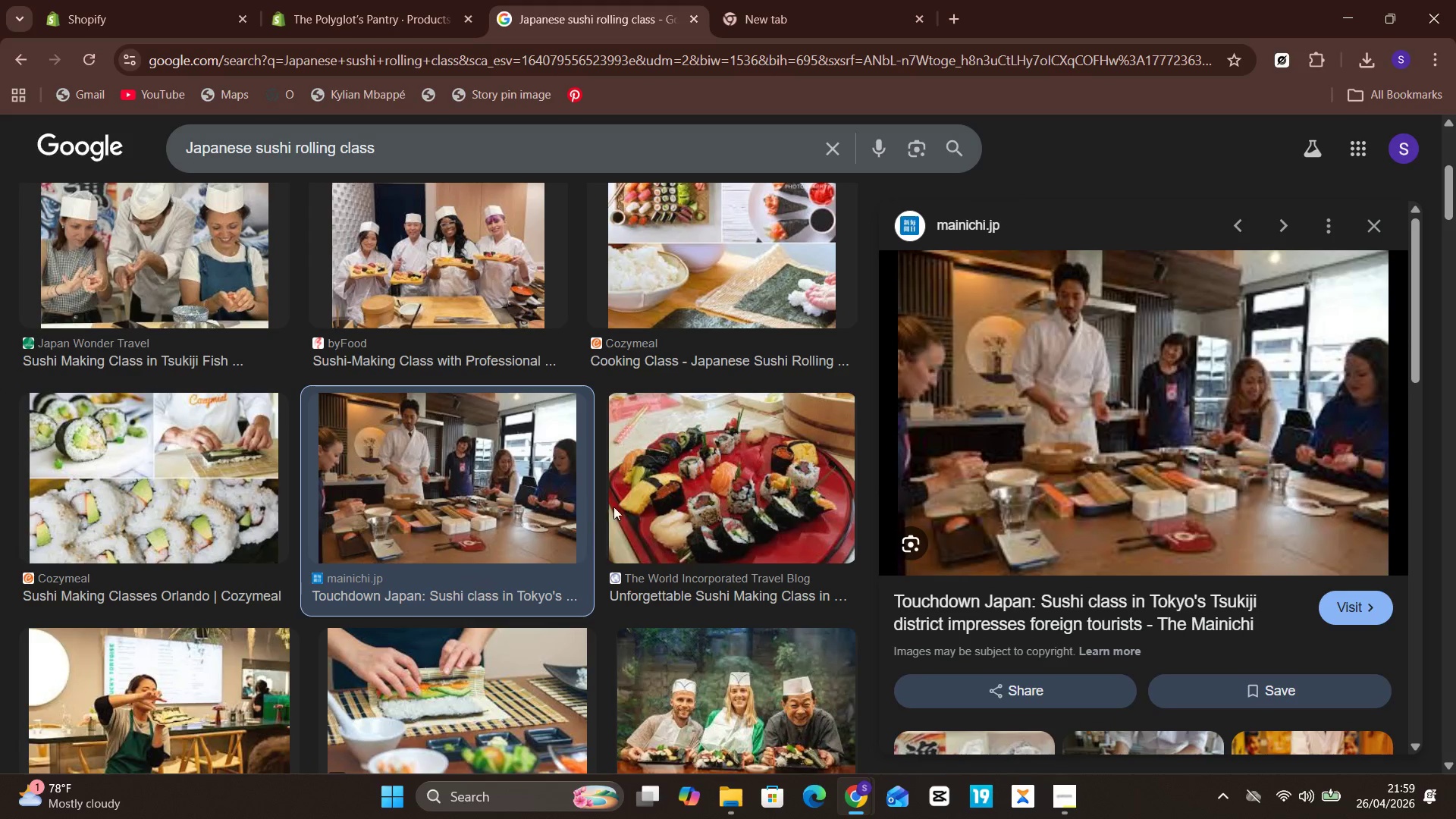 
left_click([654, 504])
 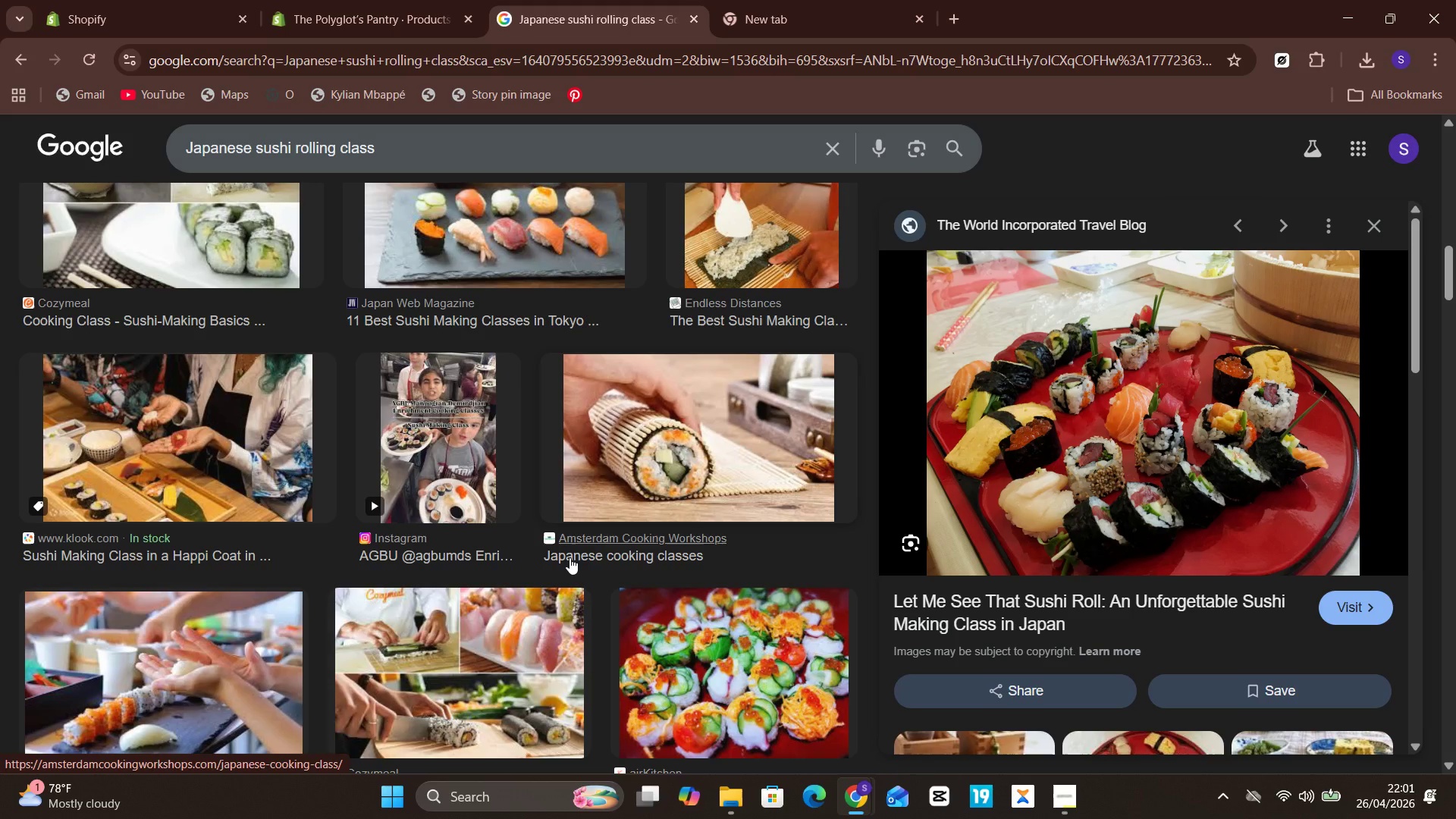 
wait(92.68)
 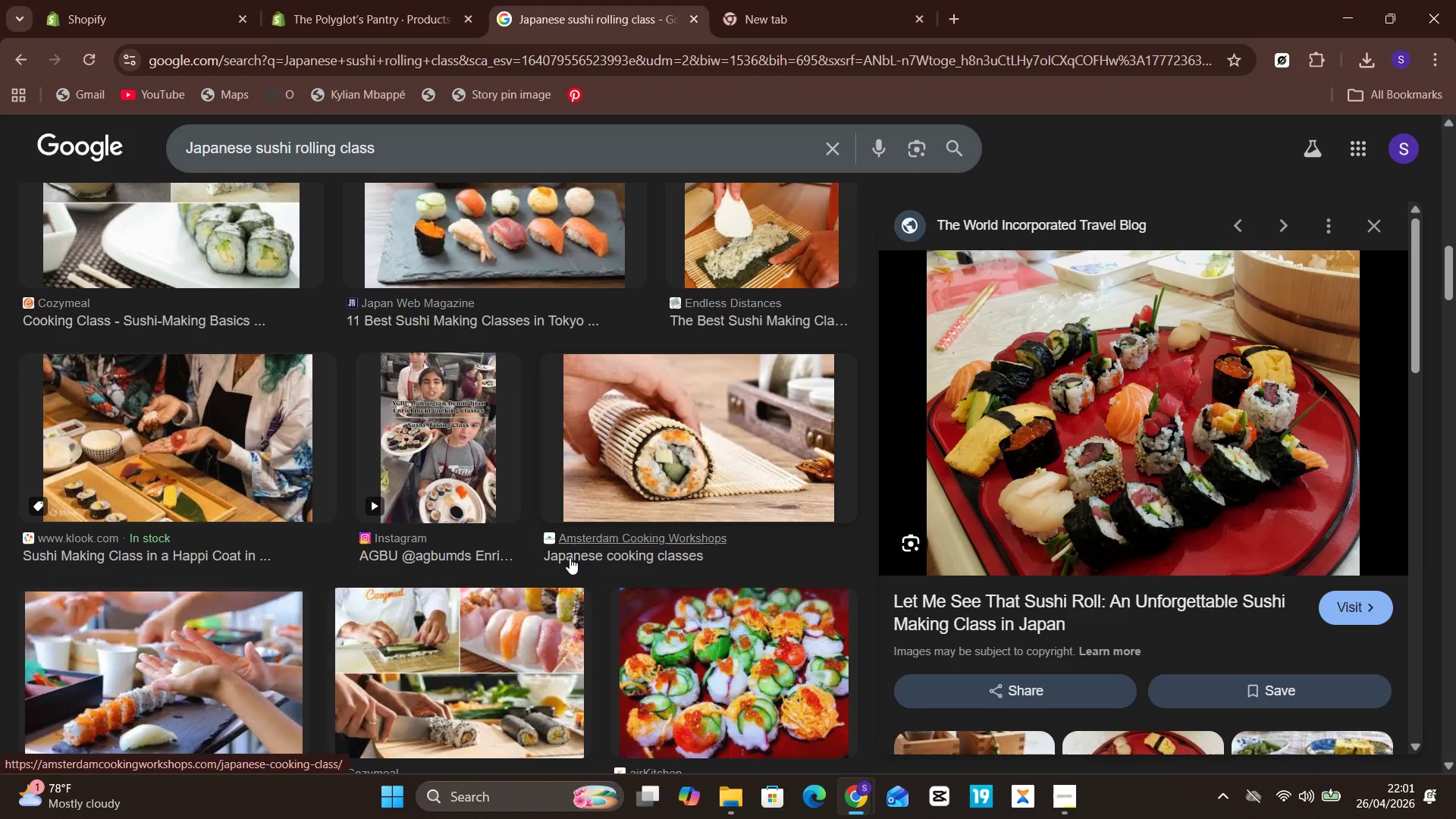 
mouse_move([659, 504])
 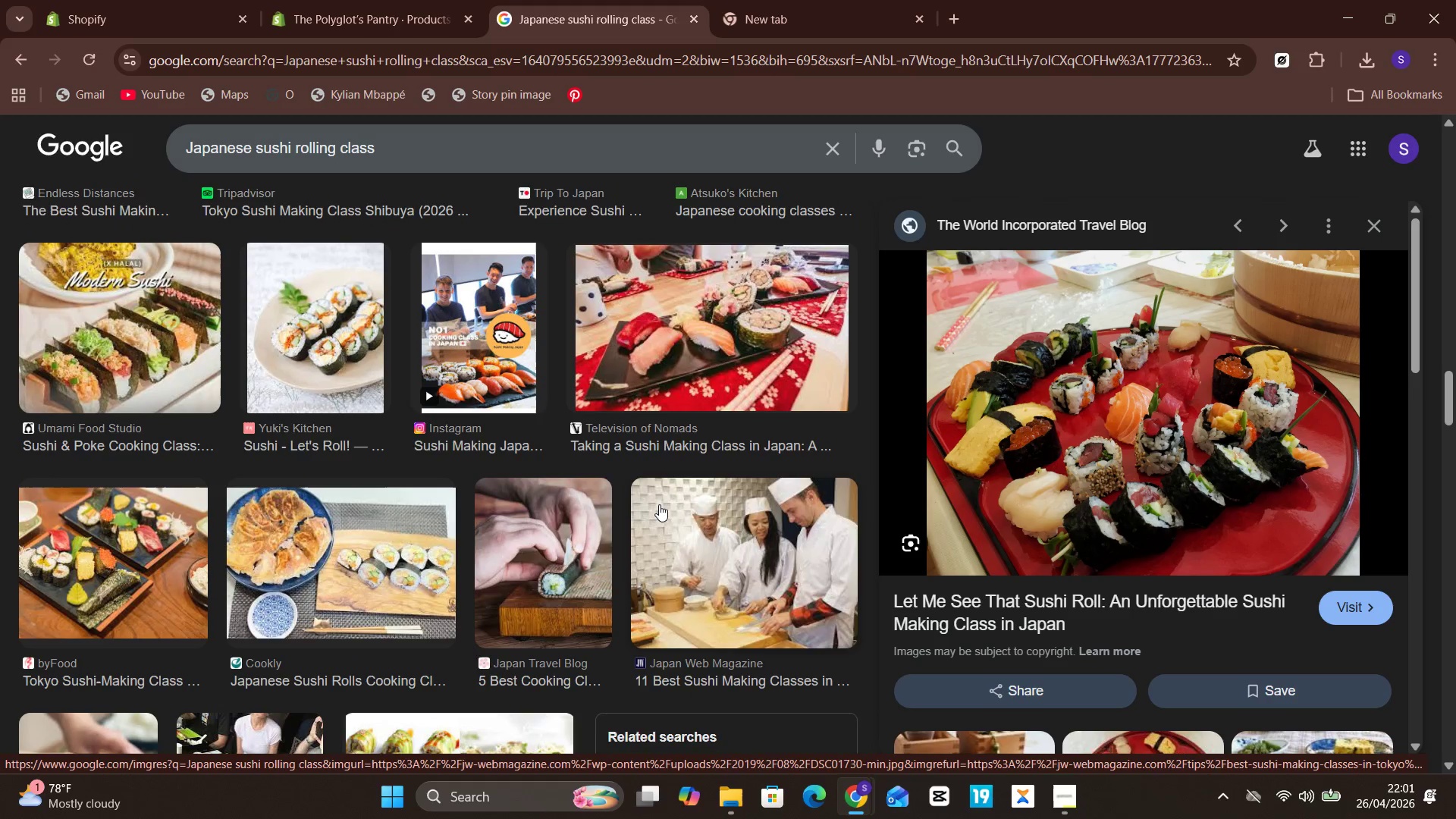 
wait(8.42)
 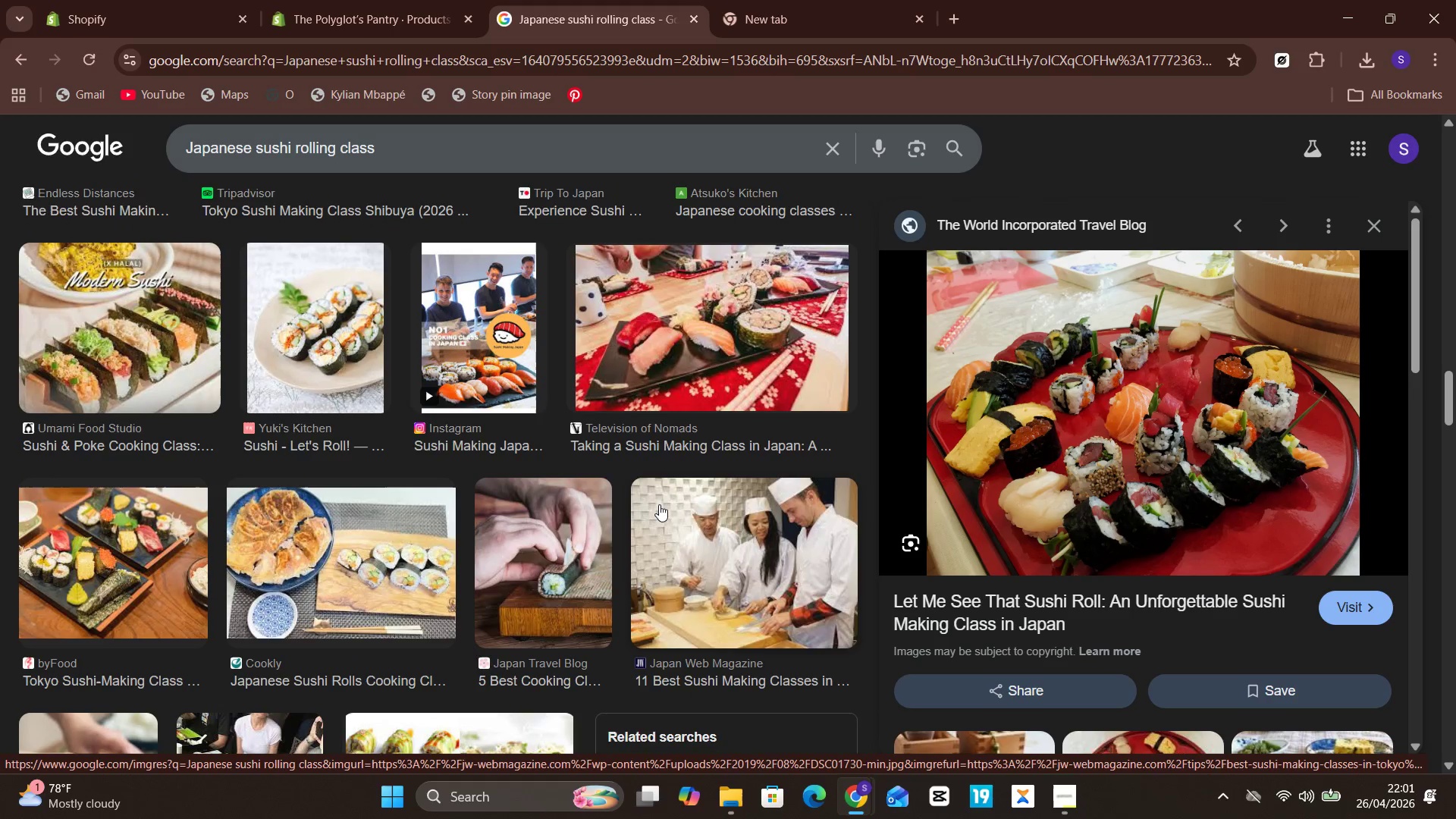 
mouse_move([698, 516])
 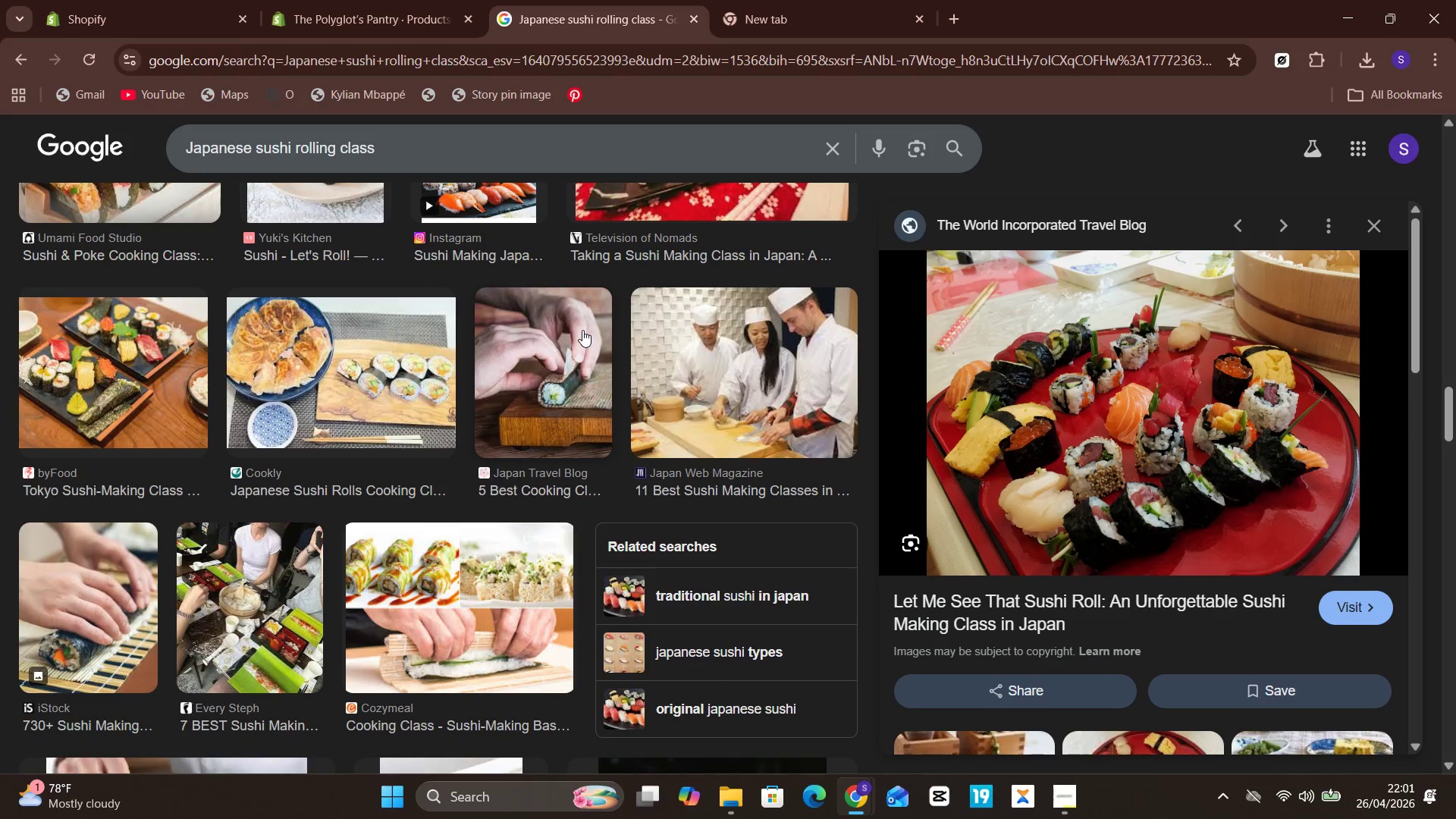 
left_click([582, 330])
 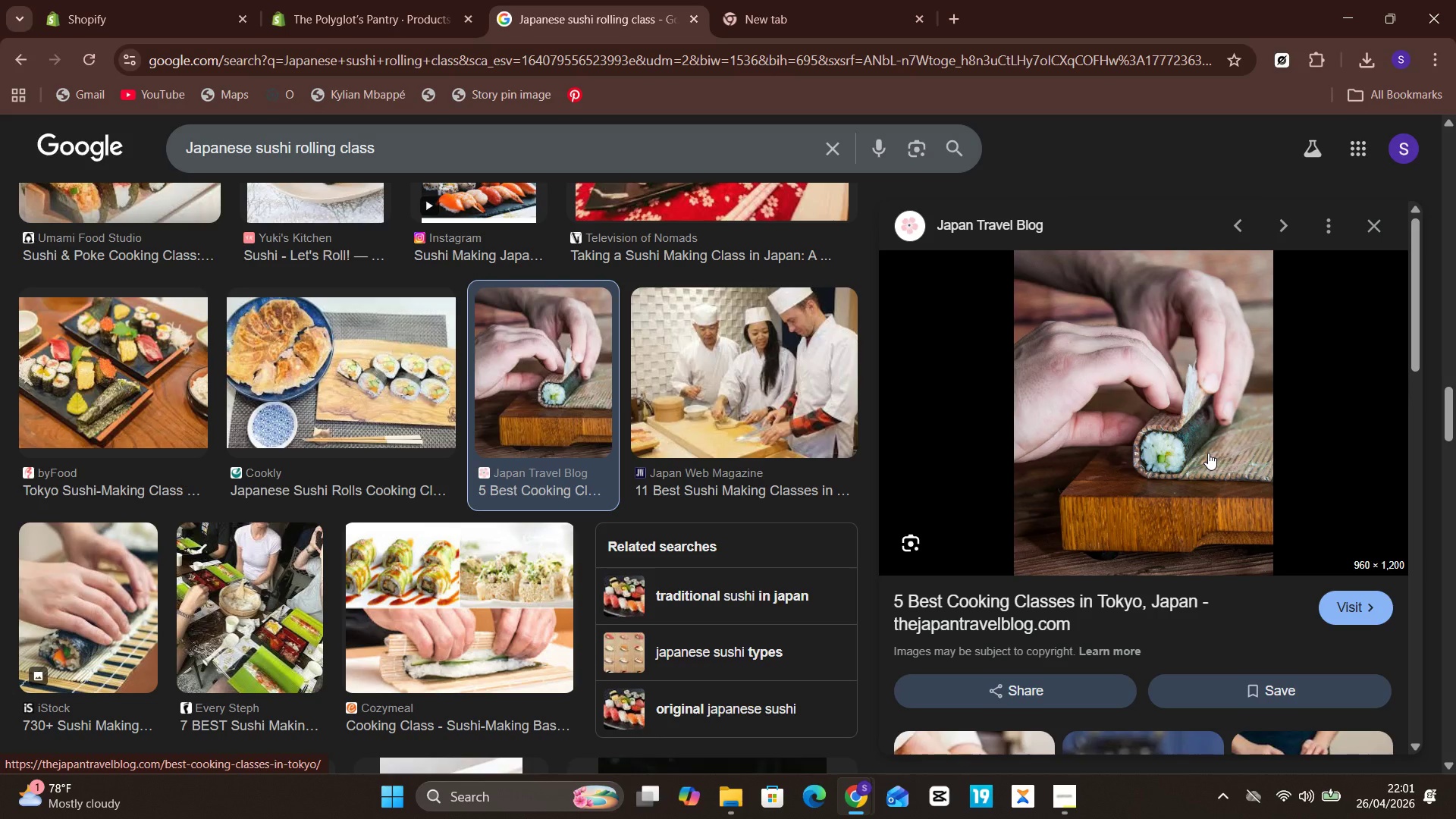 
wait(6.76)
 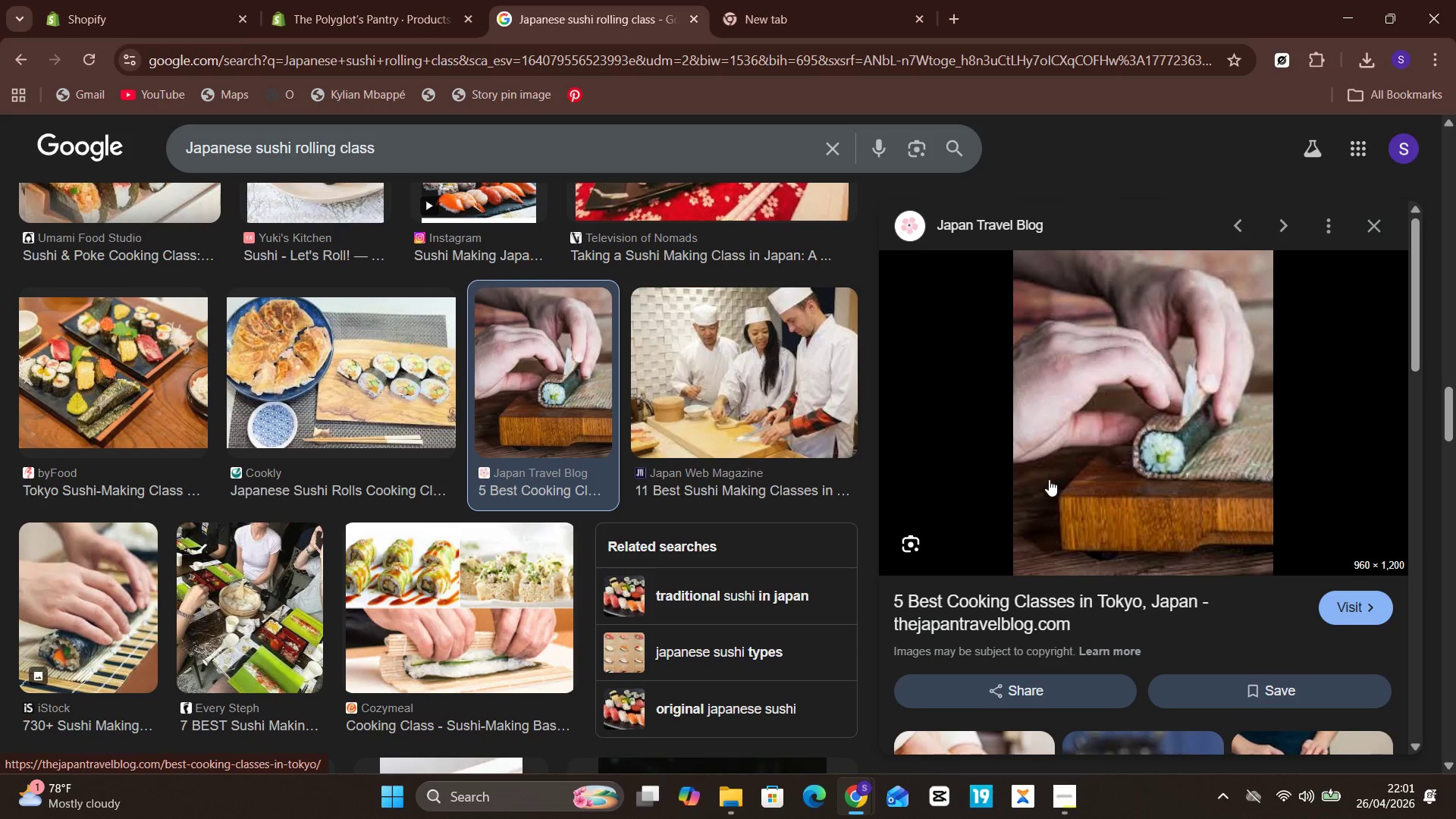 
mouse_move([1128, 507])
 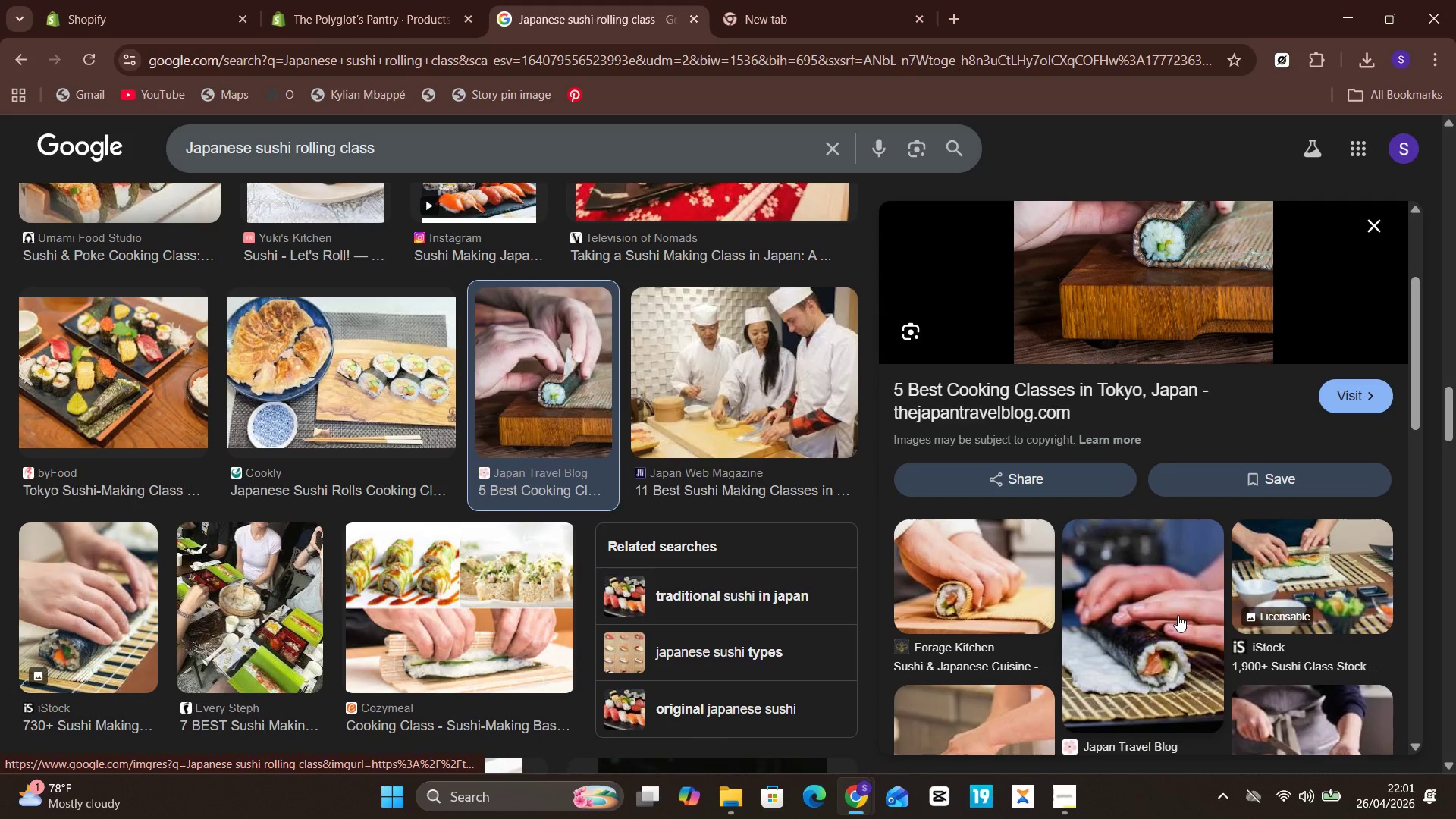 
left_click([1163, 620])
 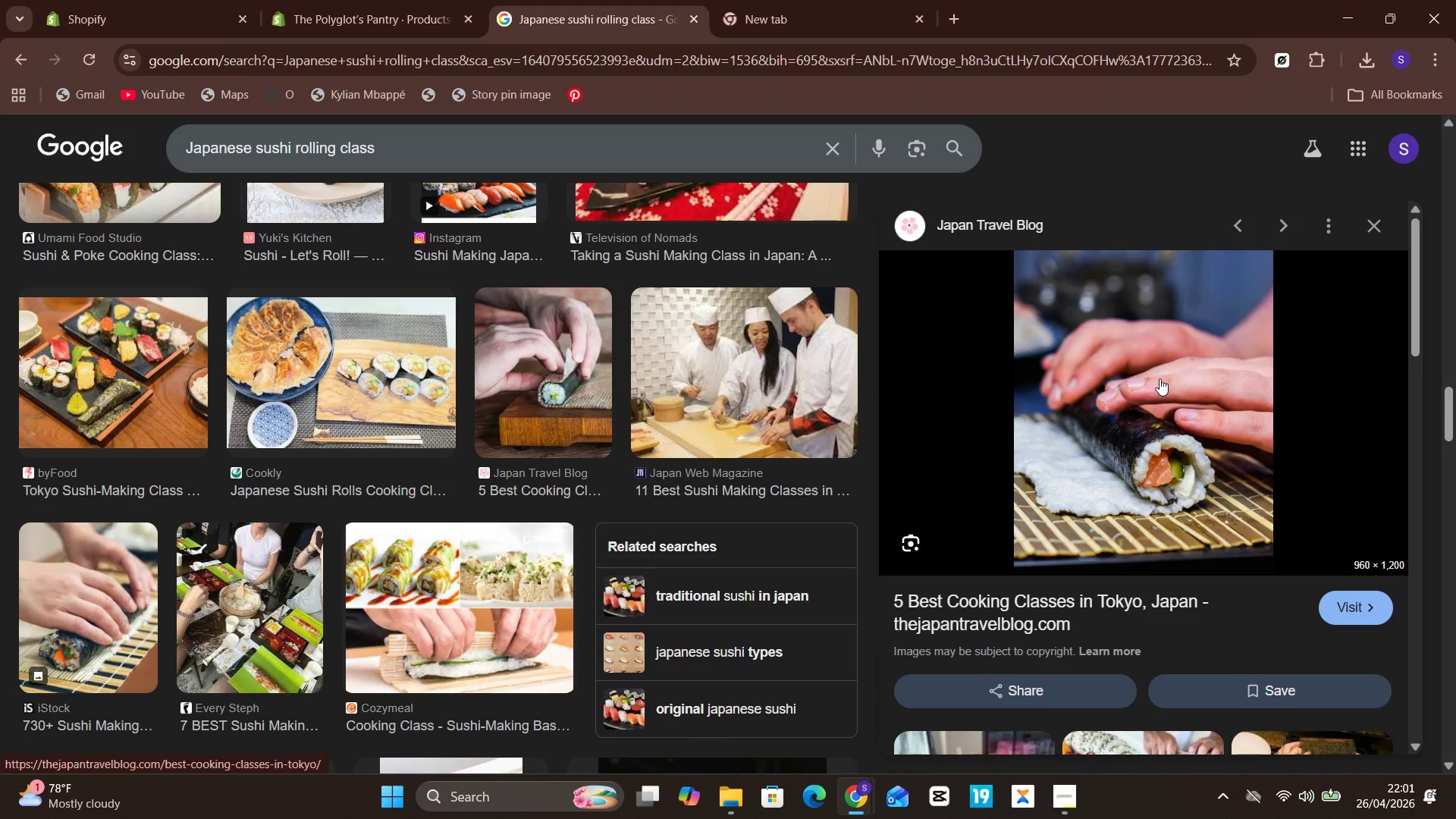 
right_click([1159, 378])
 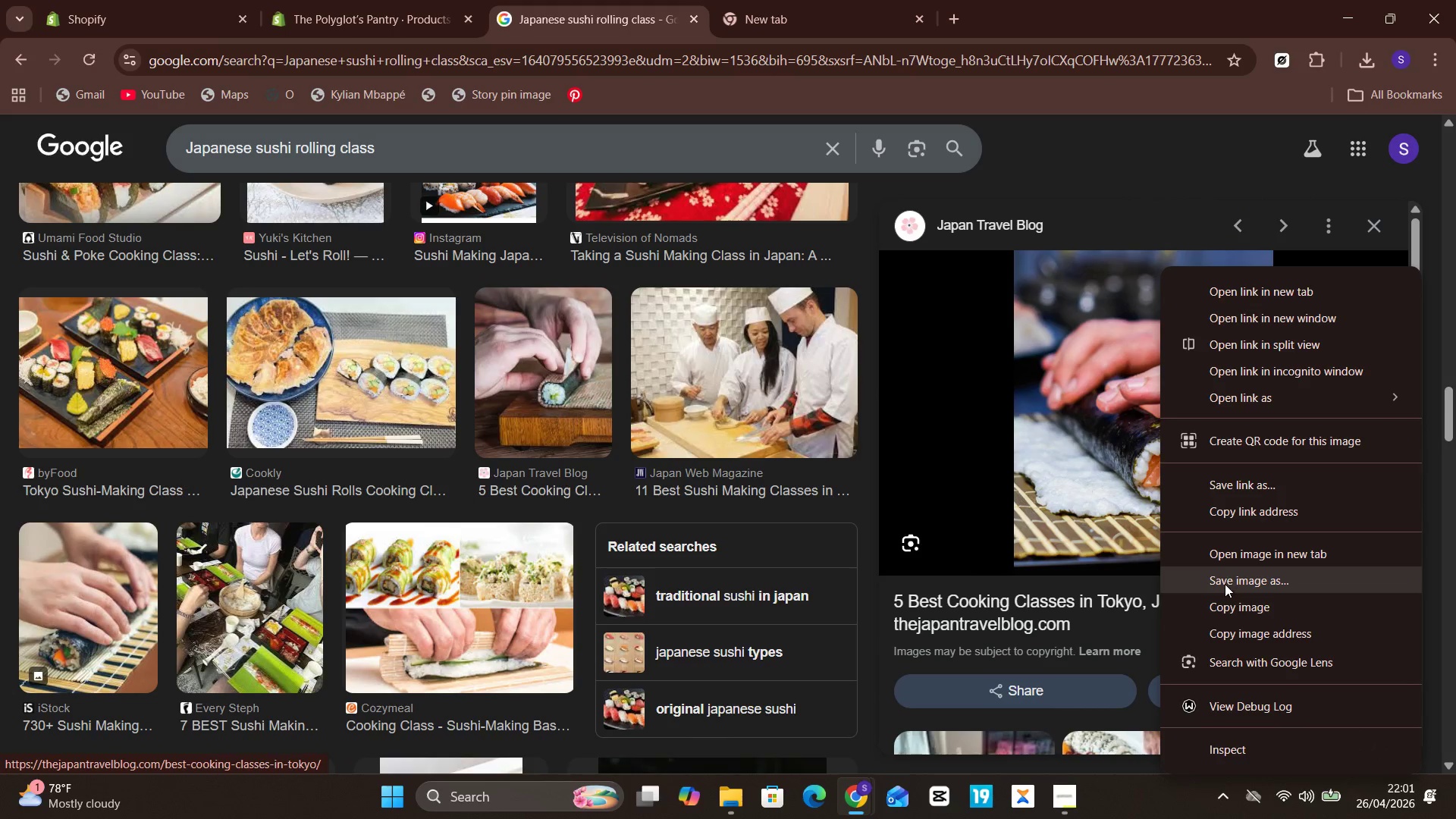 
left_click([1222, 581])
 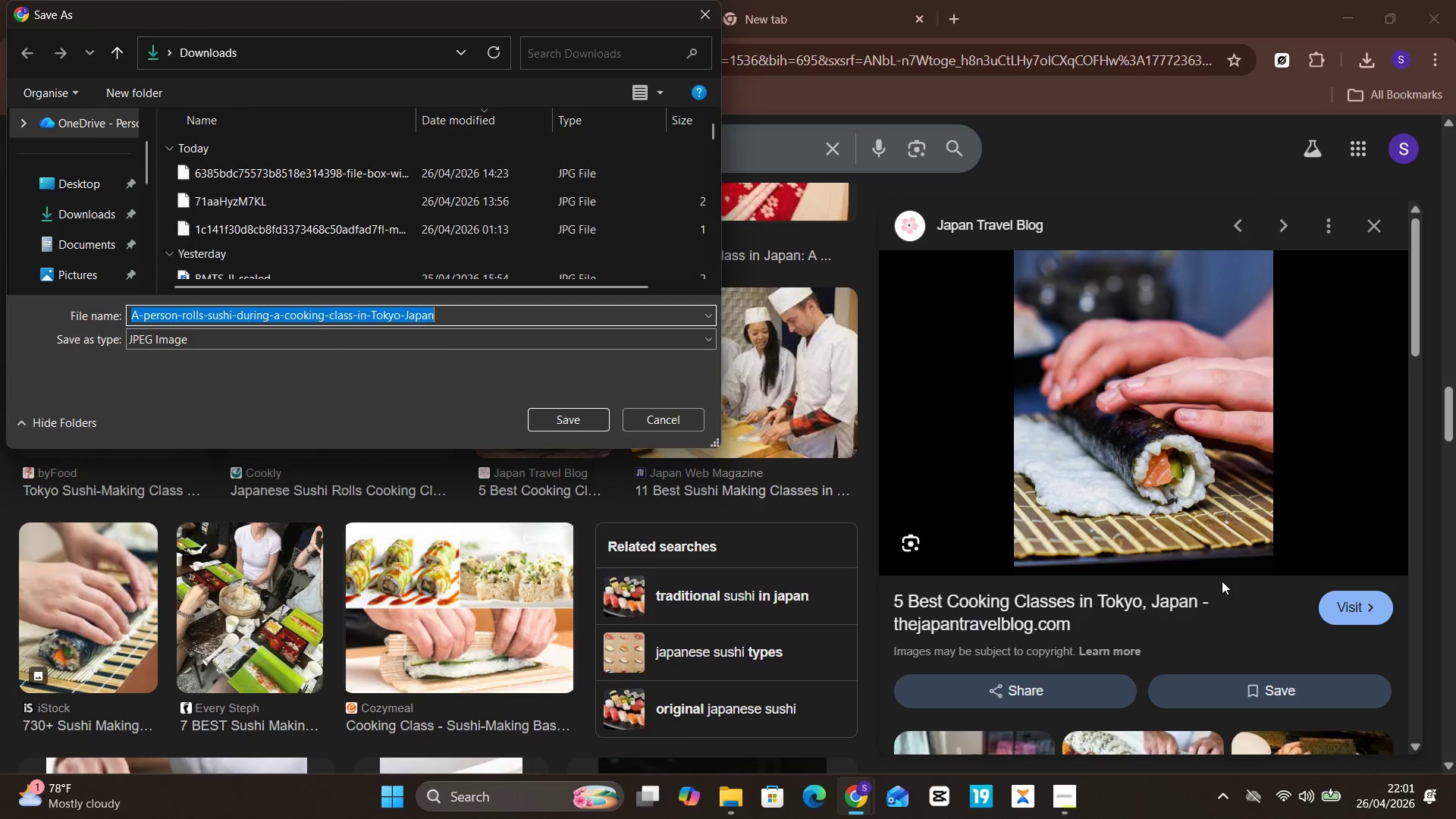 
key(Enter)
 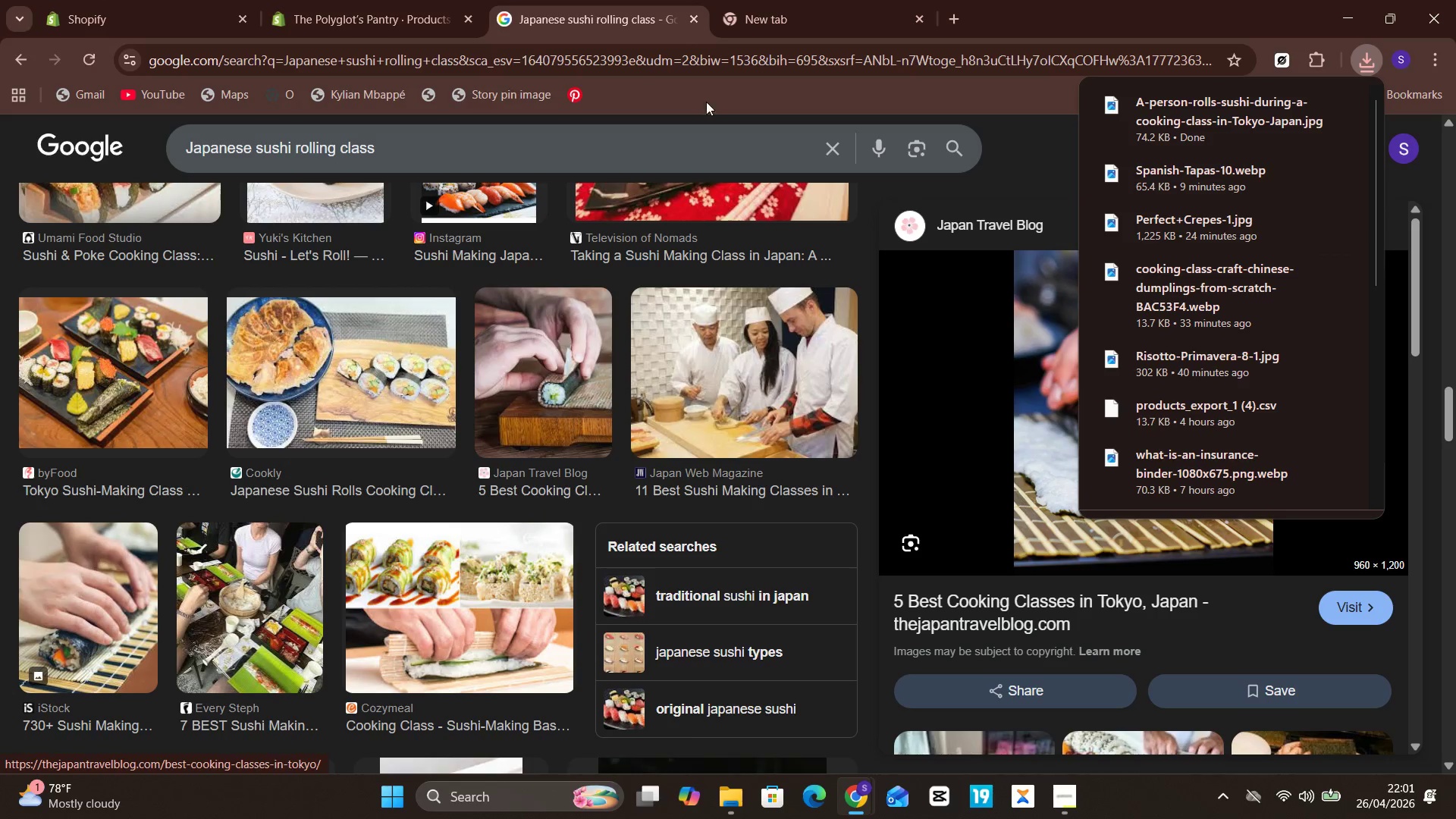 
left_click([369, 0])
 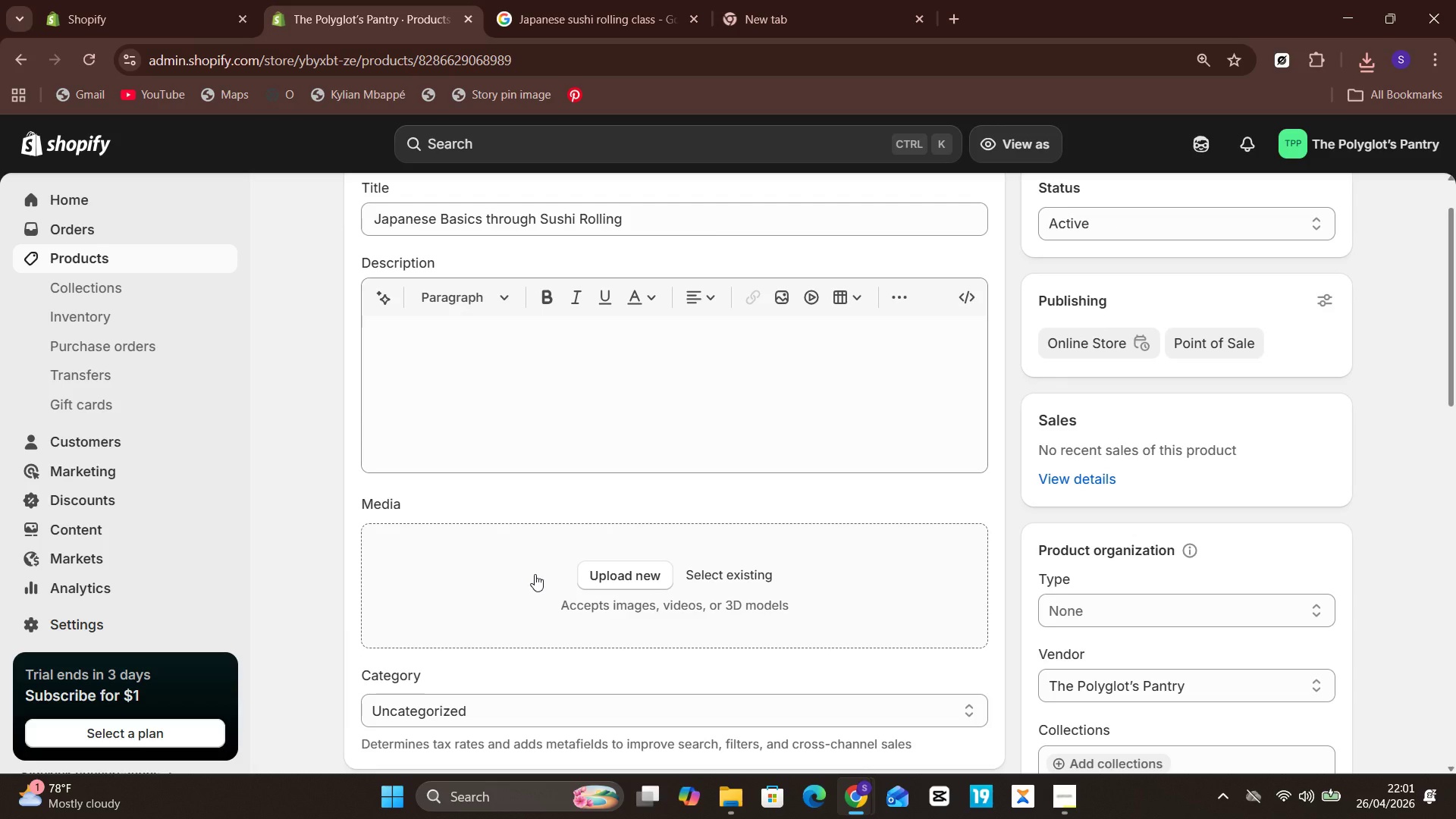 
left_click([535, 574])
 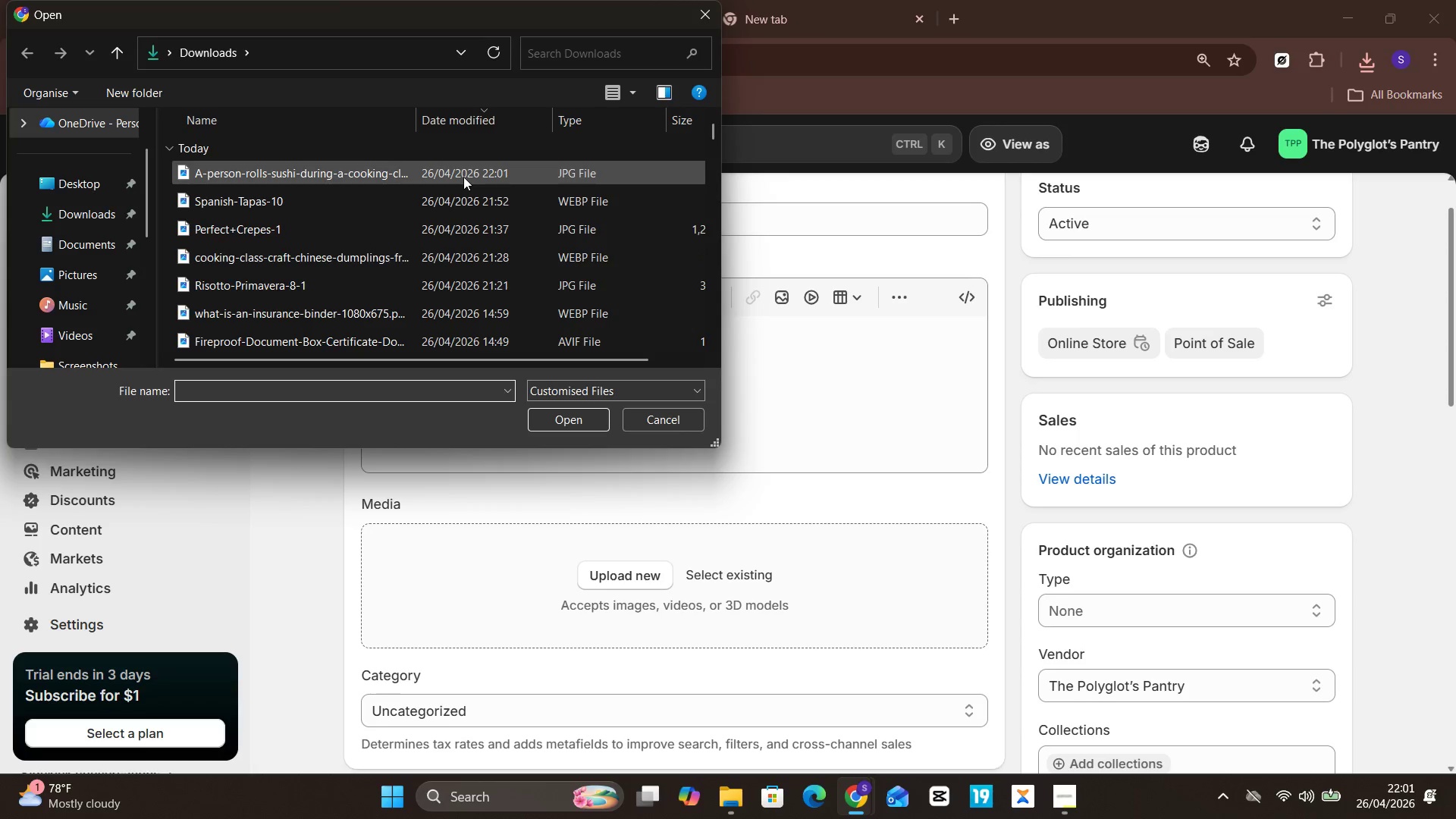 
left_click([463, 177])
 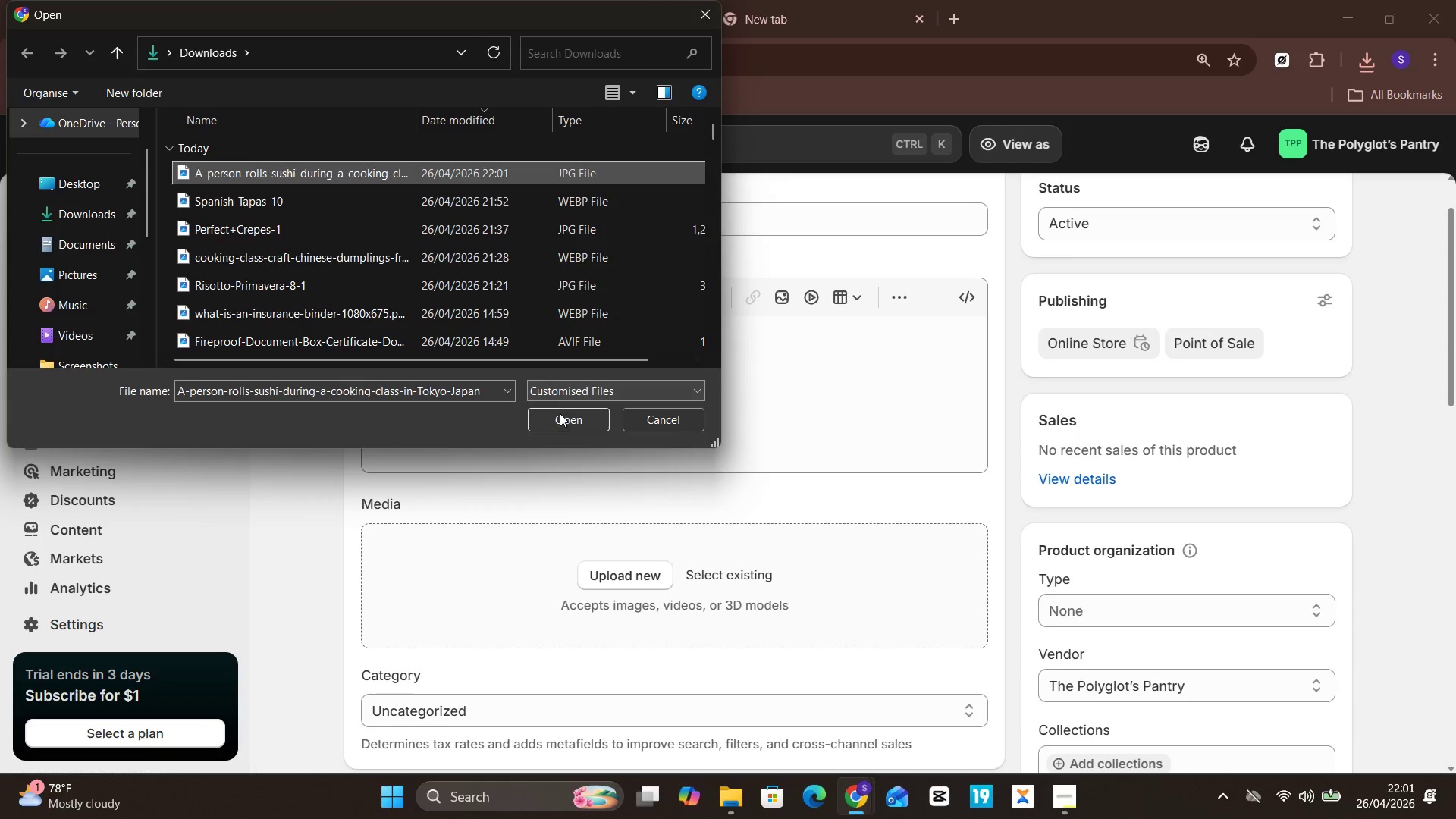 
left_click([560, 418])
 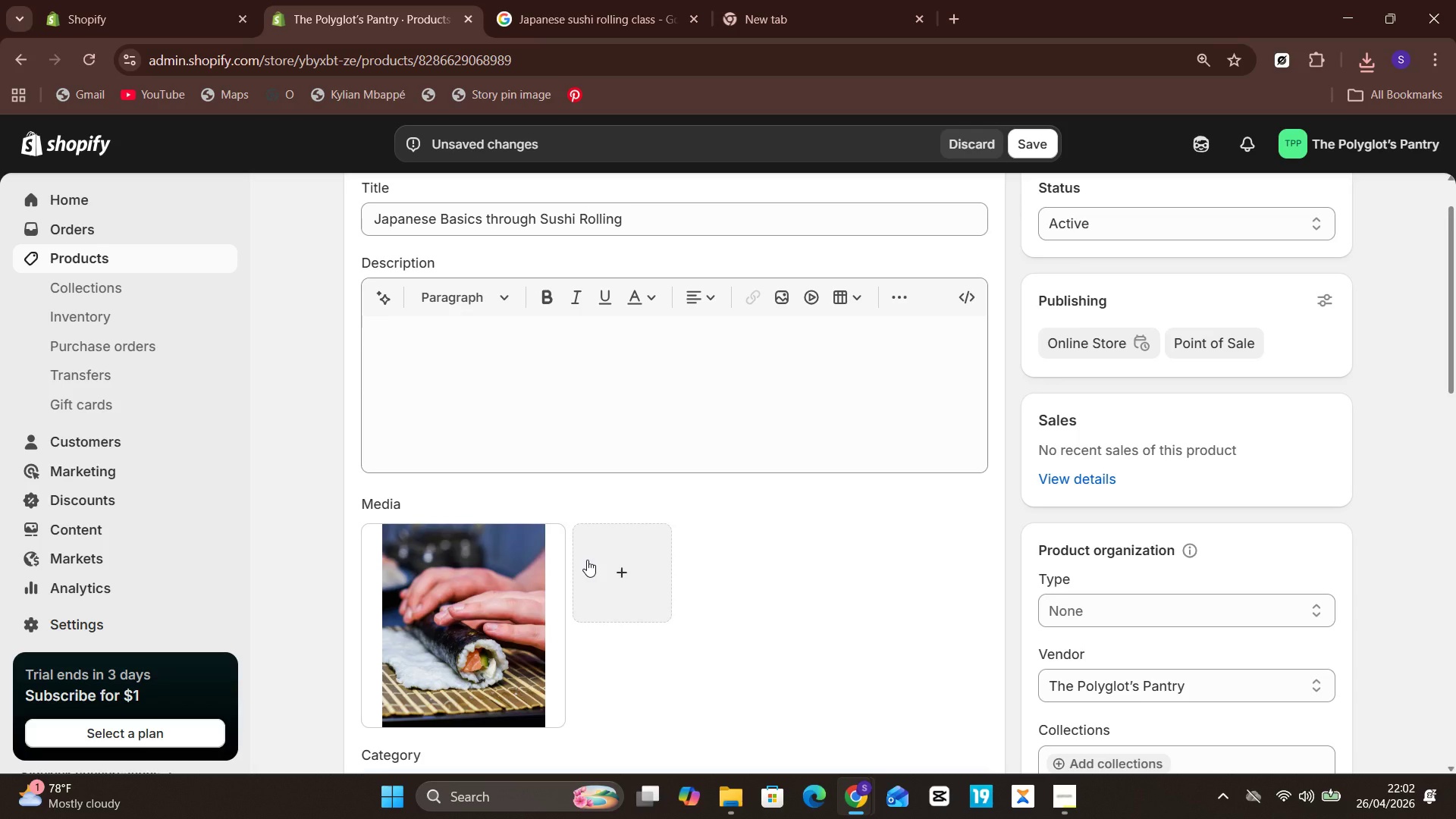 
wait(41.44)
 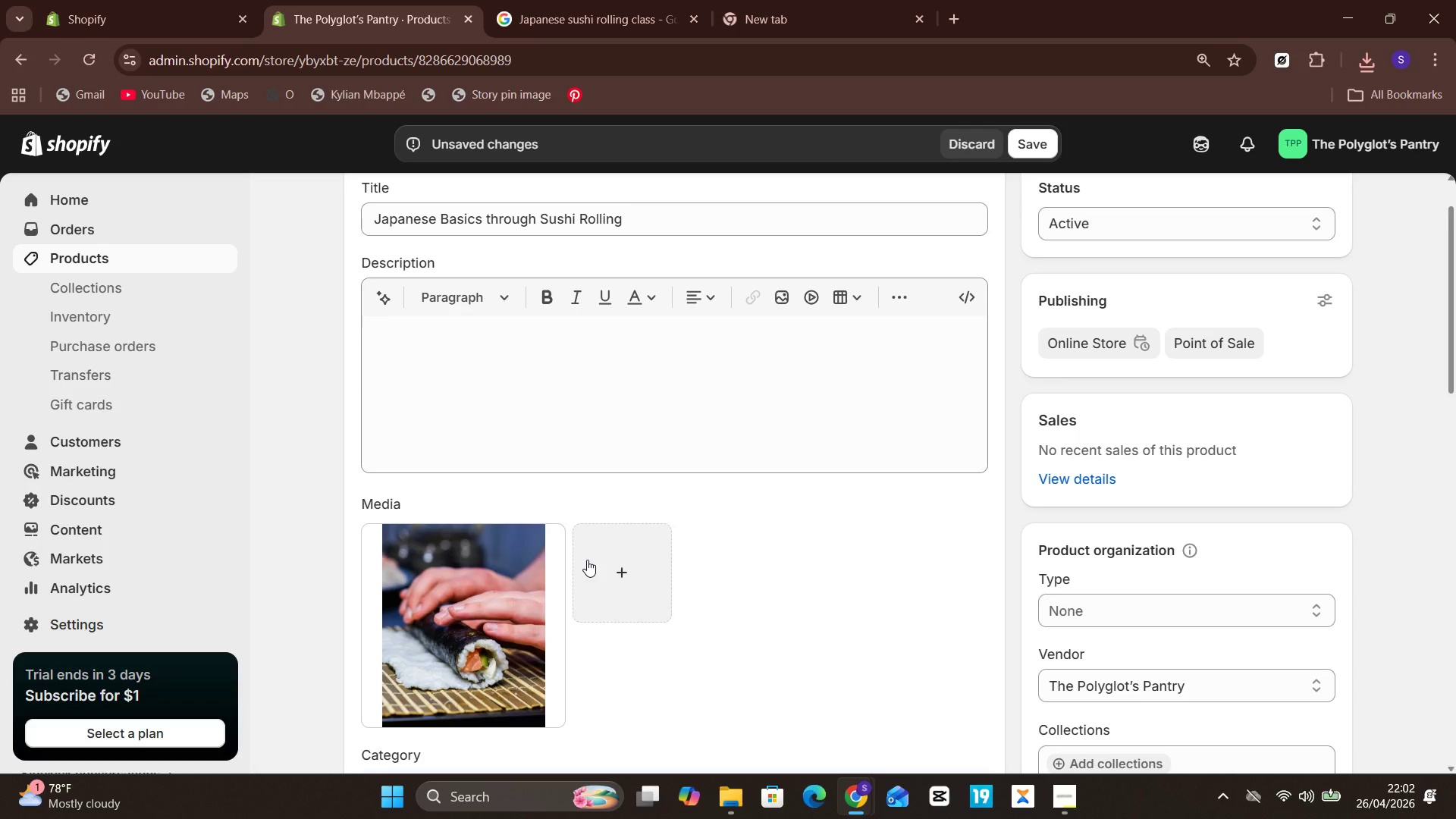 
left_click([524, 645])
 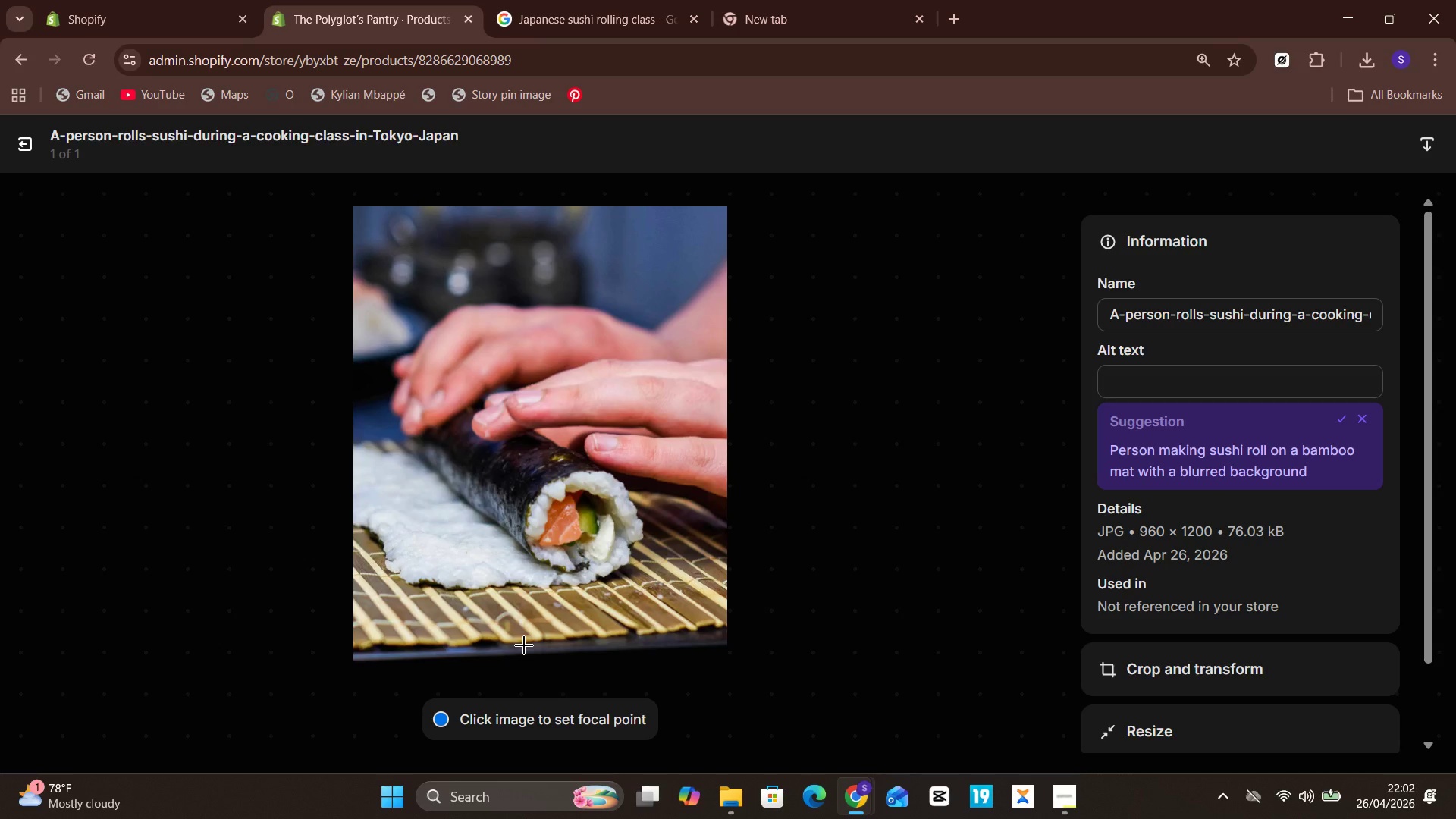 
wait(14.66)
 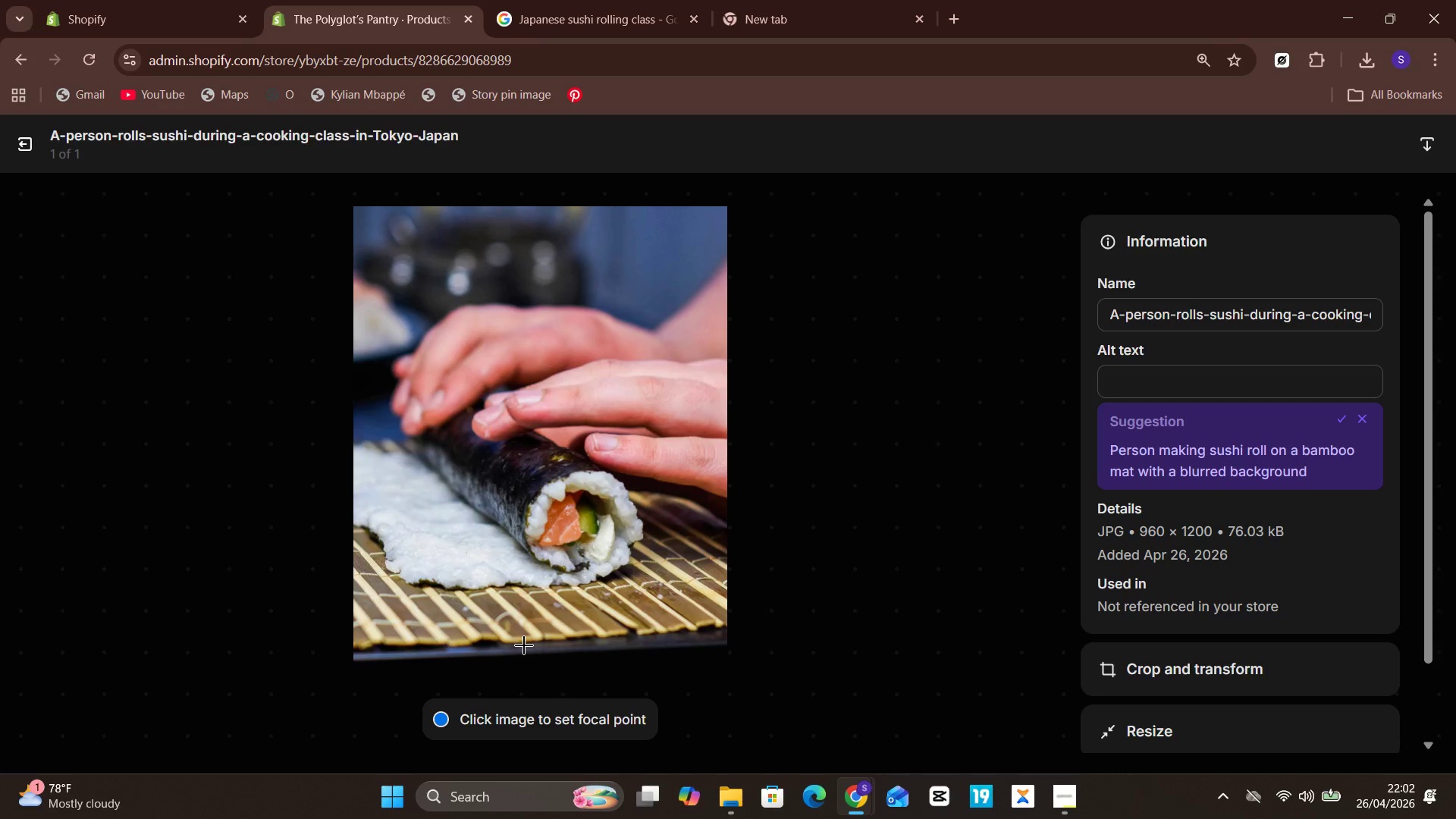 
left_click([1149, 365])
 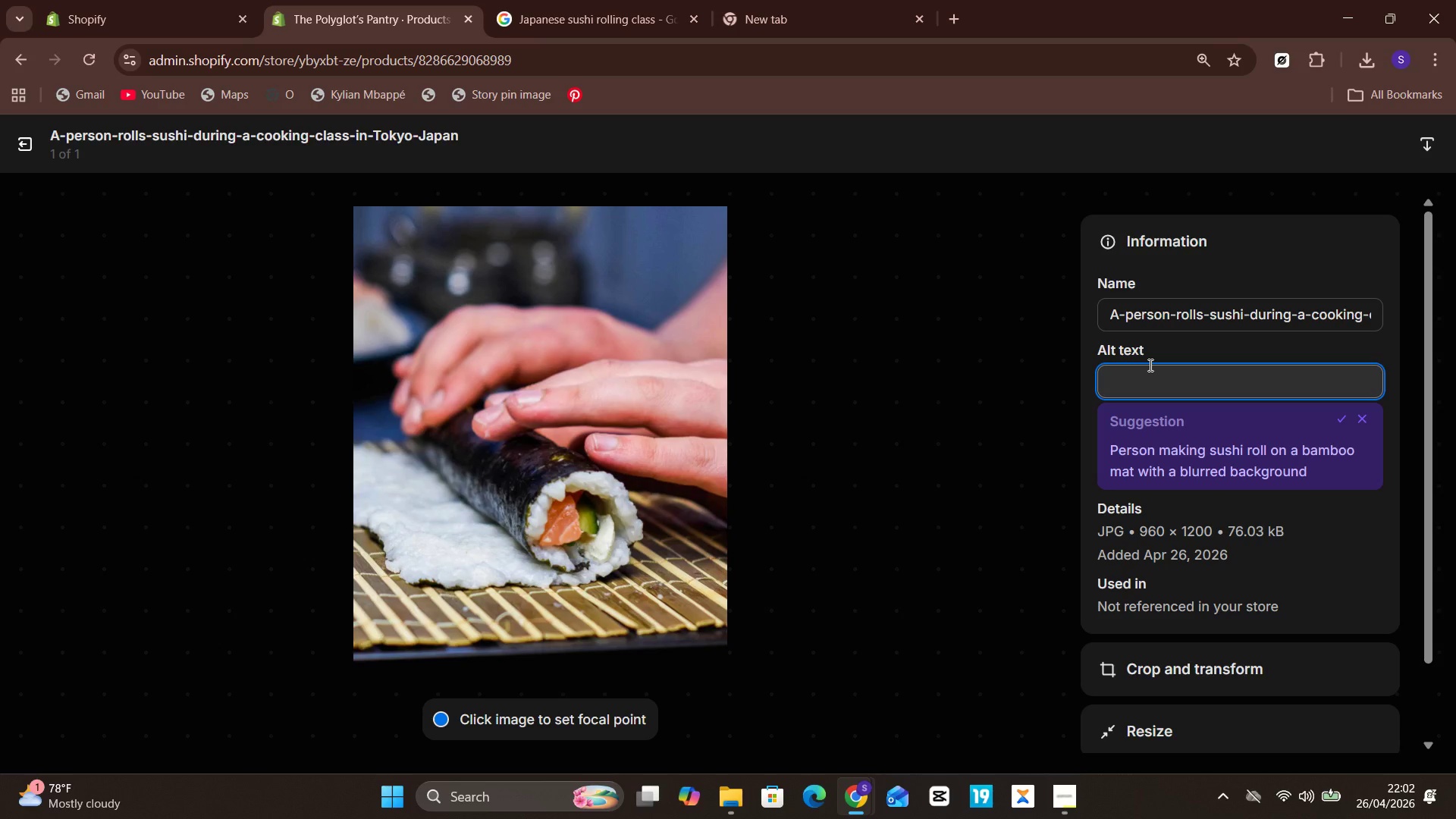 
type(Japanese sushi rolling class with beginnern[Delete])
 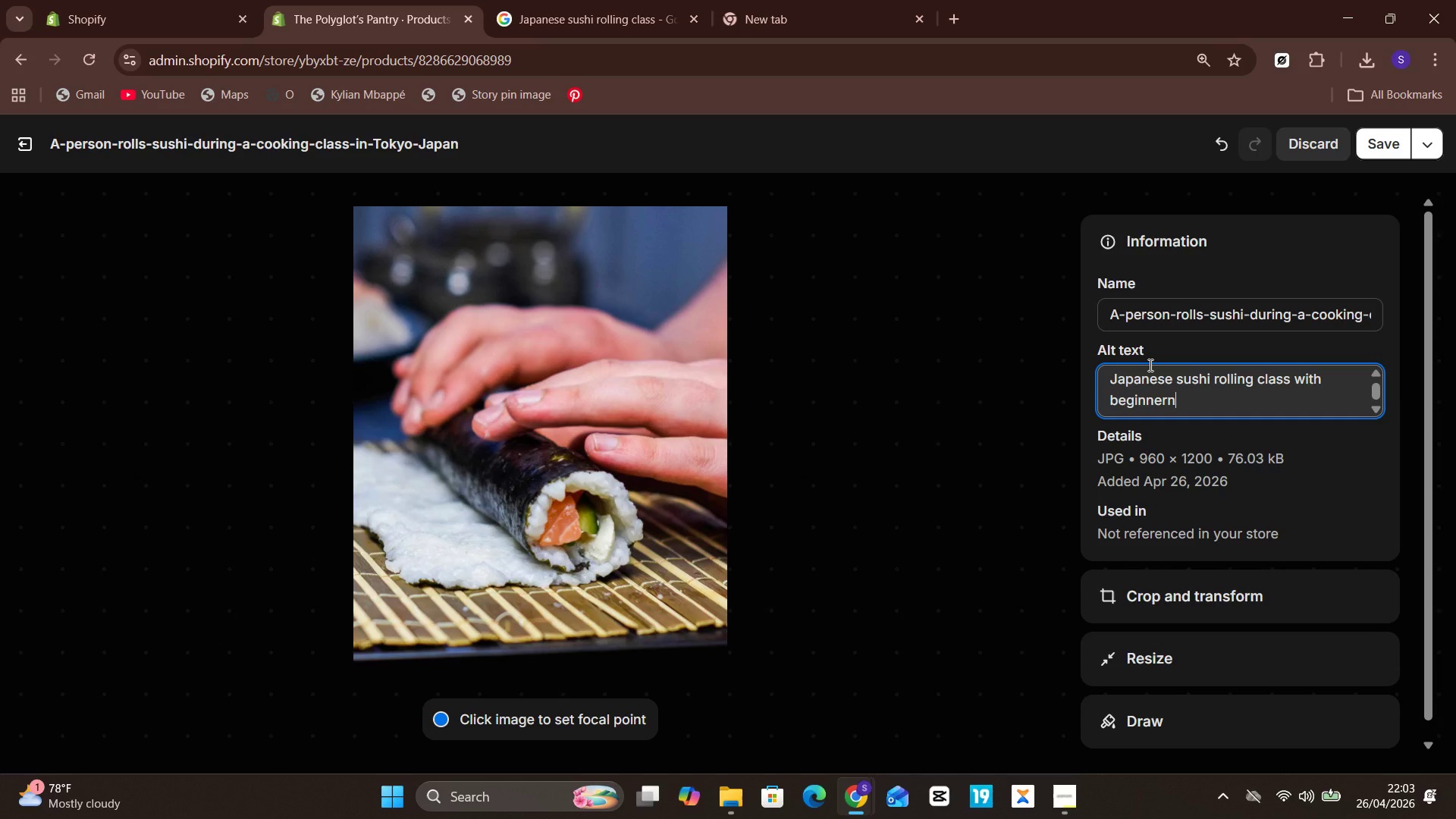 
key(Unknown)
 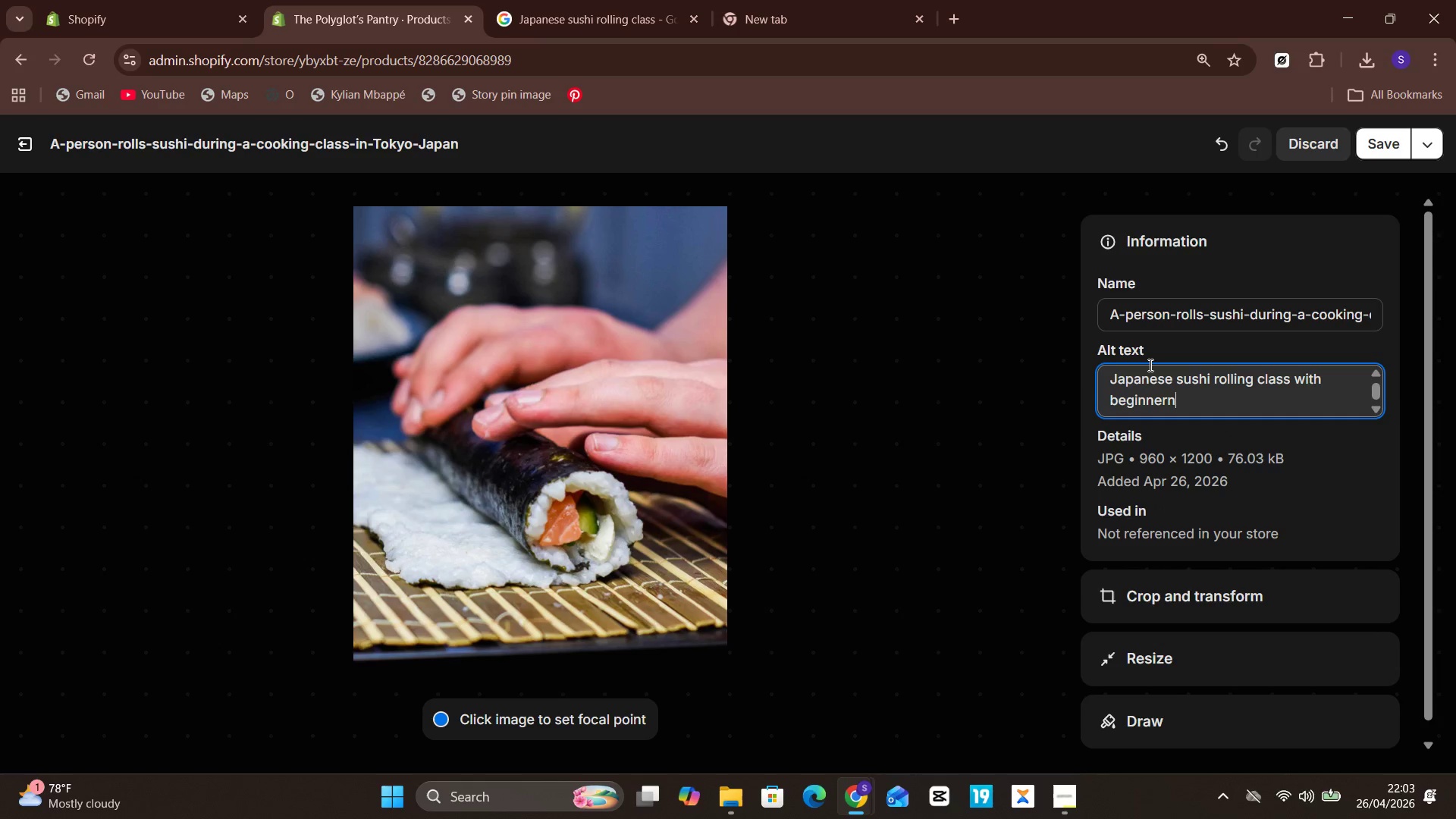 
key(Backspace)
type( japanese)
 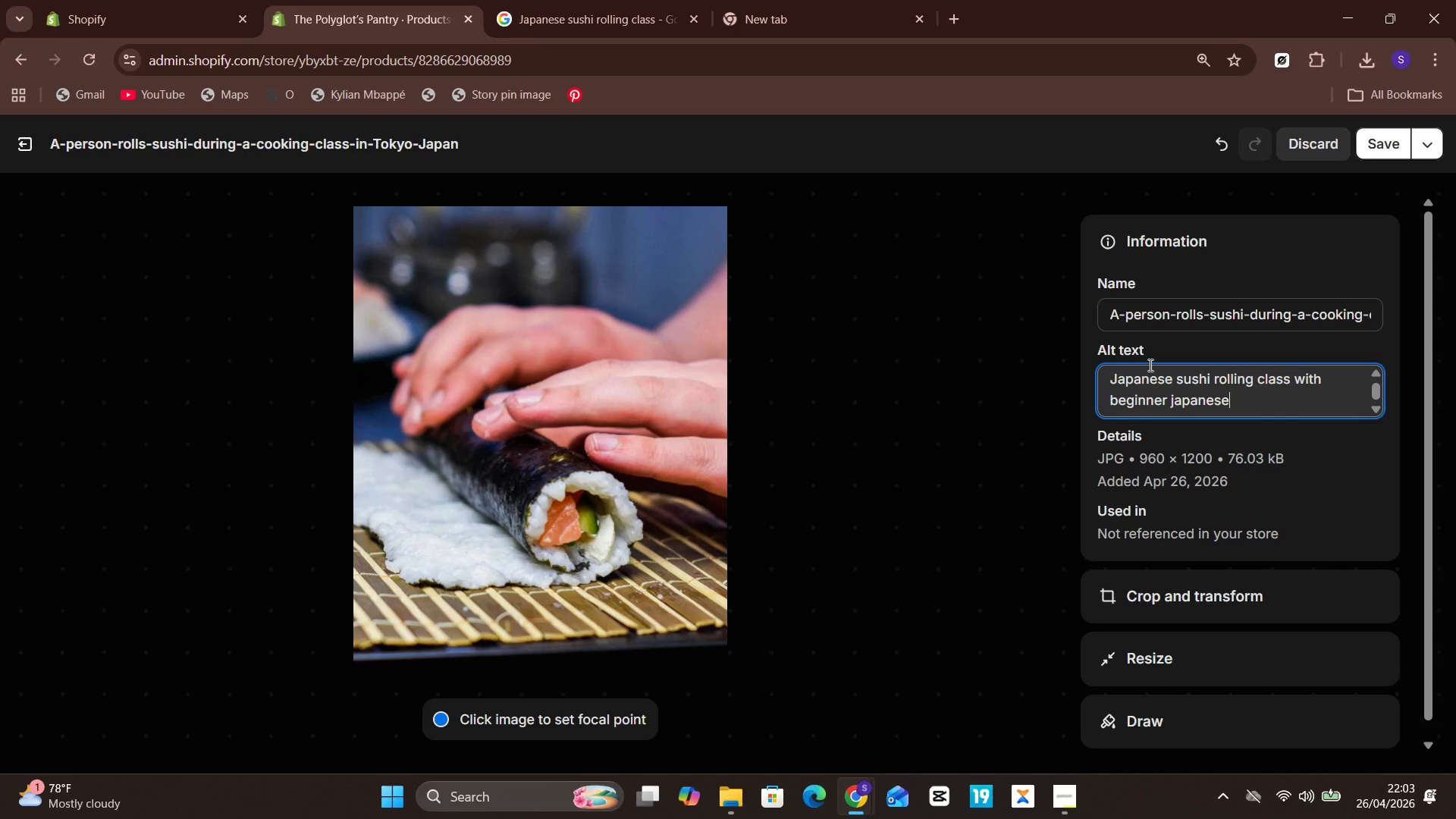 
type( vocabulary)
 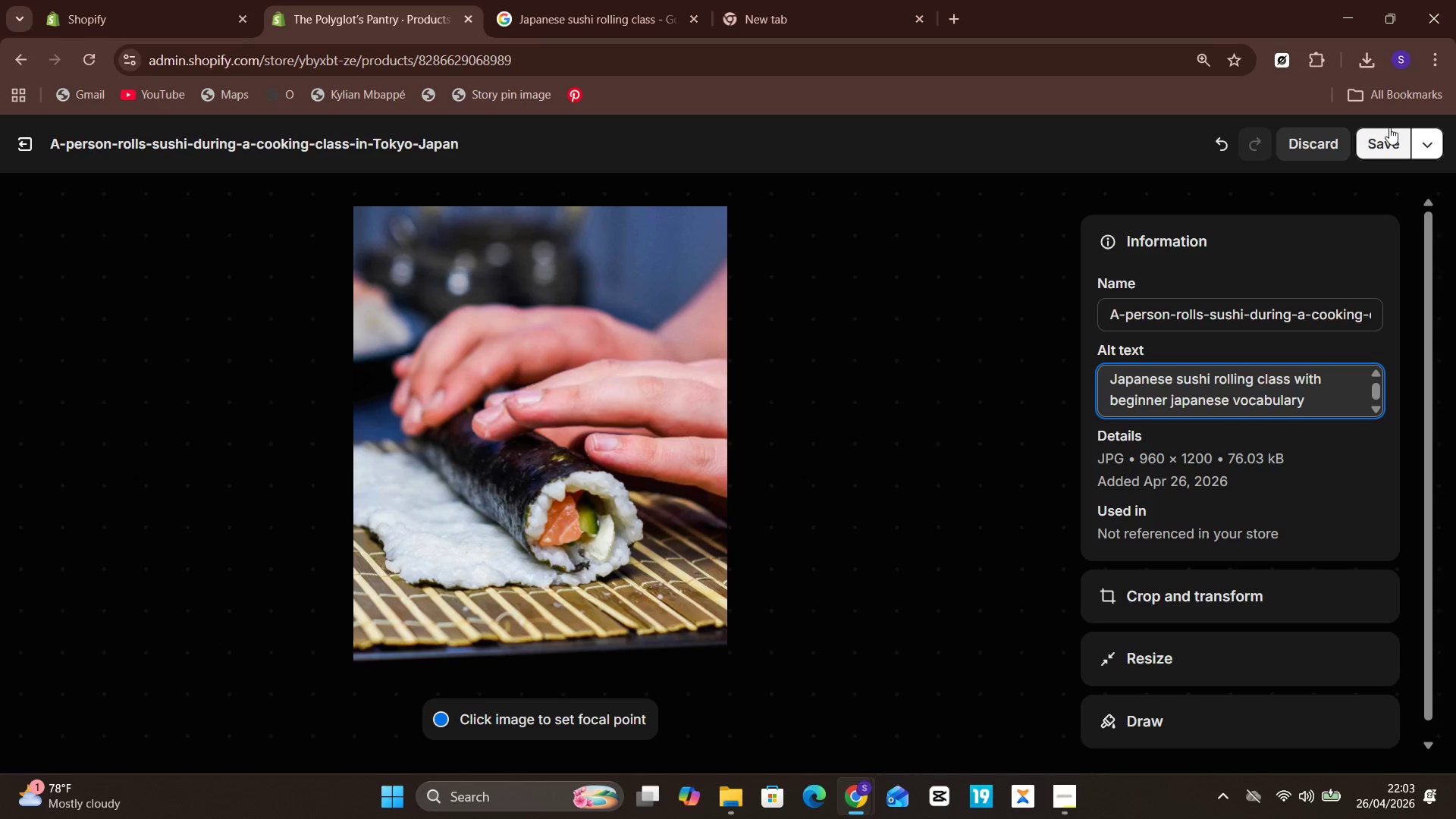 
left_click([1389, 133])
 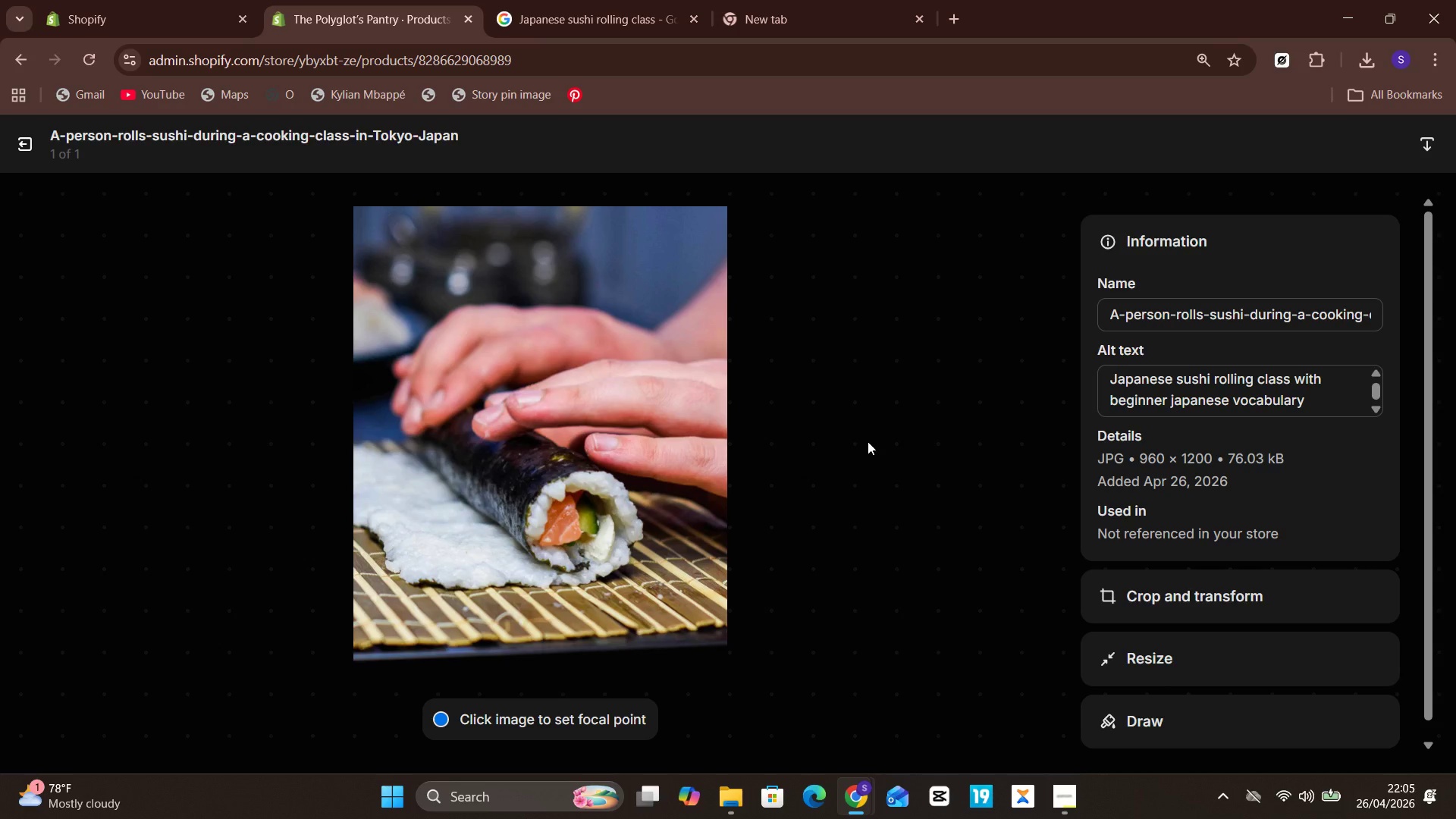 
wait(101.58)
 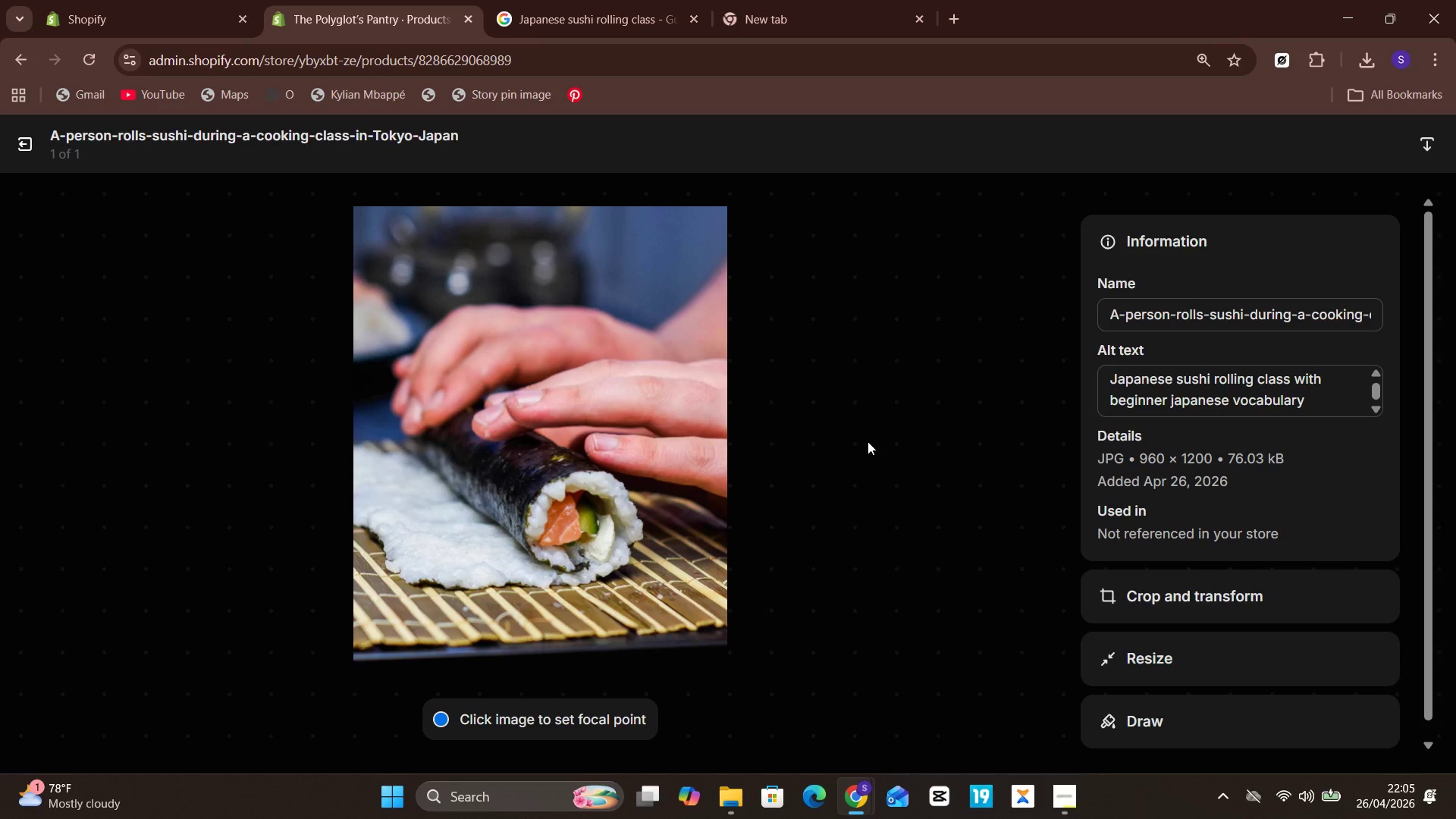 
left_click([21, 147])
 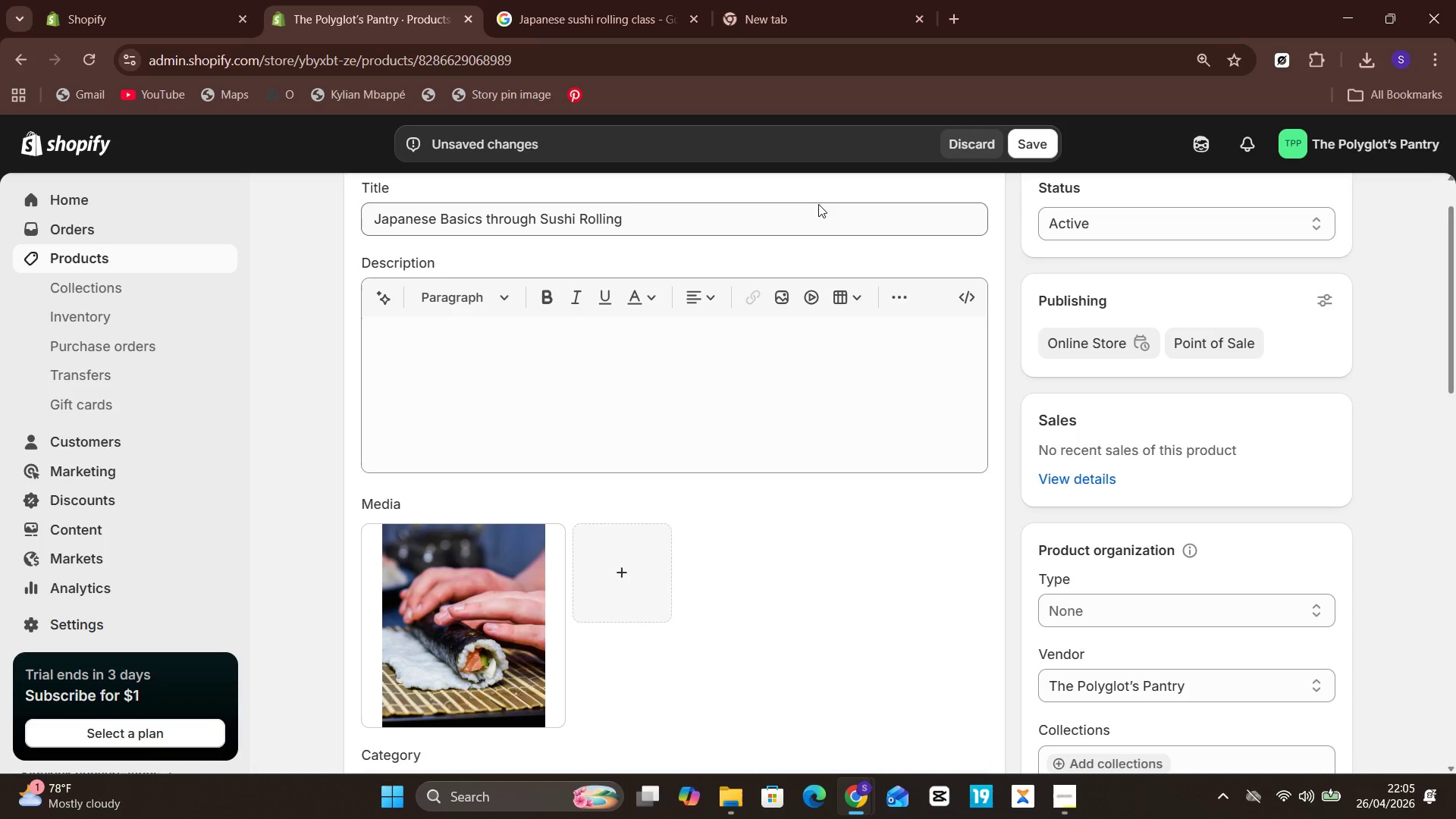 
left_click([1040, 143])
 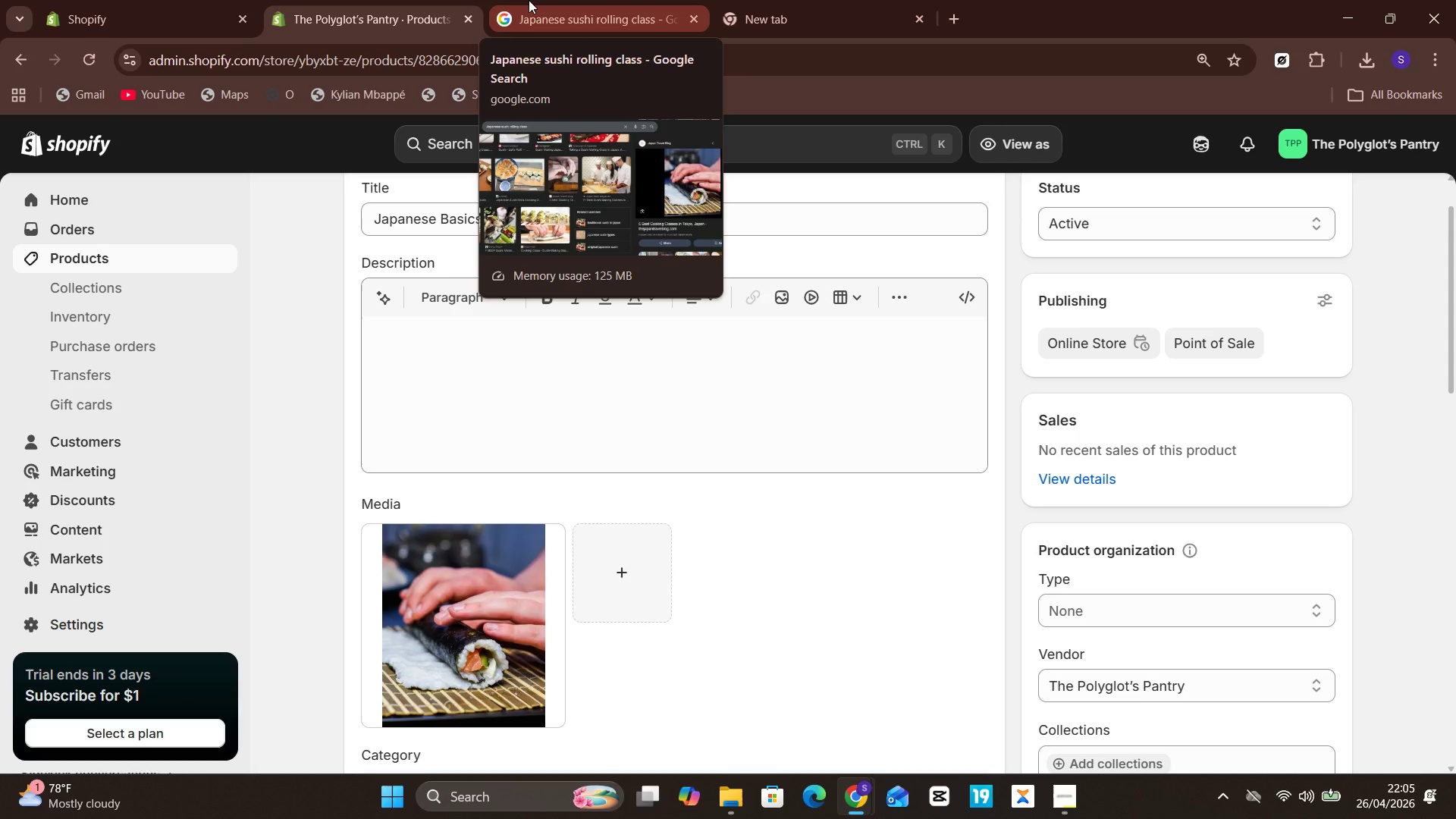 
wait(43.25)
 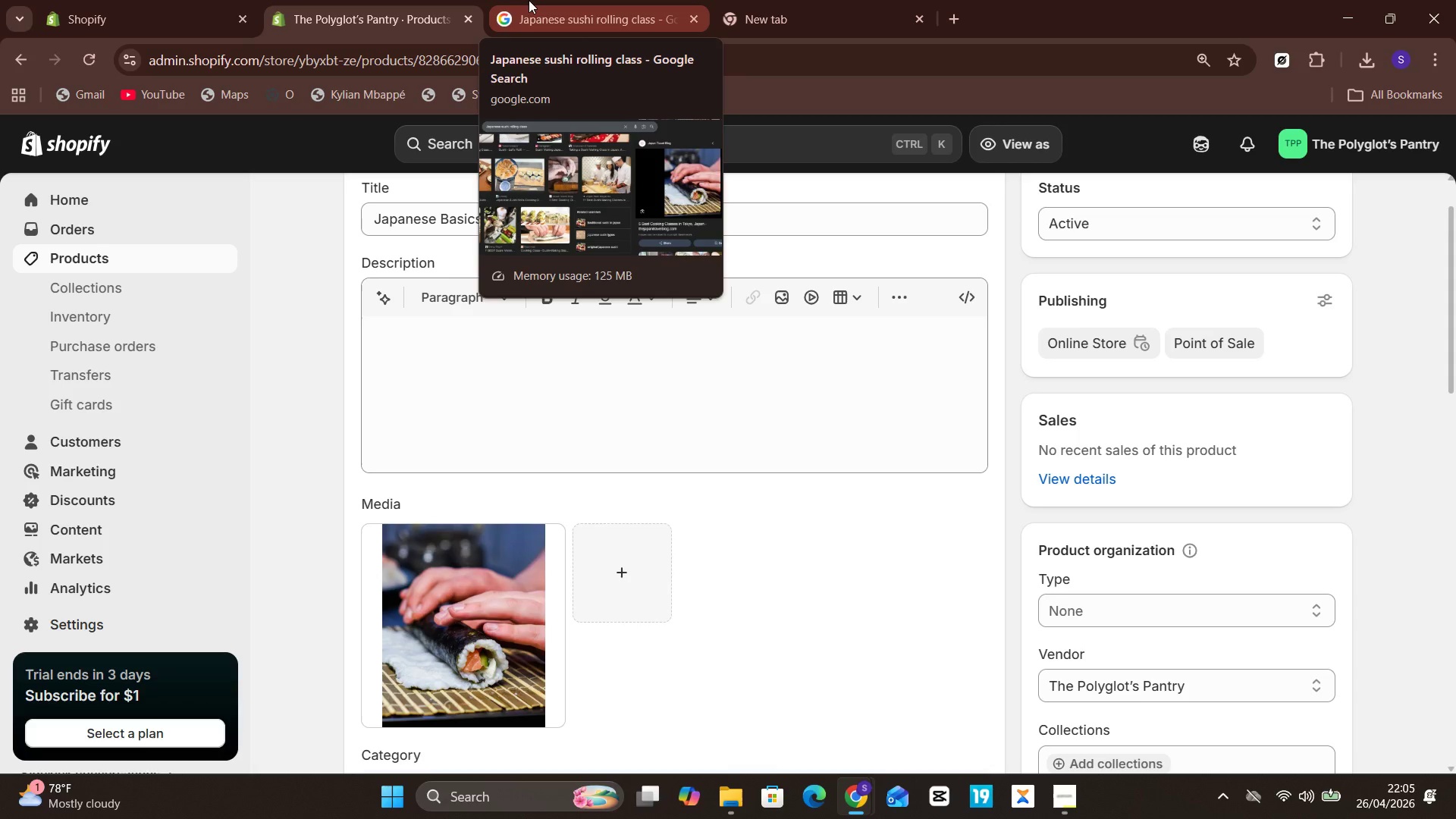 
left_click([654, 0])
 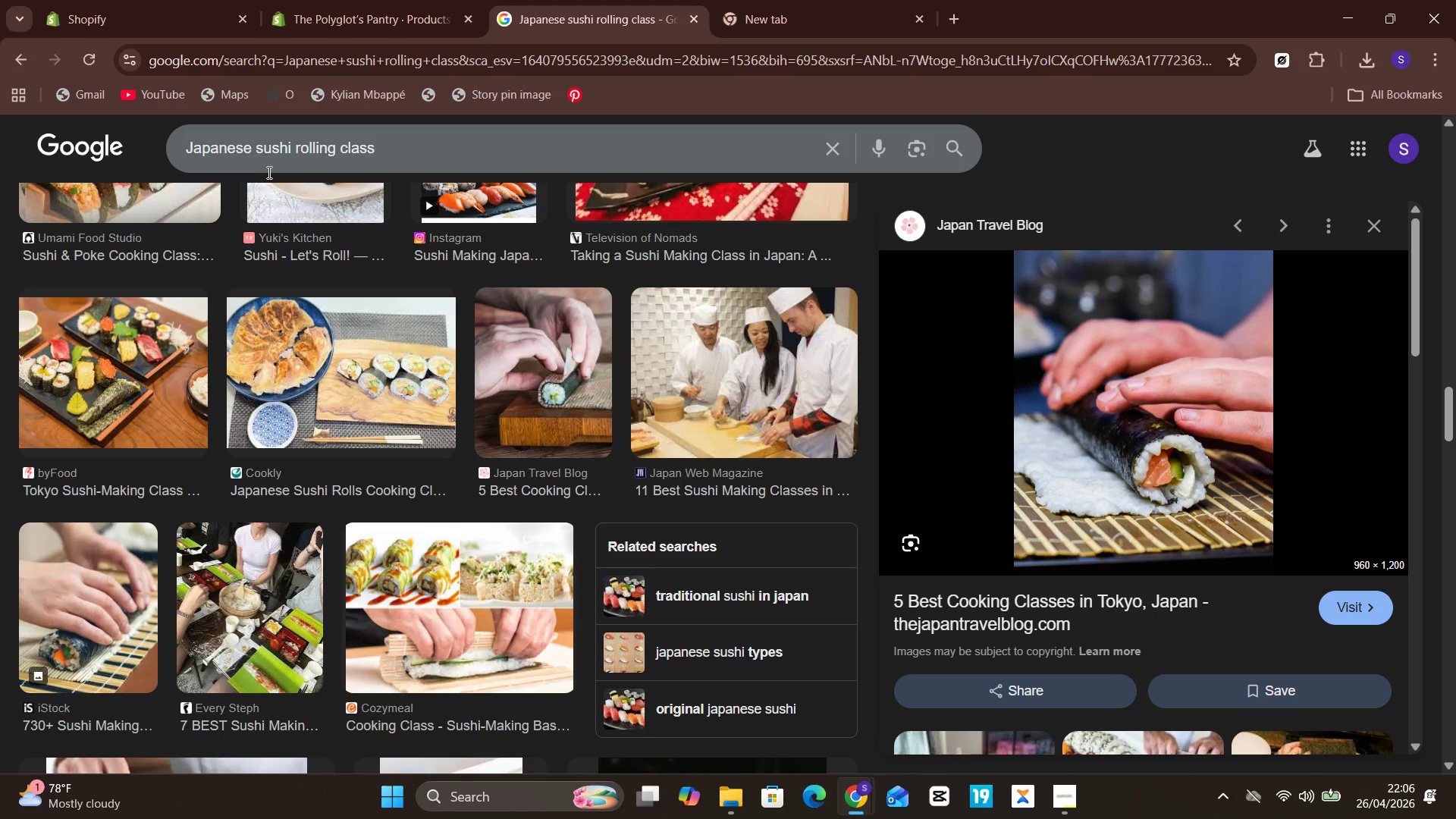 
wait(9.84)
 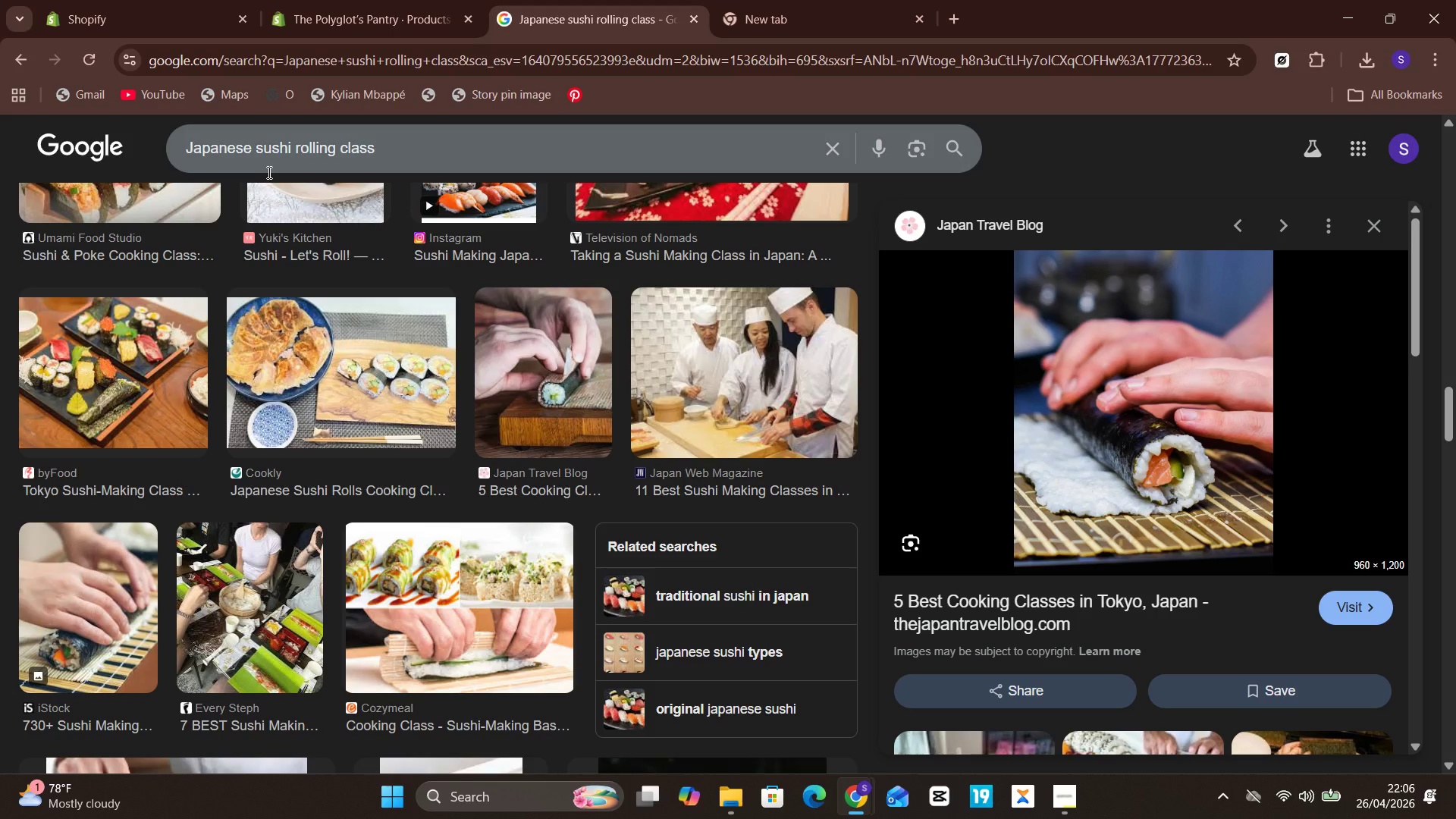 
left_click([402, 0])
 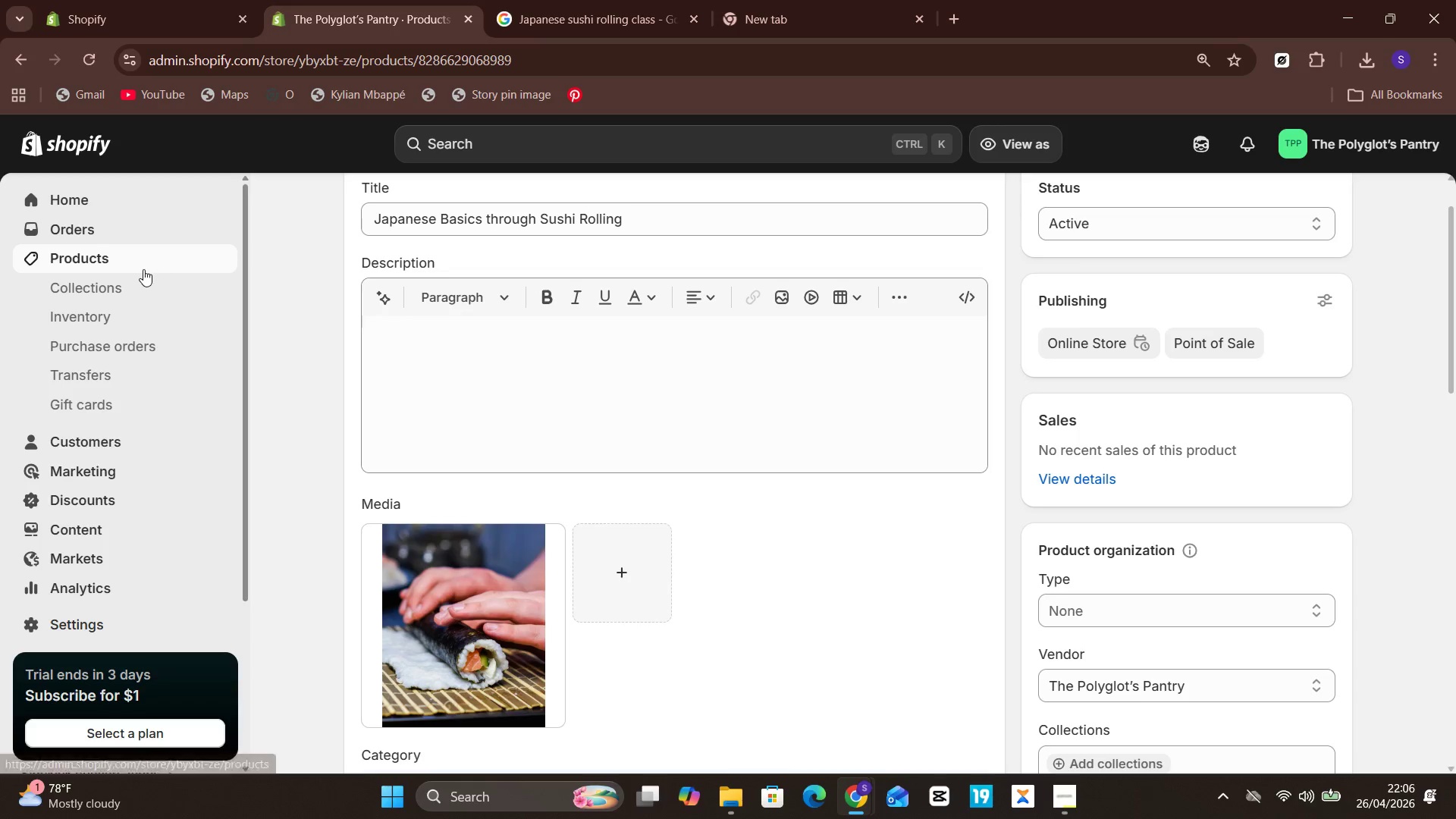 
left_click([129, 264])
 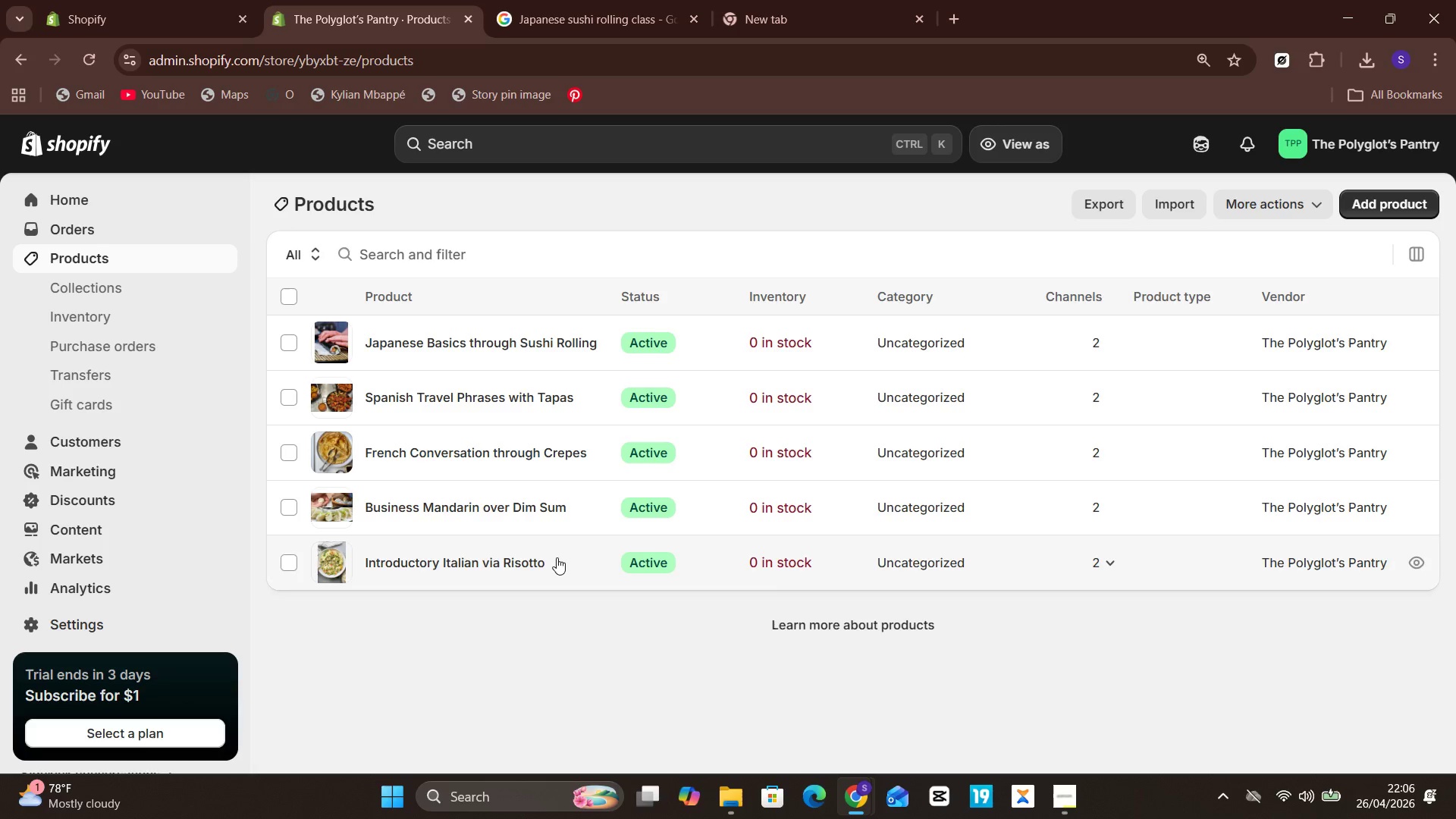 
wait(6.61)
 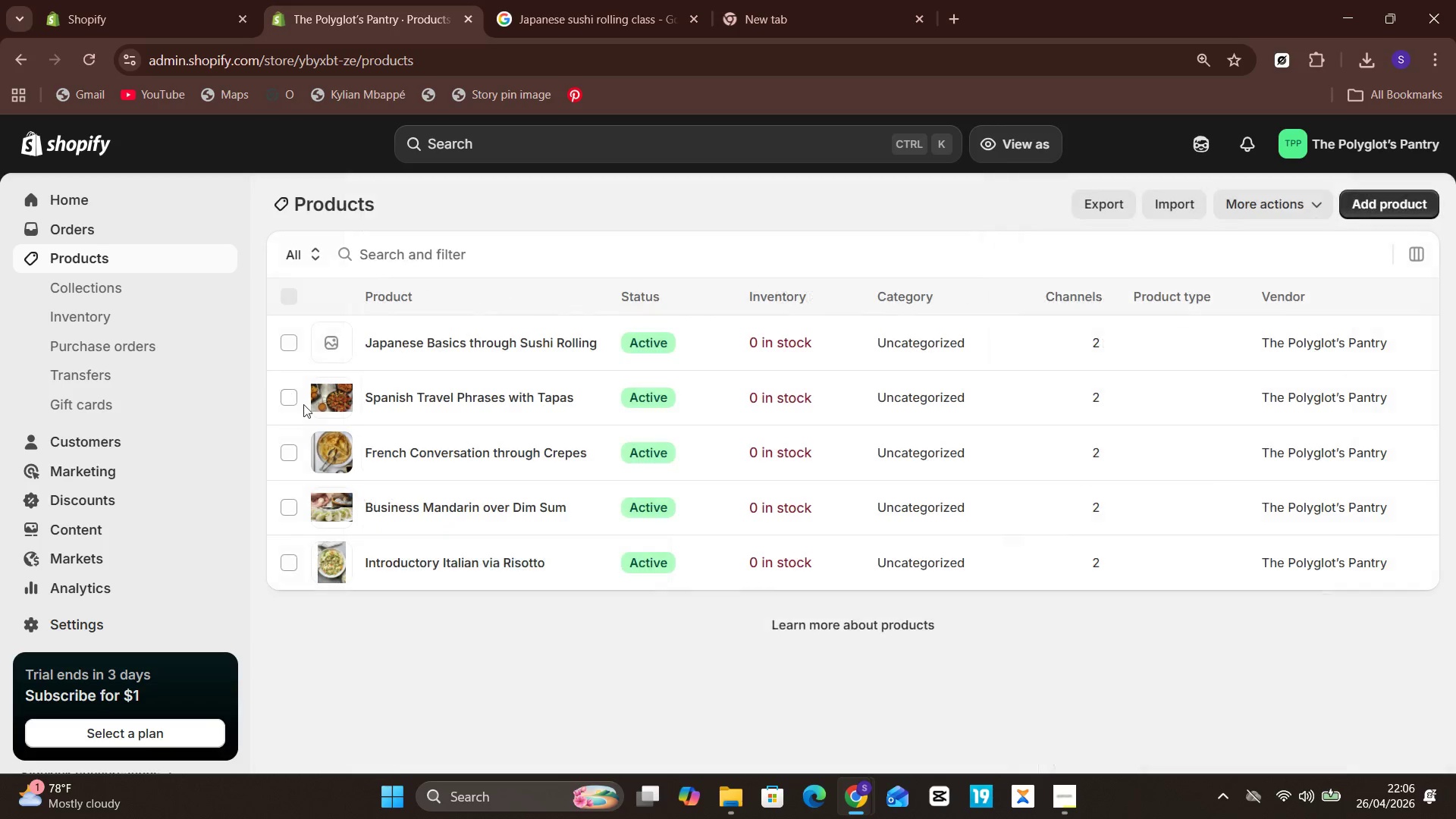 
left_click([549, 557])
 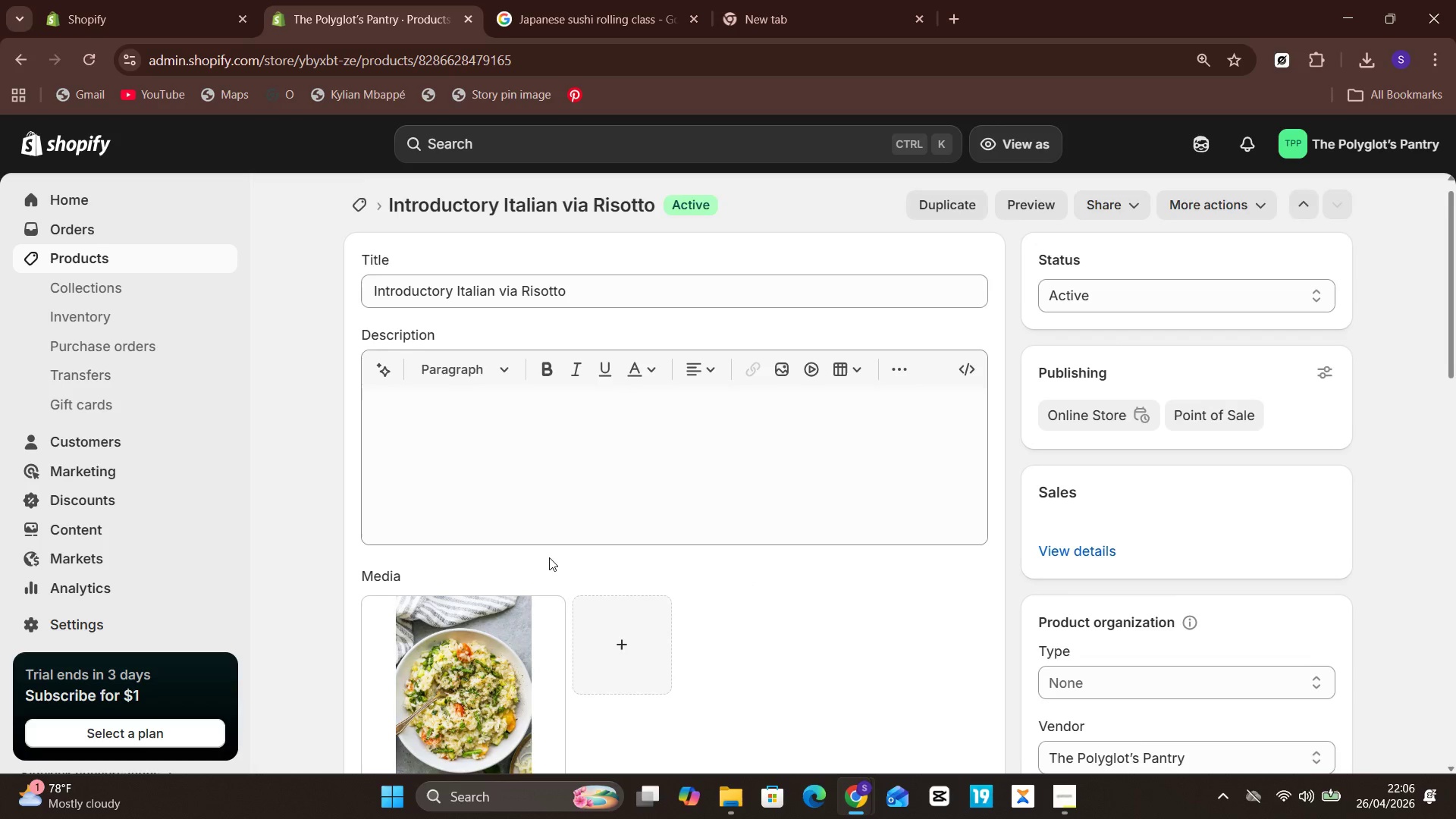 
left_click([590, 393])
 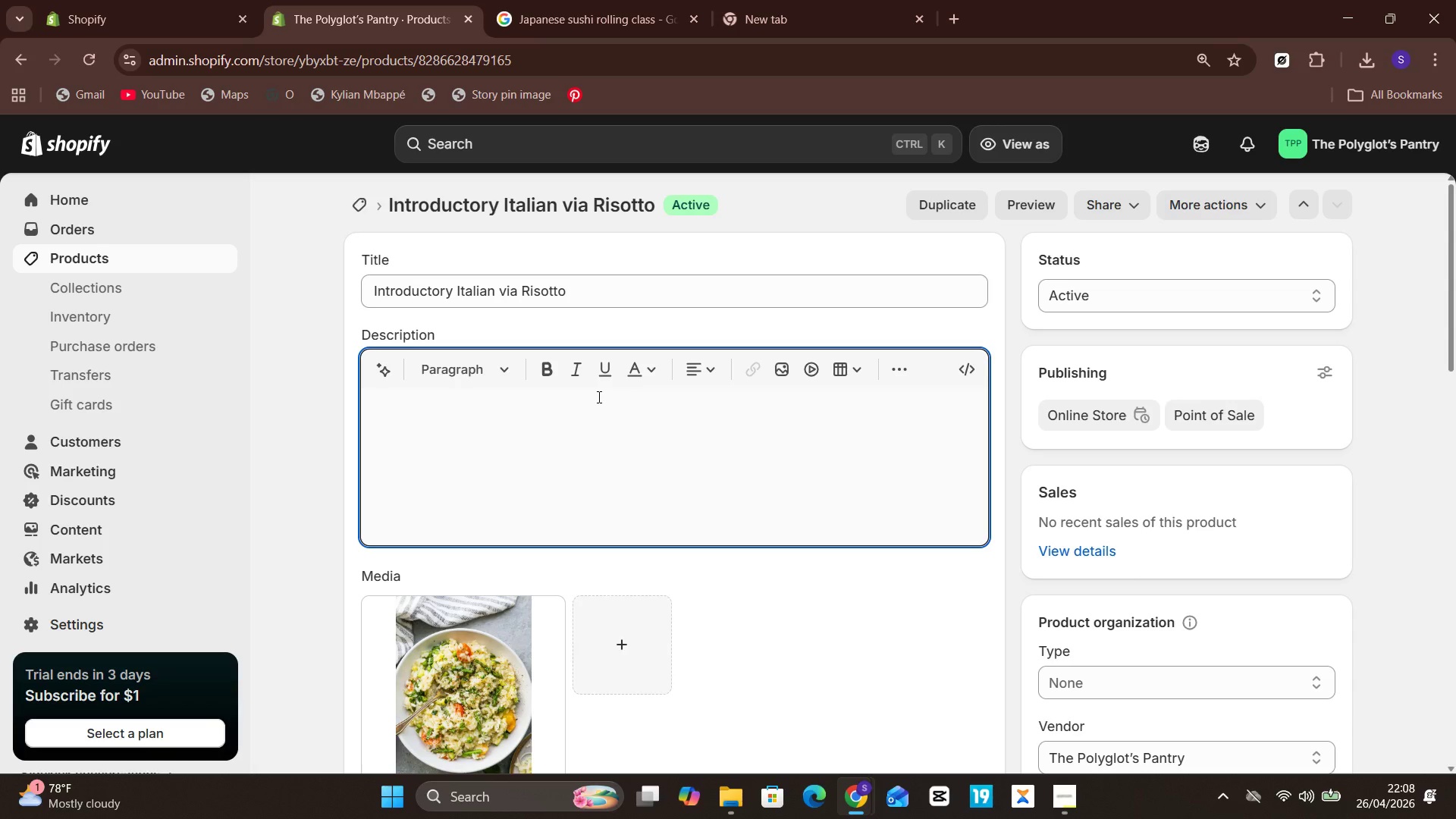 
wait(133.16)
 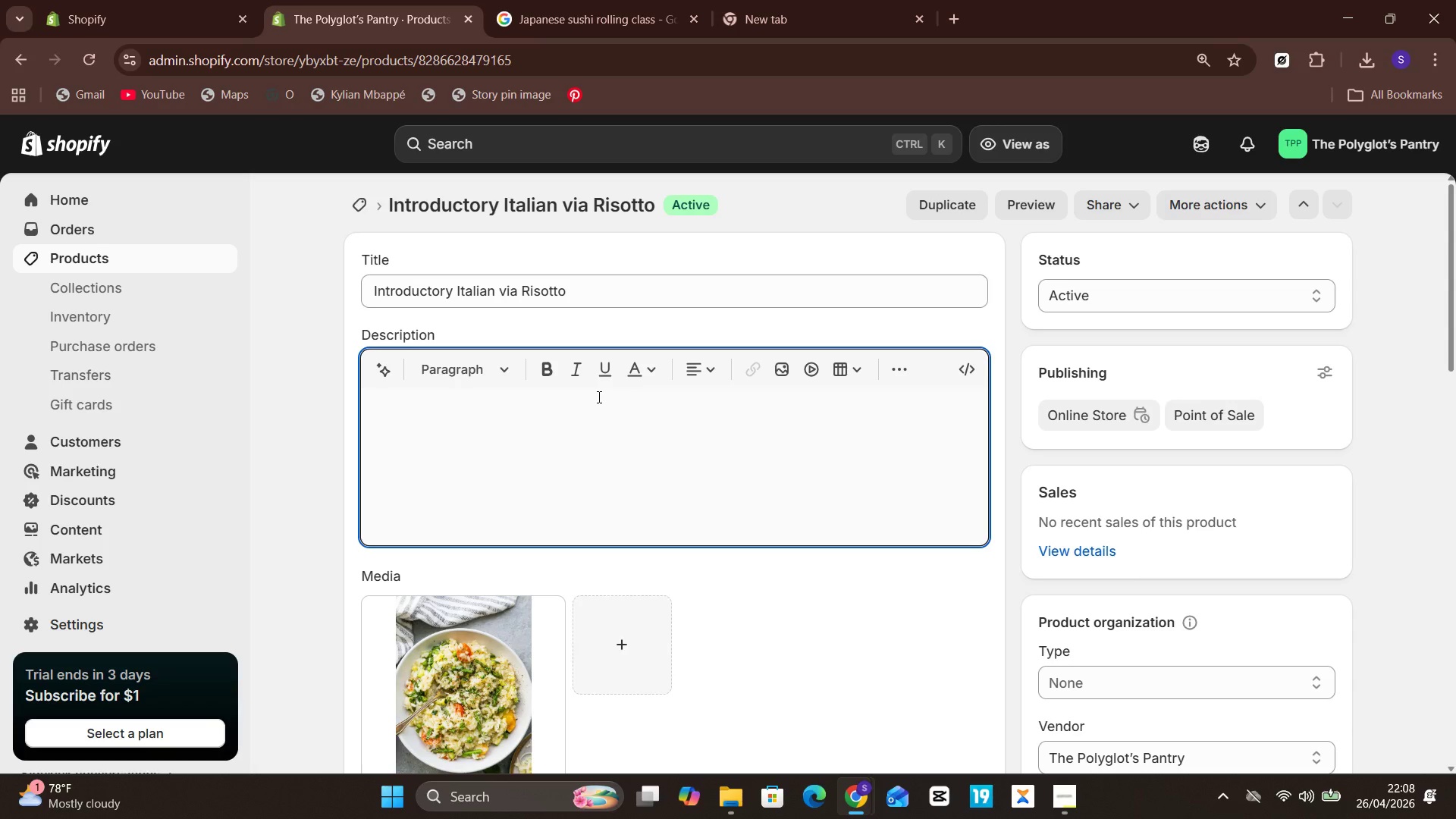 
type(Learn Italian while )
 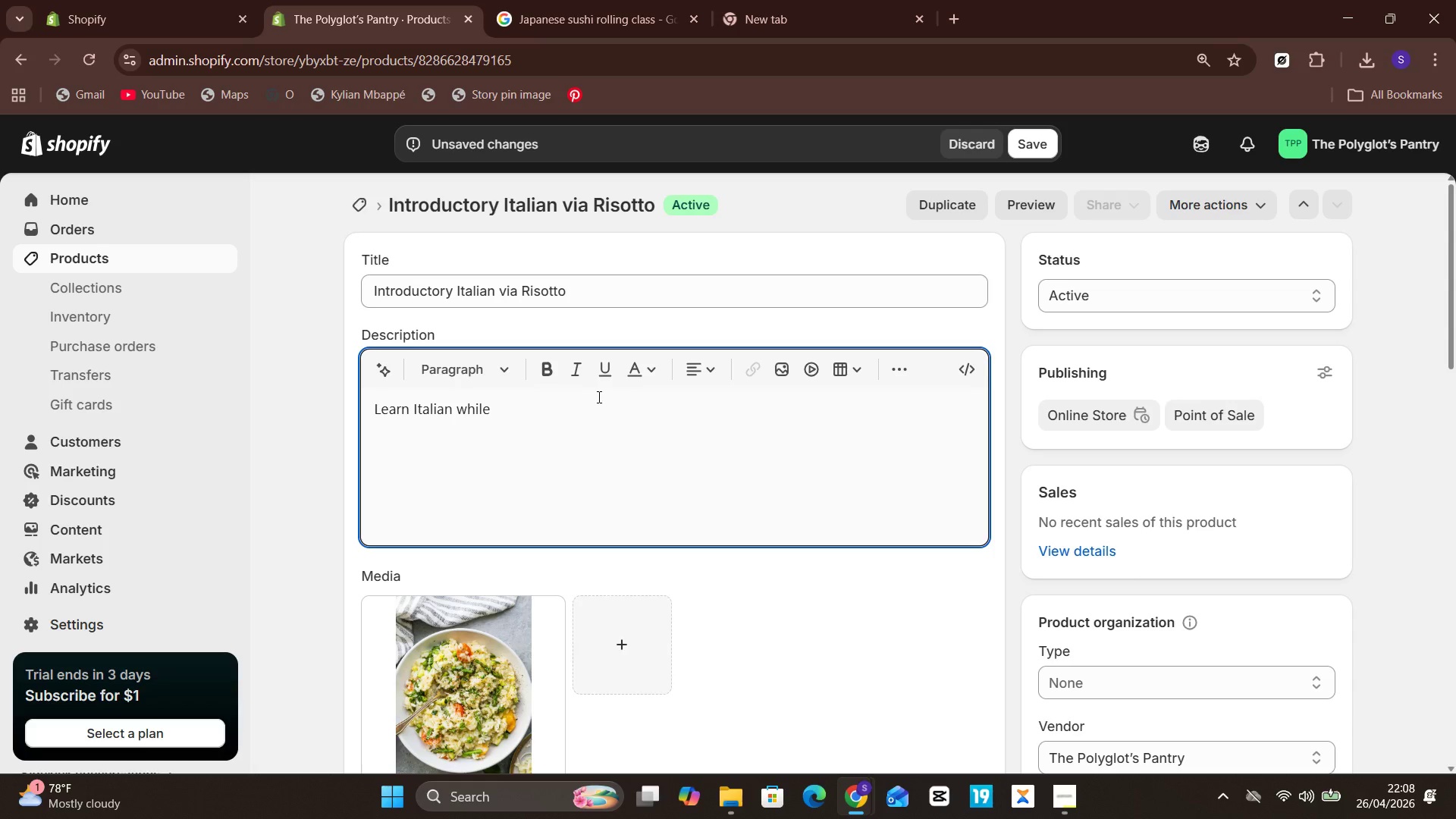 
wait(7.73)
 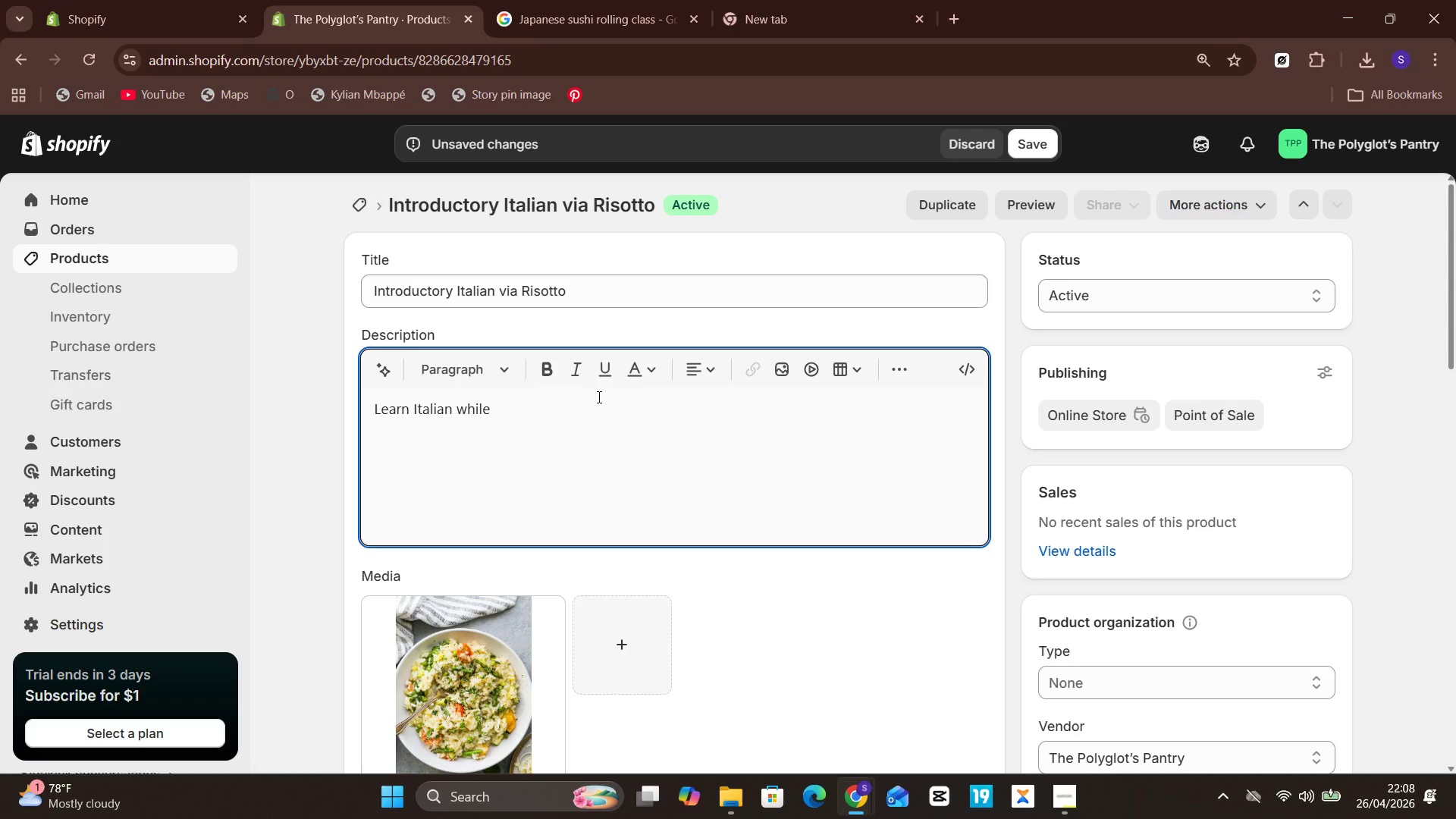 
type(stirring a creamy risotto from scratch )
 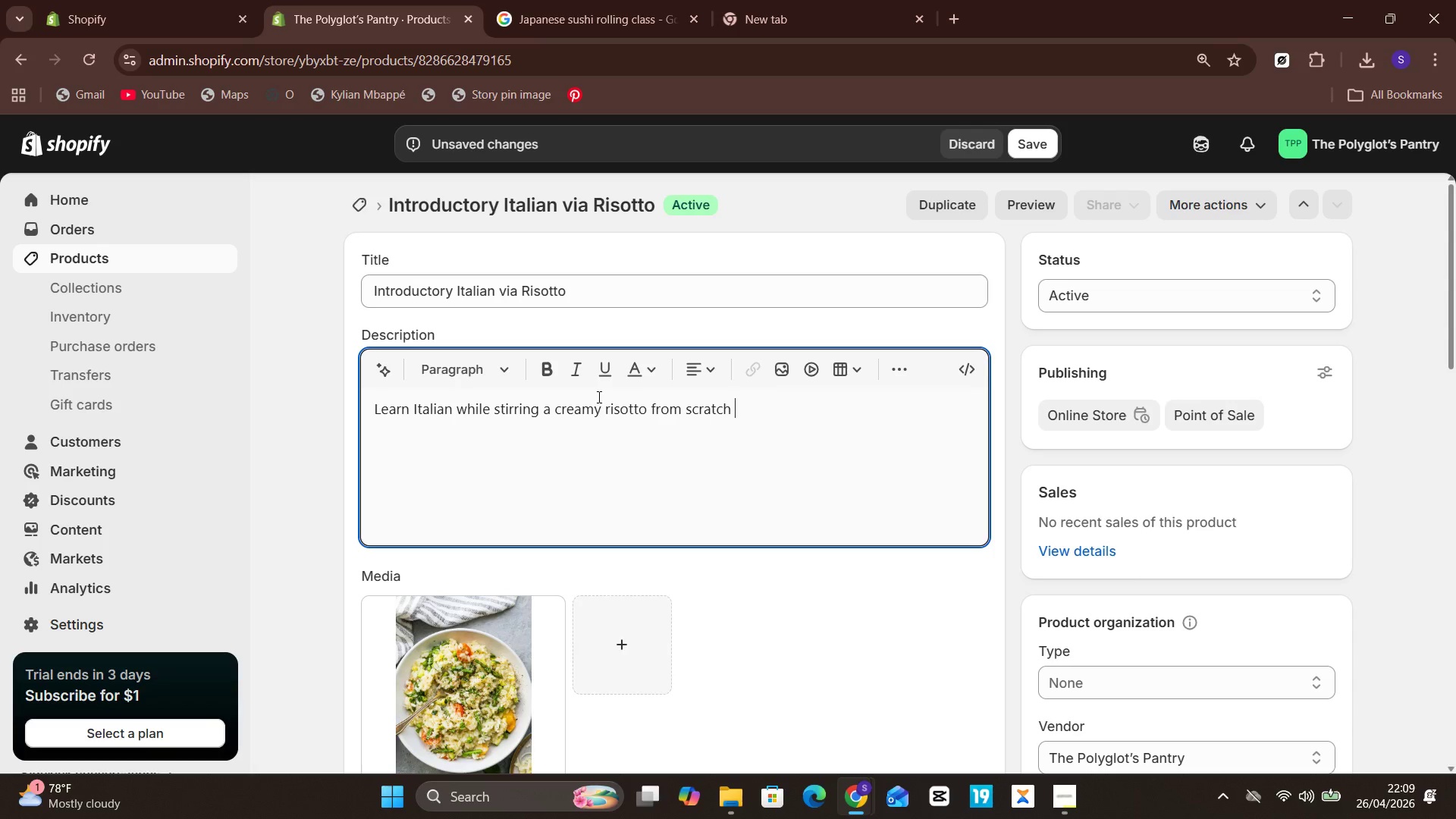 
type(. )
key(Backspace)
key(Backspace)
key(Backspace)
type(. This lie)
key(Backspace)
type(ve virtual workshop)
 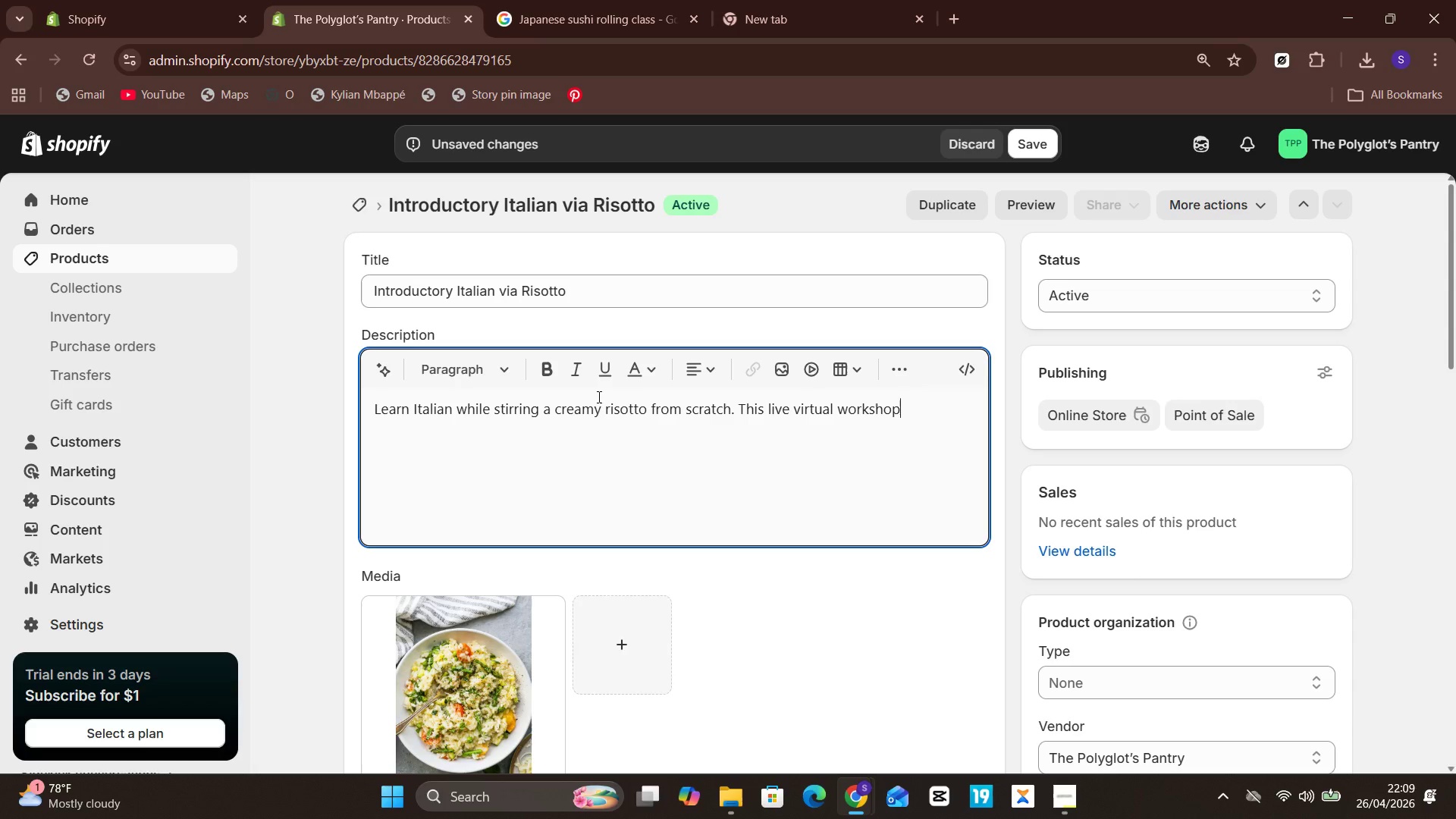 
type( blends designer-friendly italian conversation)
 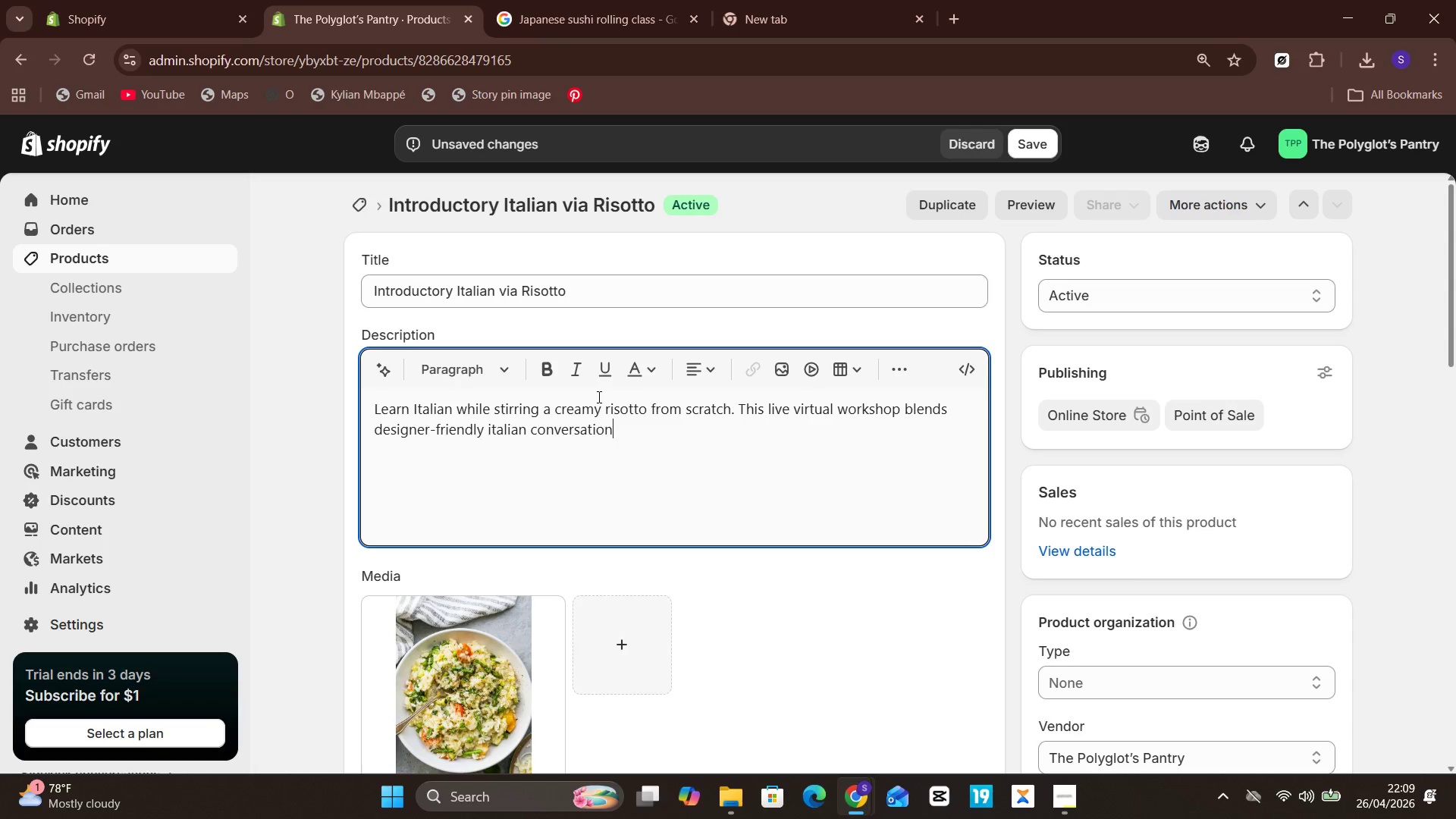 
type( with the warmth of traditional )
 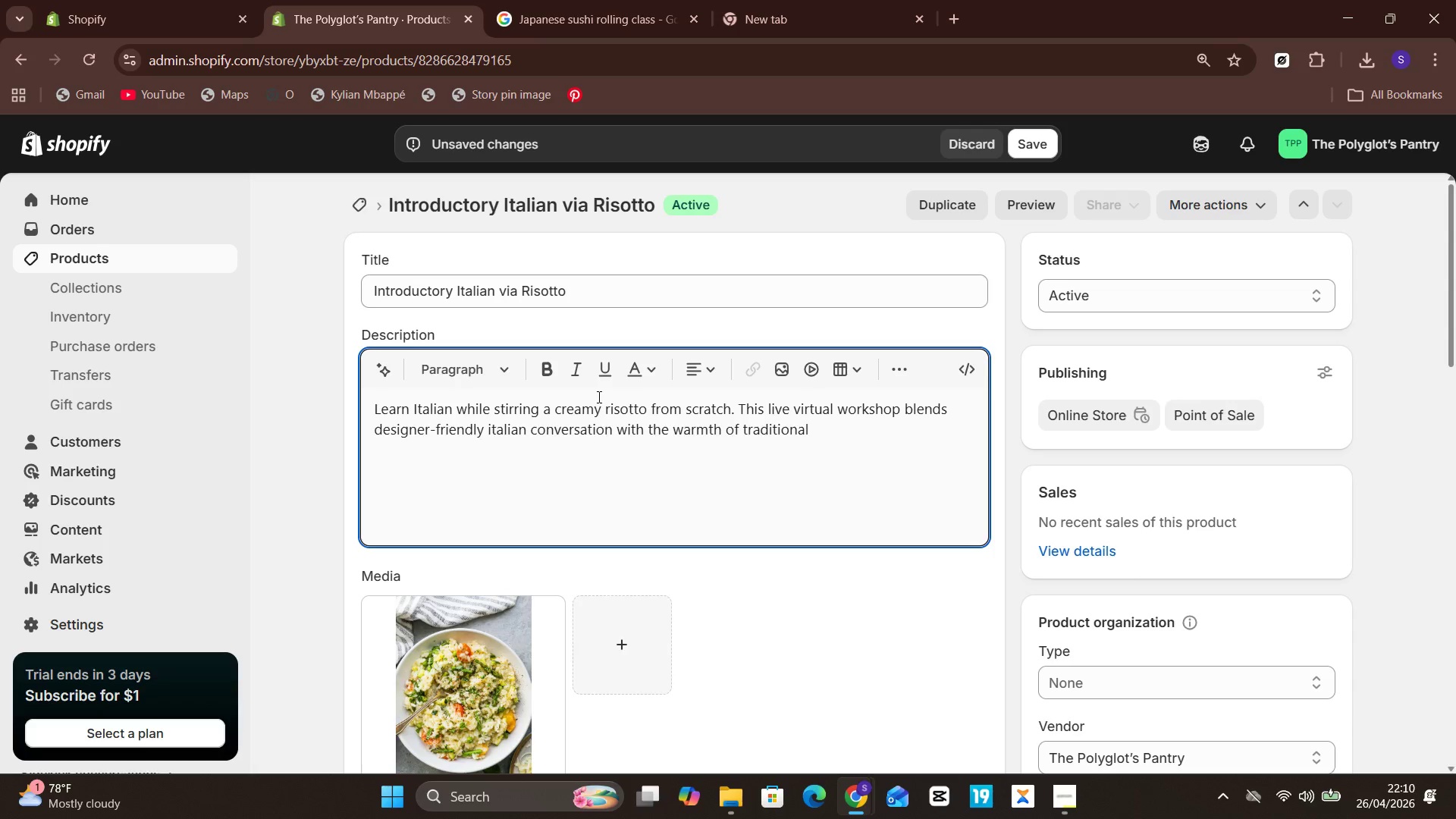 
type(i)
key(Backspace)
type(Italian COO)
key(Backspace)
key(Backspace)
key(Backspace)
type(cooking.)
 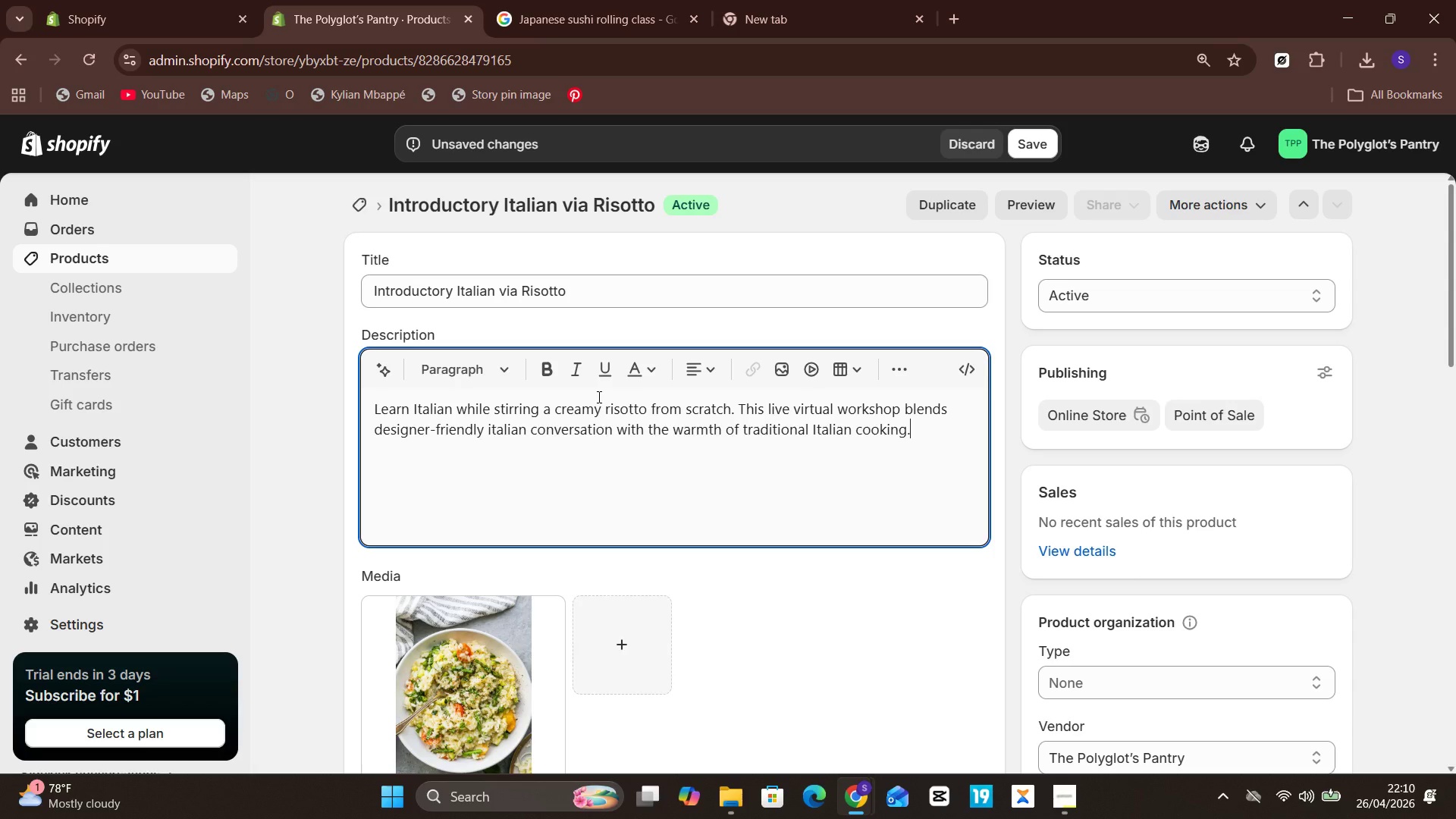 
key(Enter)
 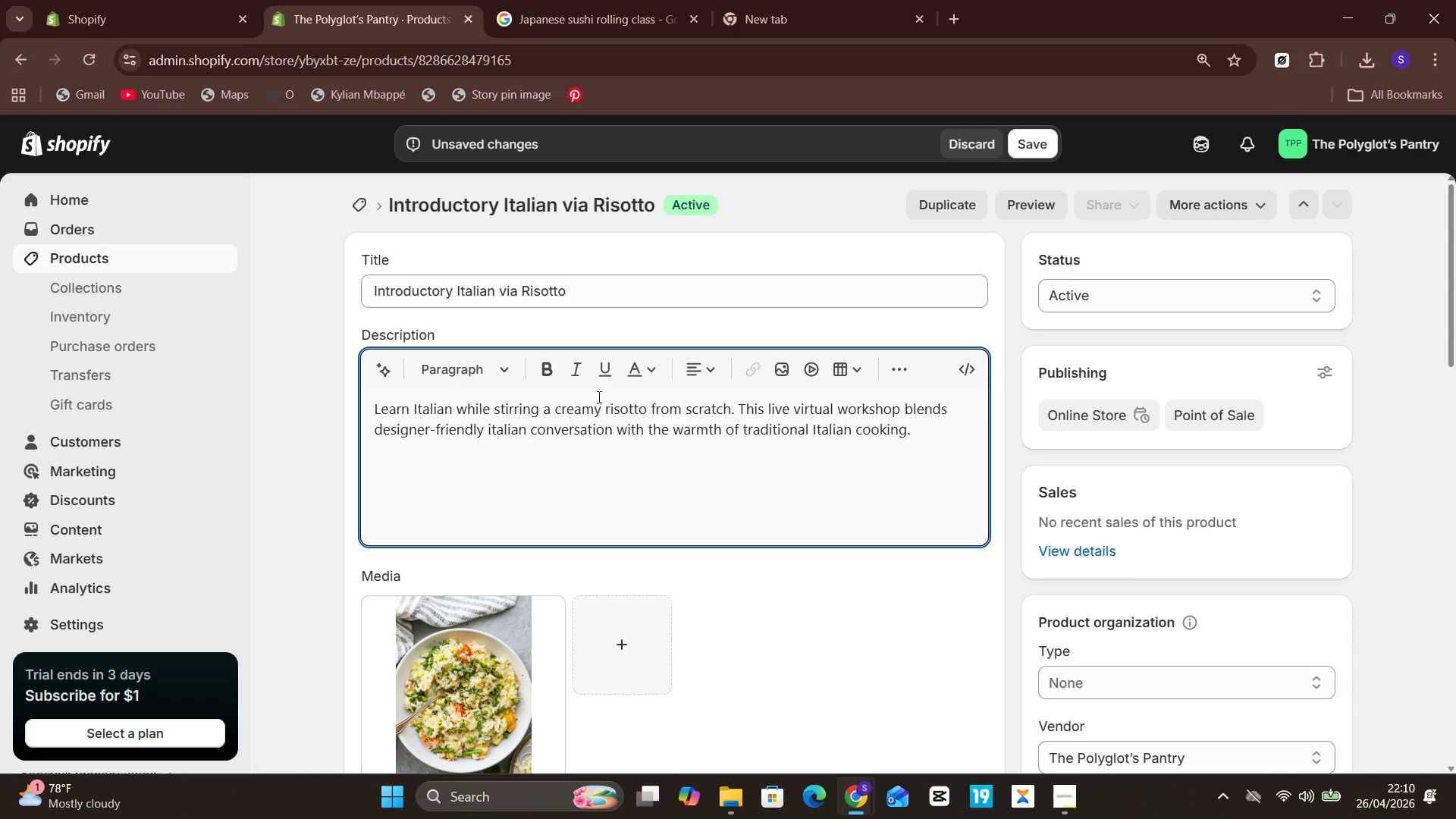 
type(What's I)
key(Backspace)
type(included:)
key(Backspace)
type(;)
 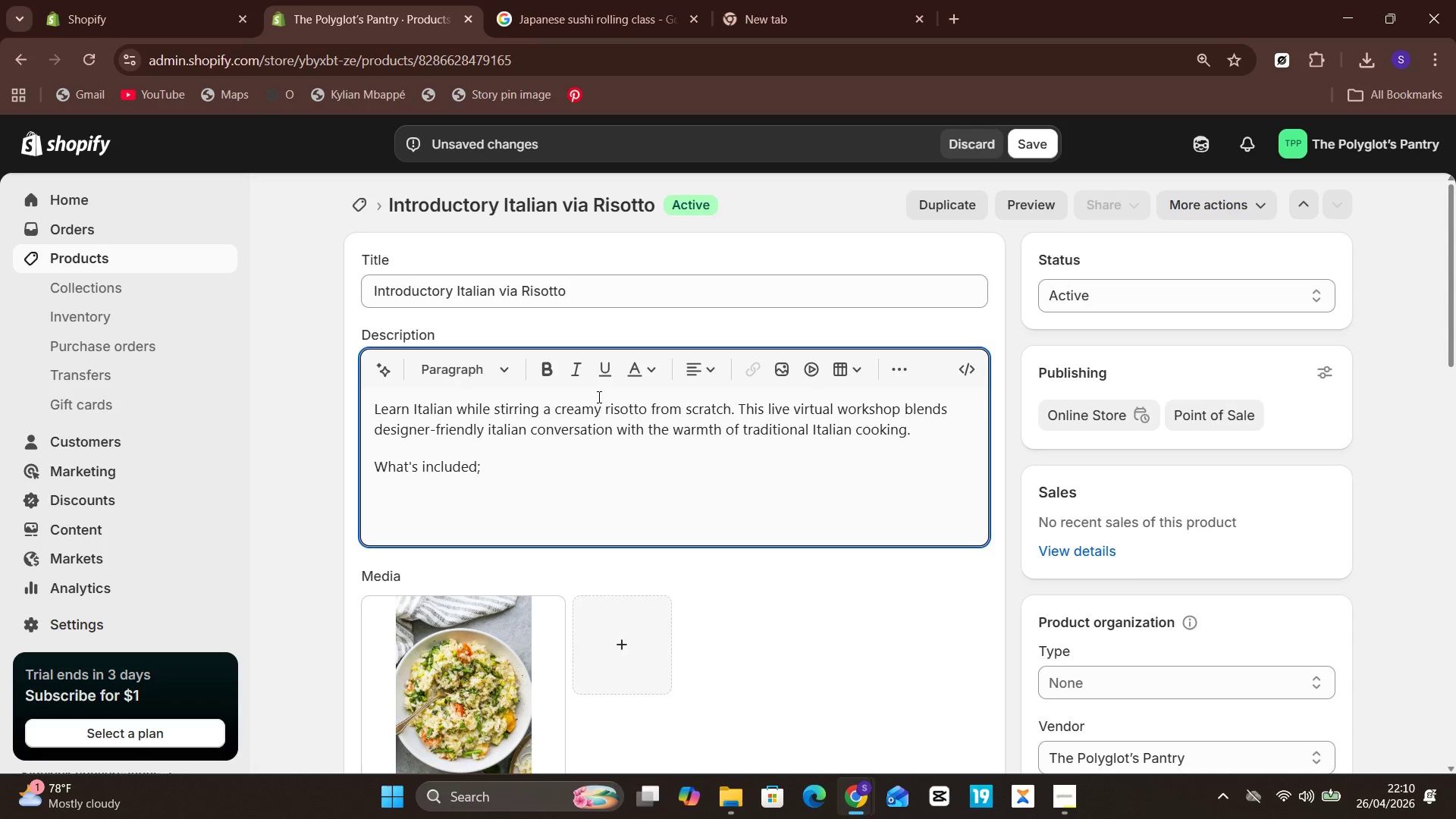 
key(Backspace)
 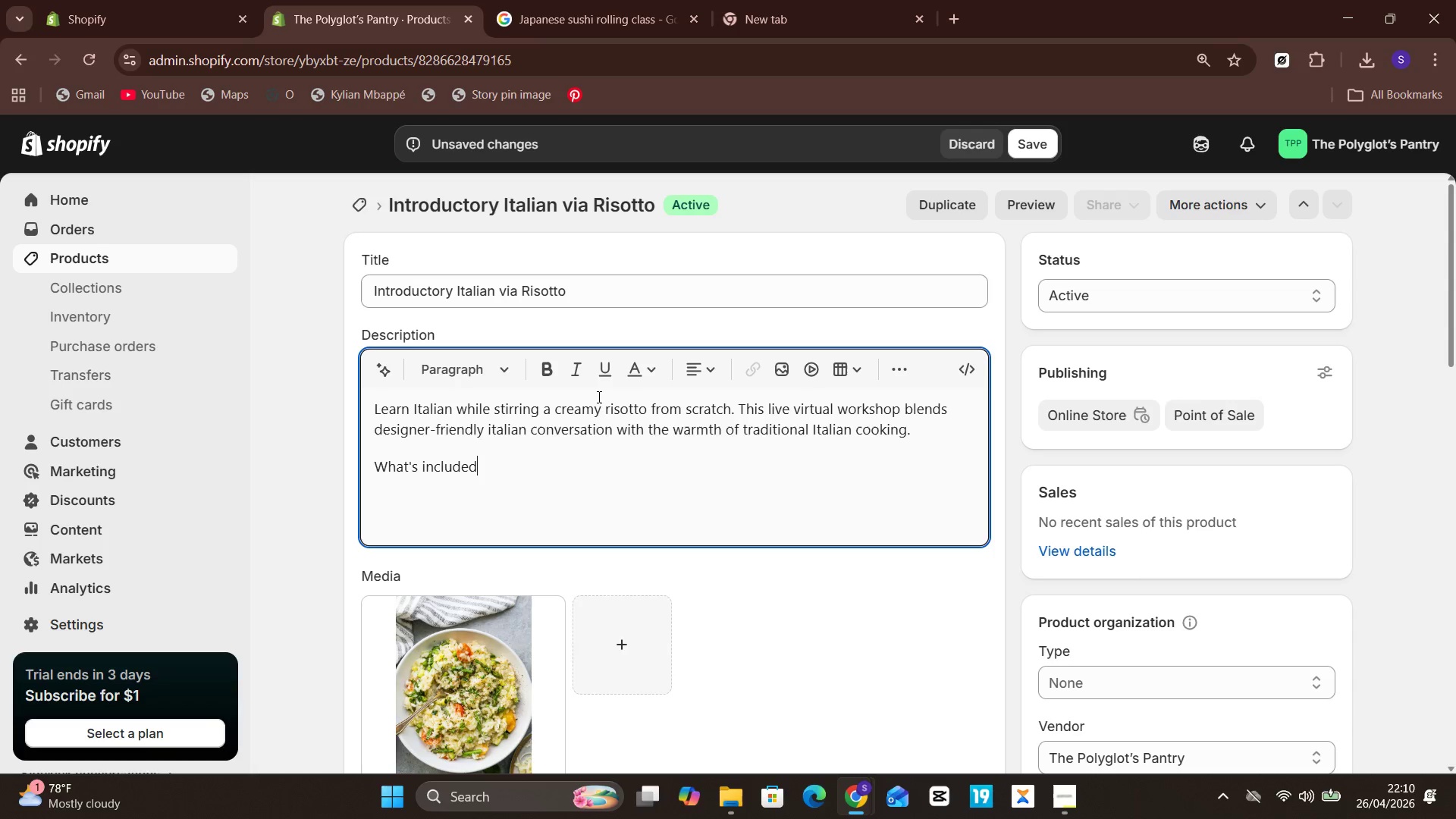 
key(Shift+ArrowUp)
 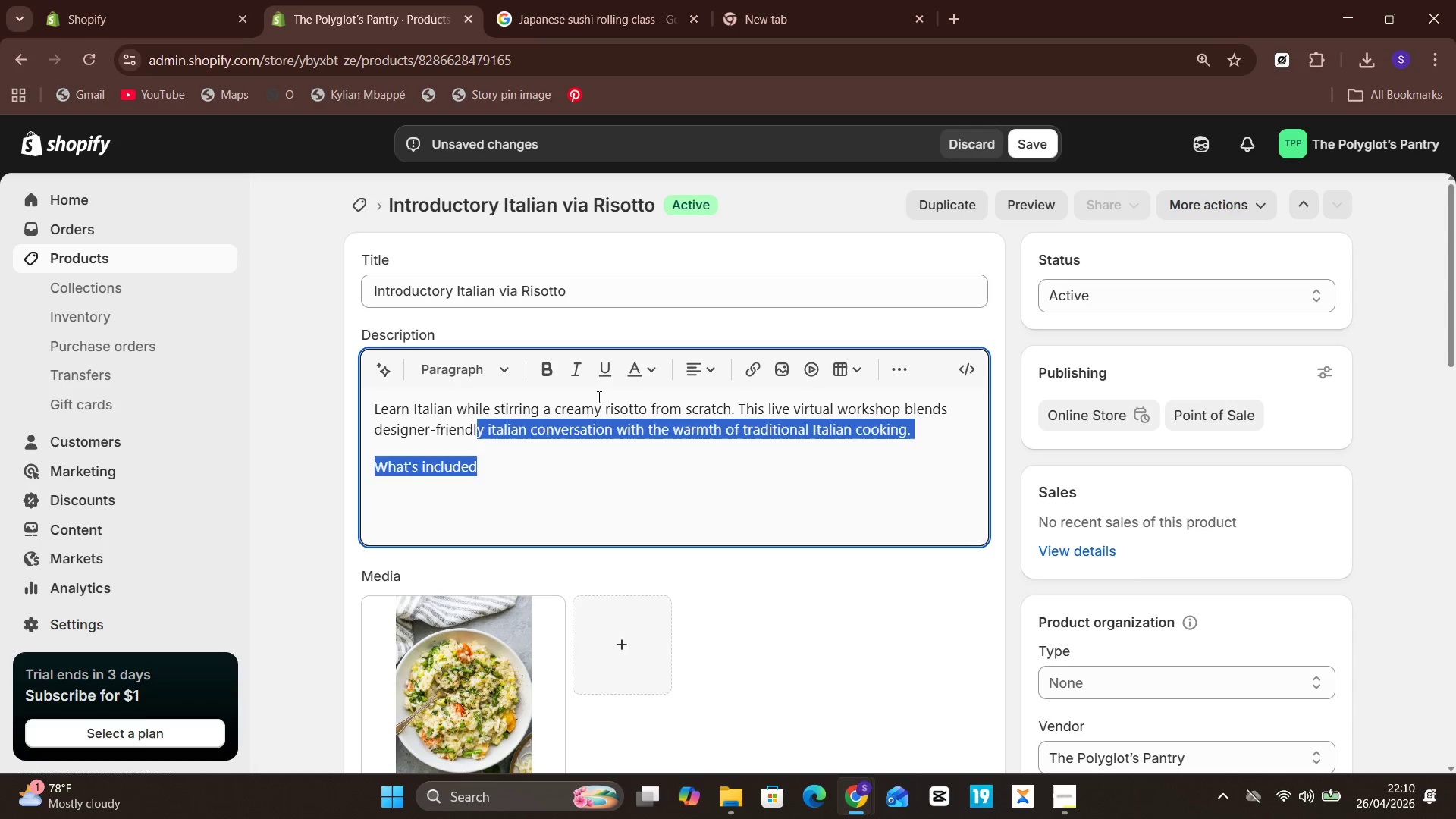 
key(Shift+ArrowDown)
 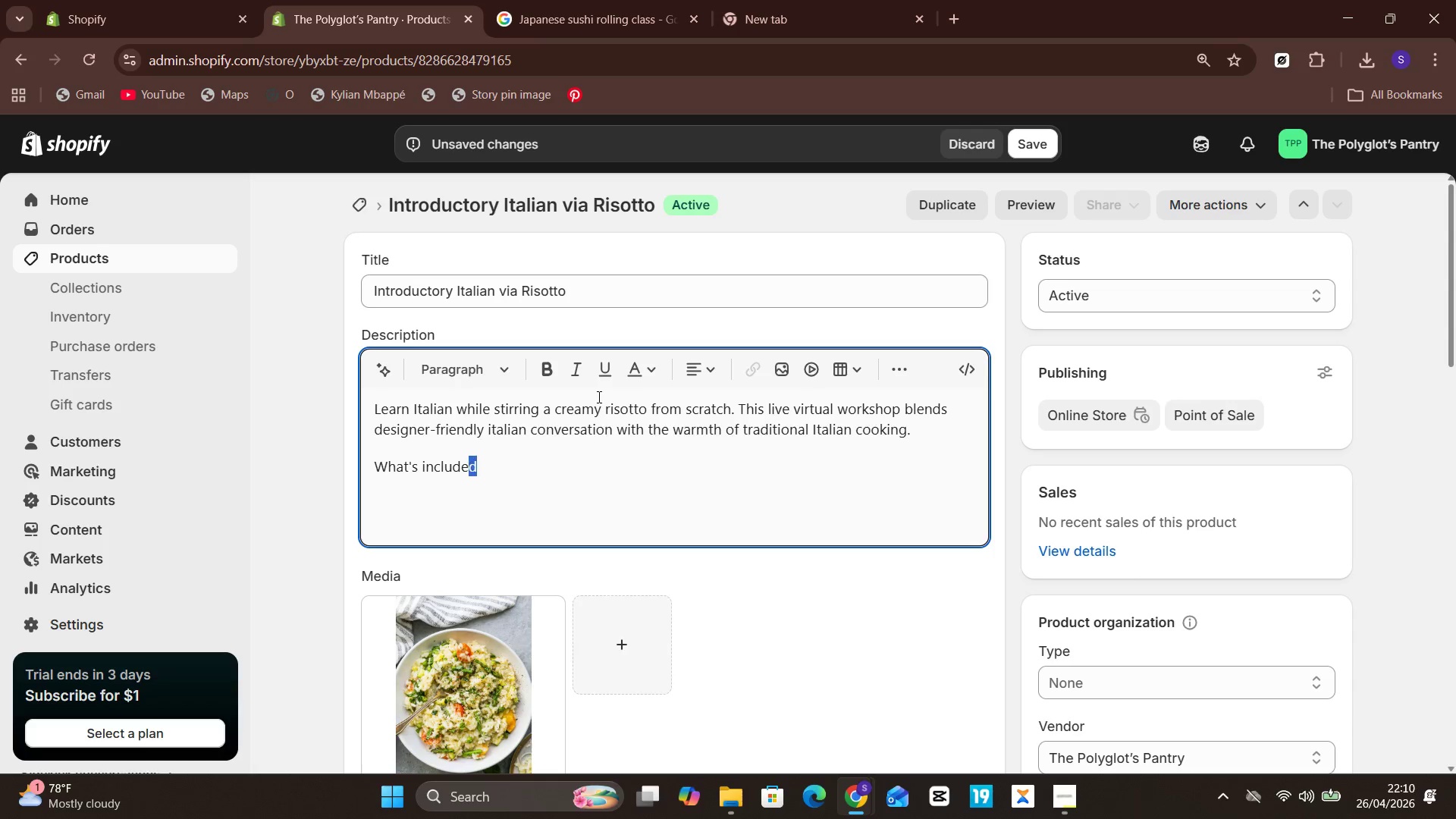 
hold_key(key=ArrowLeft, duration=0.84)
 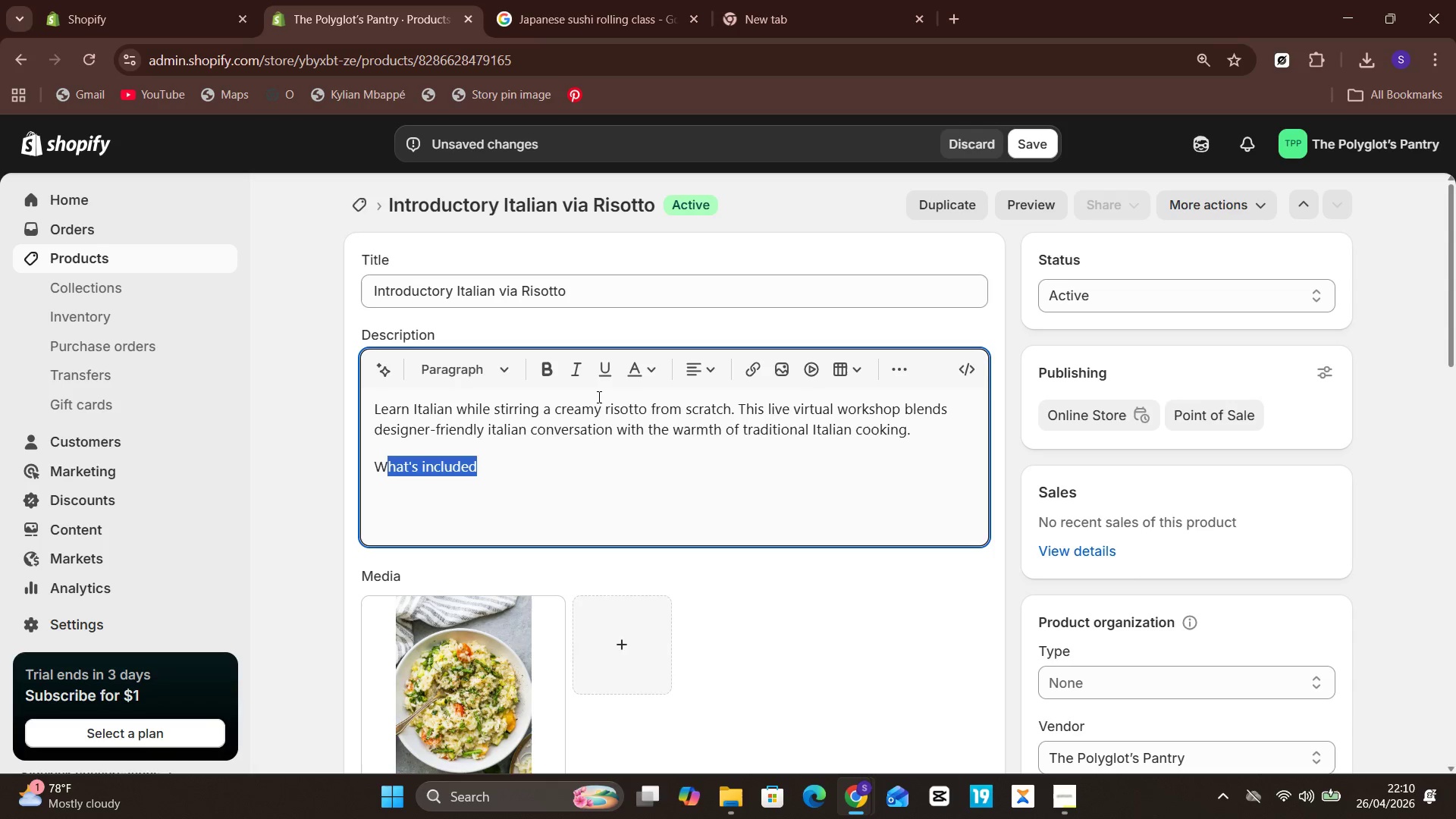 
key(Shift+ArrowLeft)
 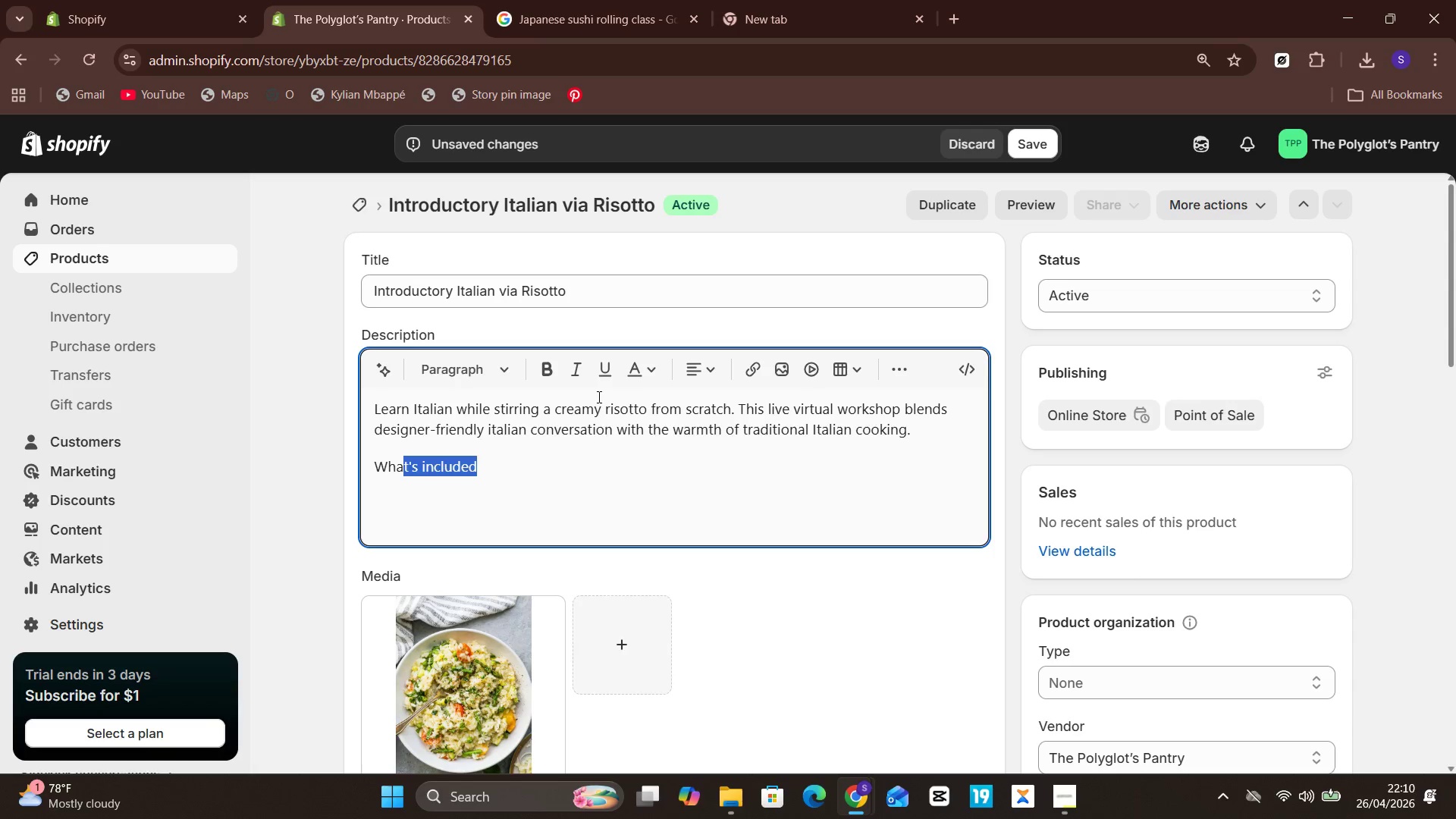 
key(Shift+ArrowLeft)
 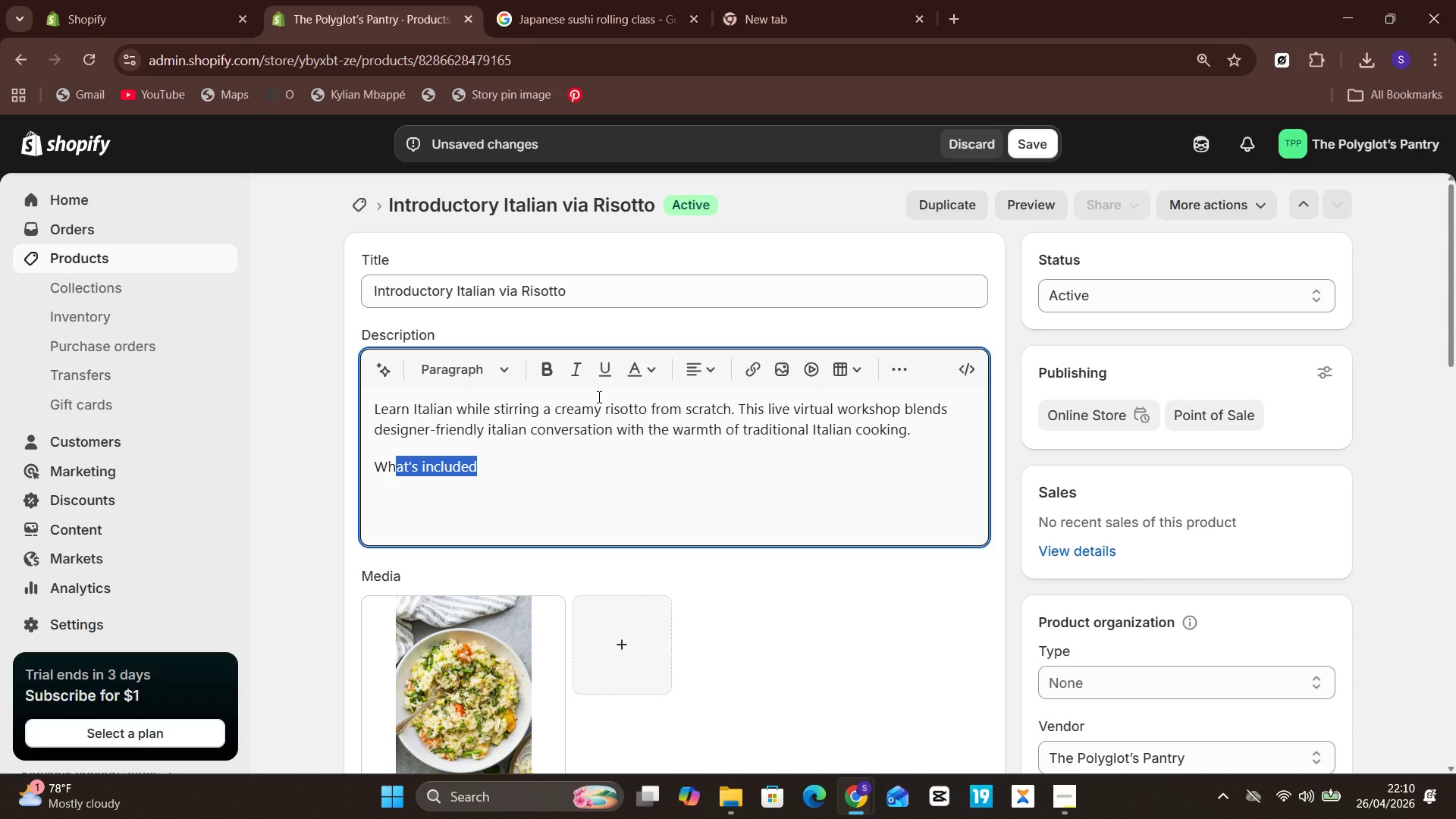 
key(Shift+ArrowLeft)
 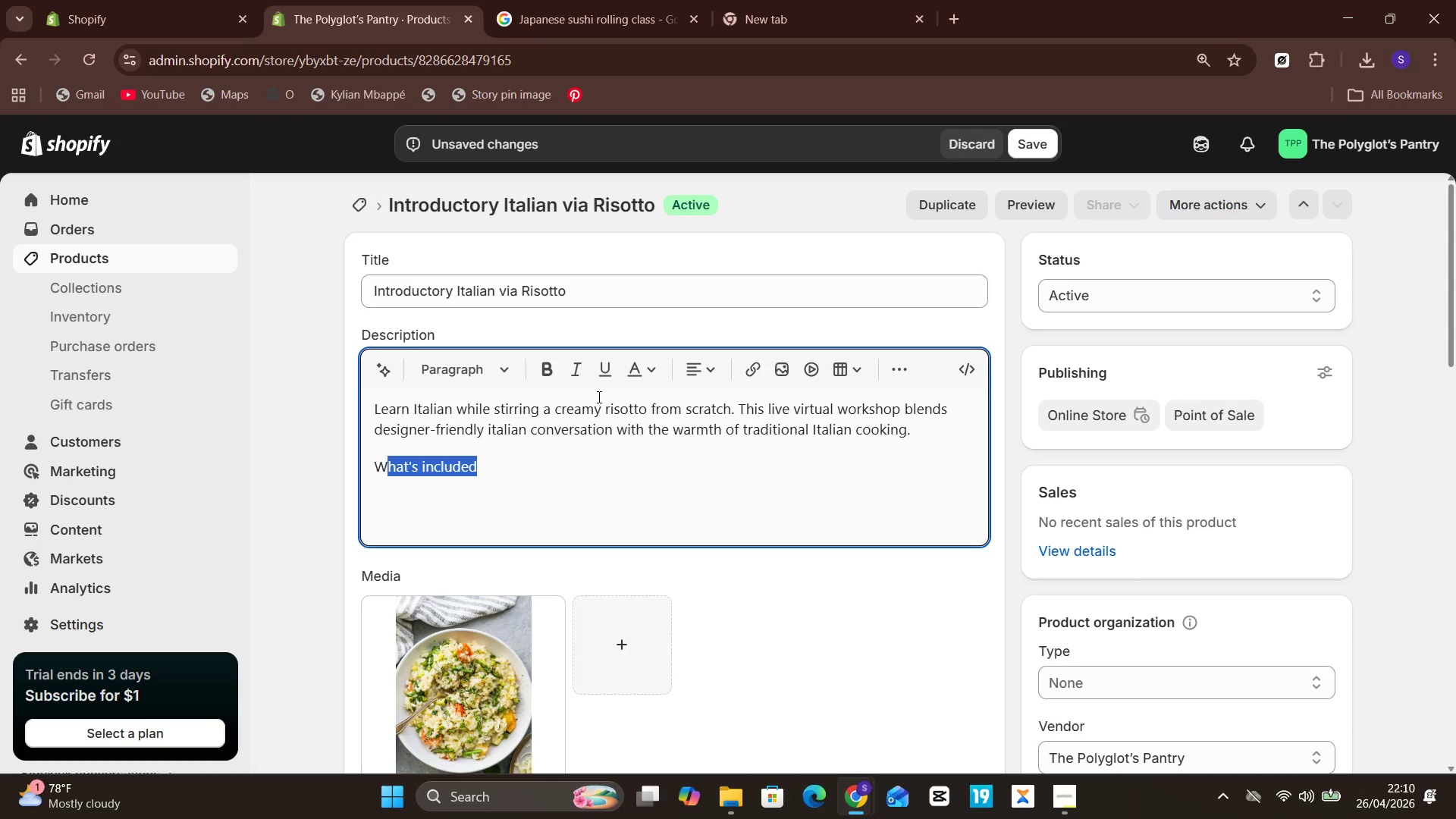 
key(Shift+ArrowLeft)
 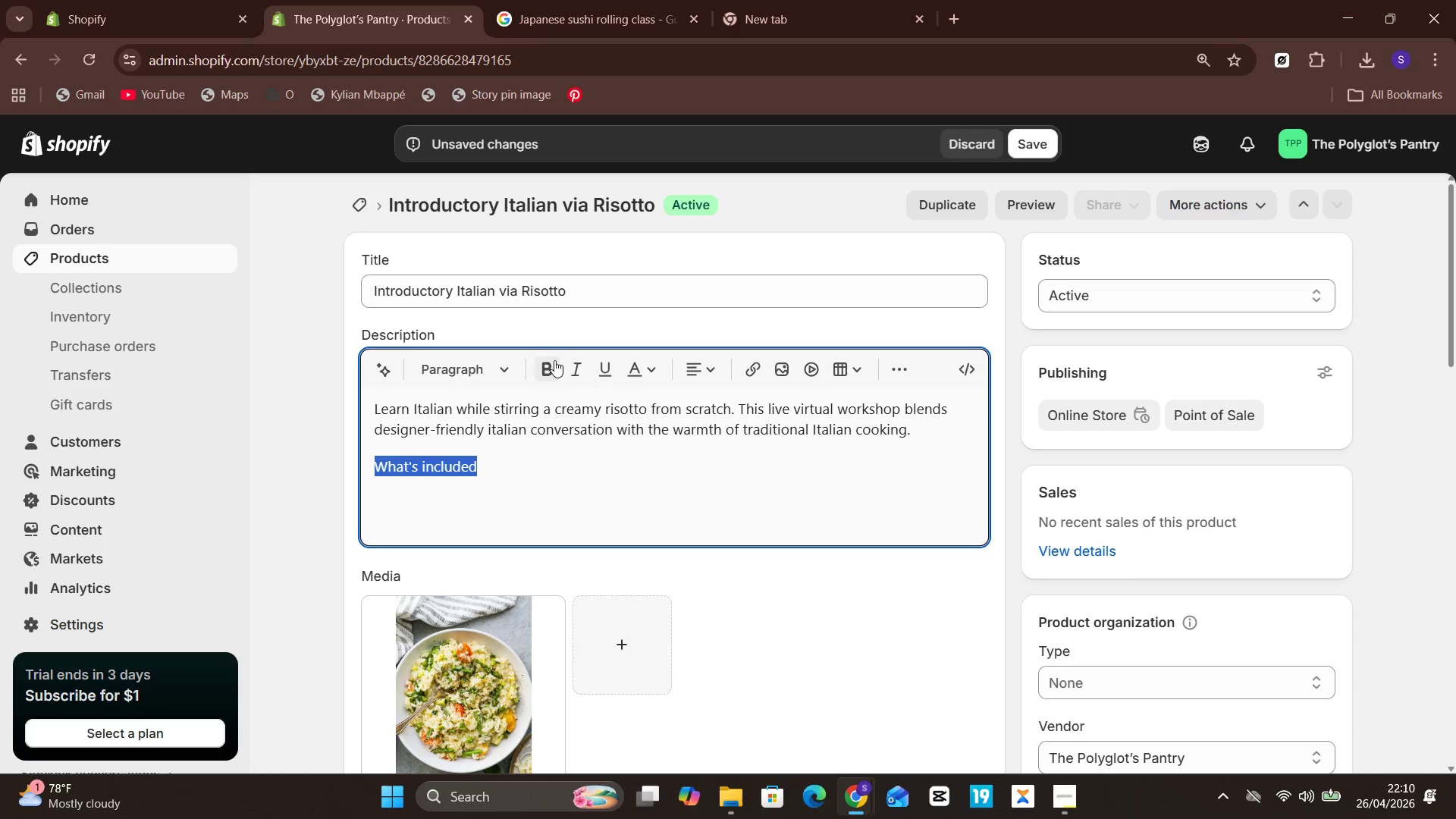 
left_click([551, 362])
 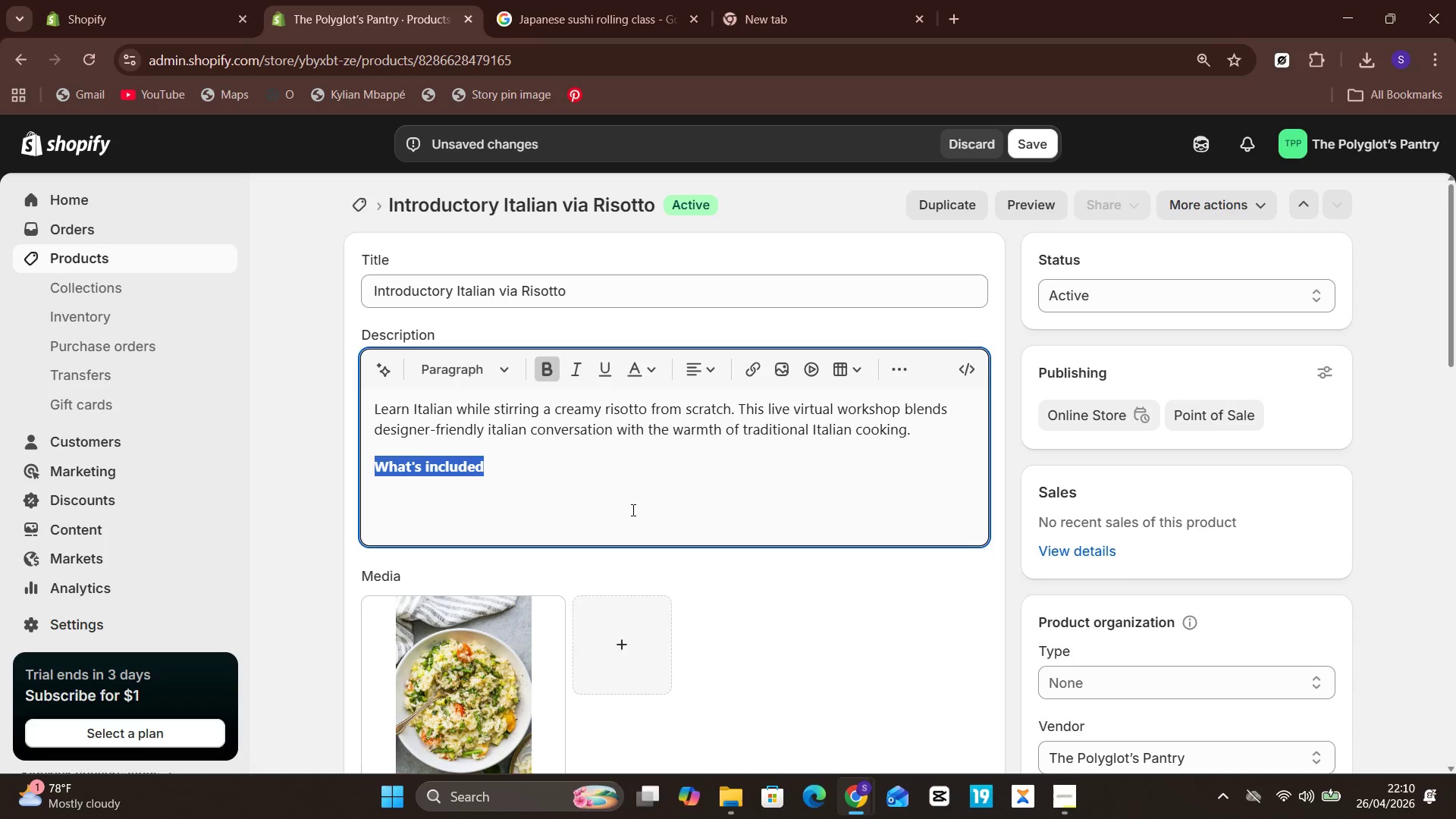 
left_click([632, 512])
 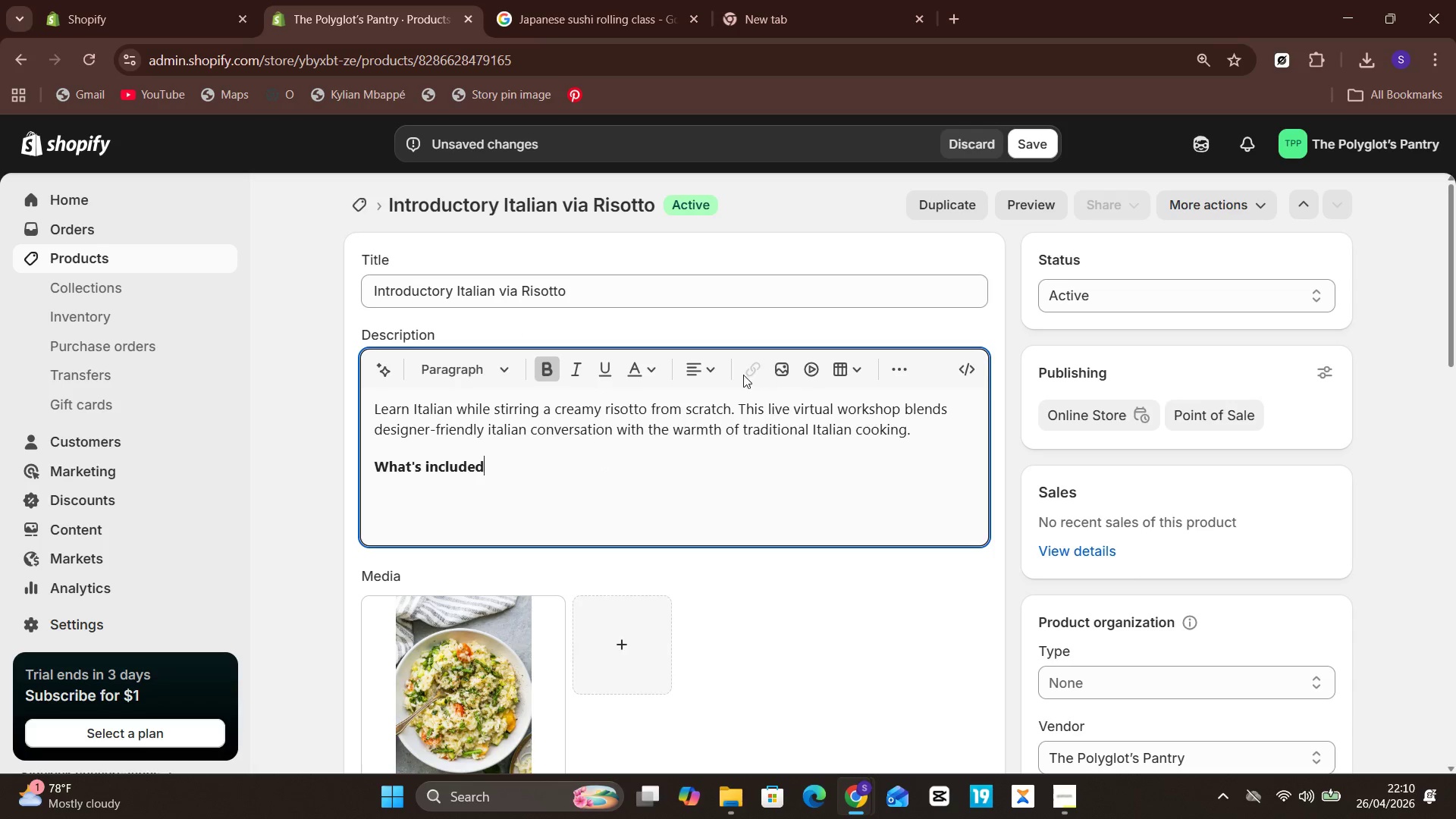 
key(Enter)
 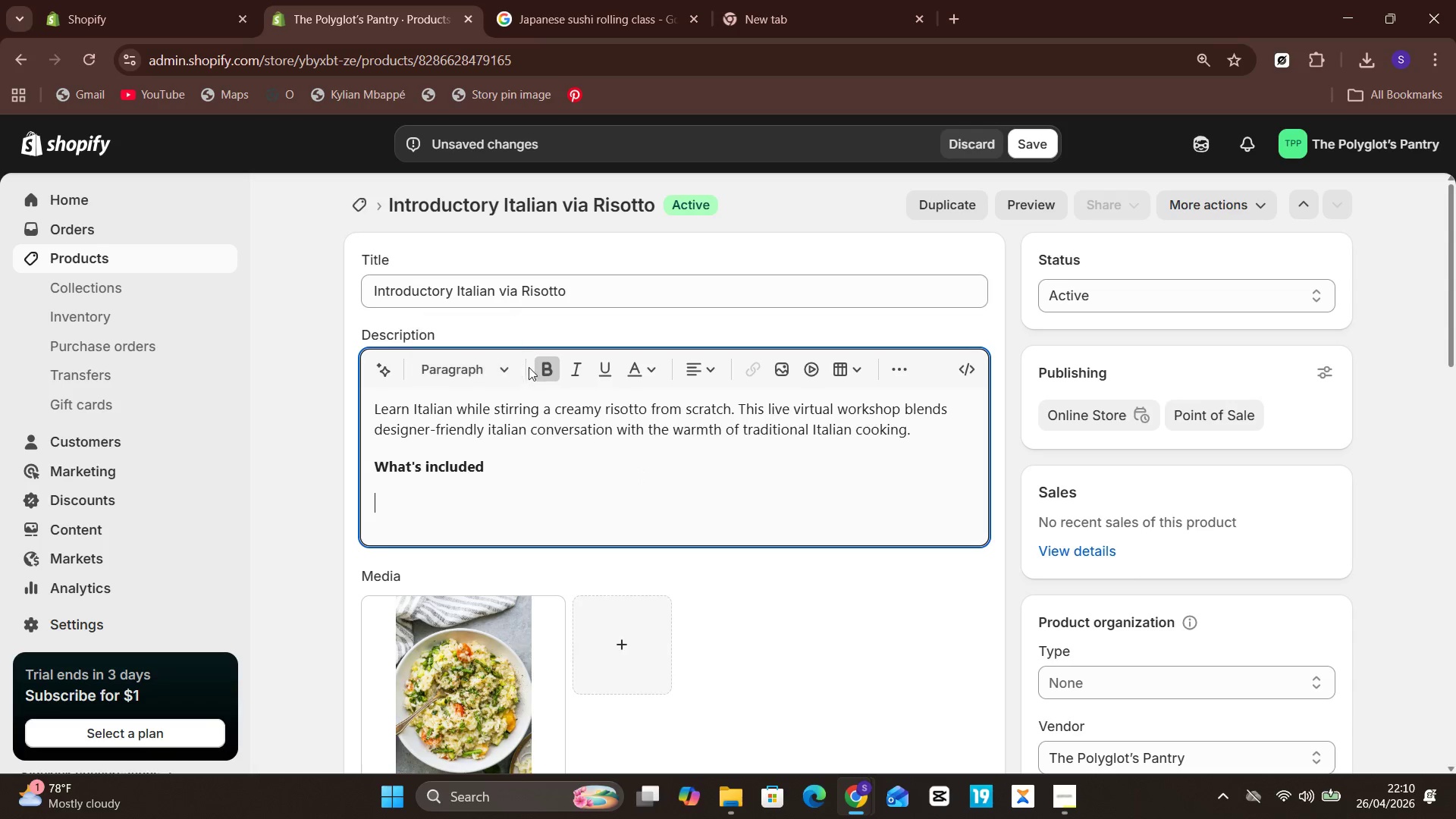 
left_click([548, 365])
 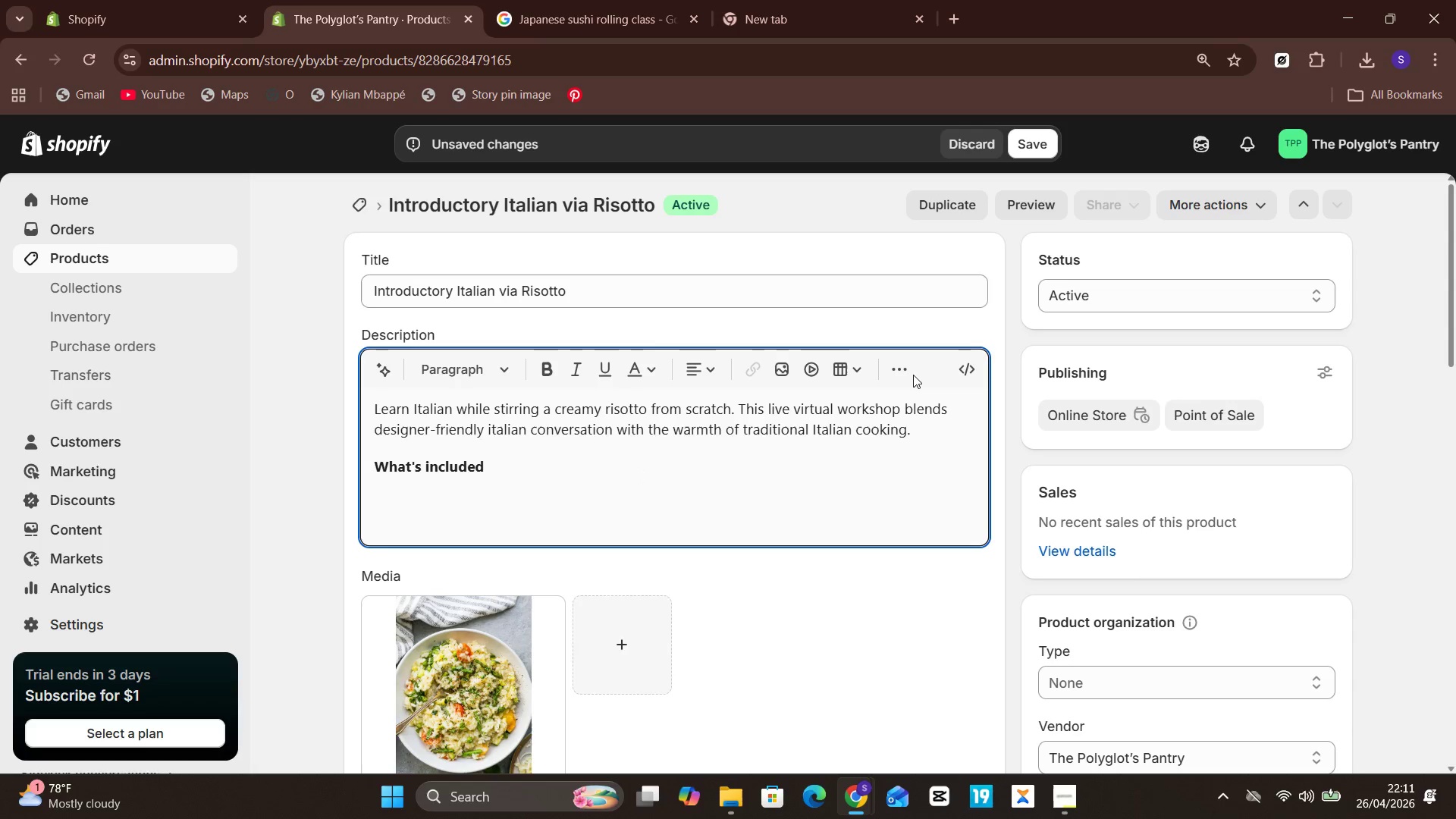 
left_click([898, 374])
 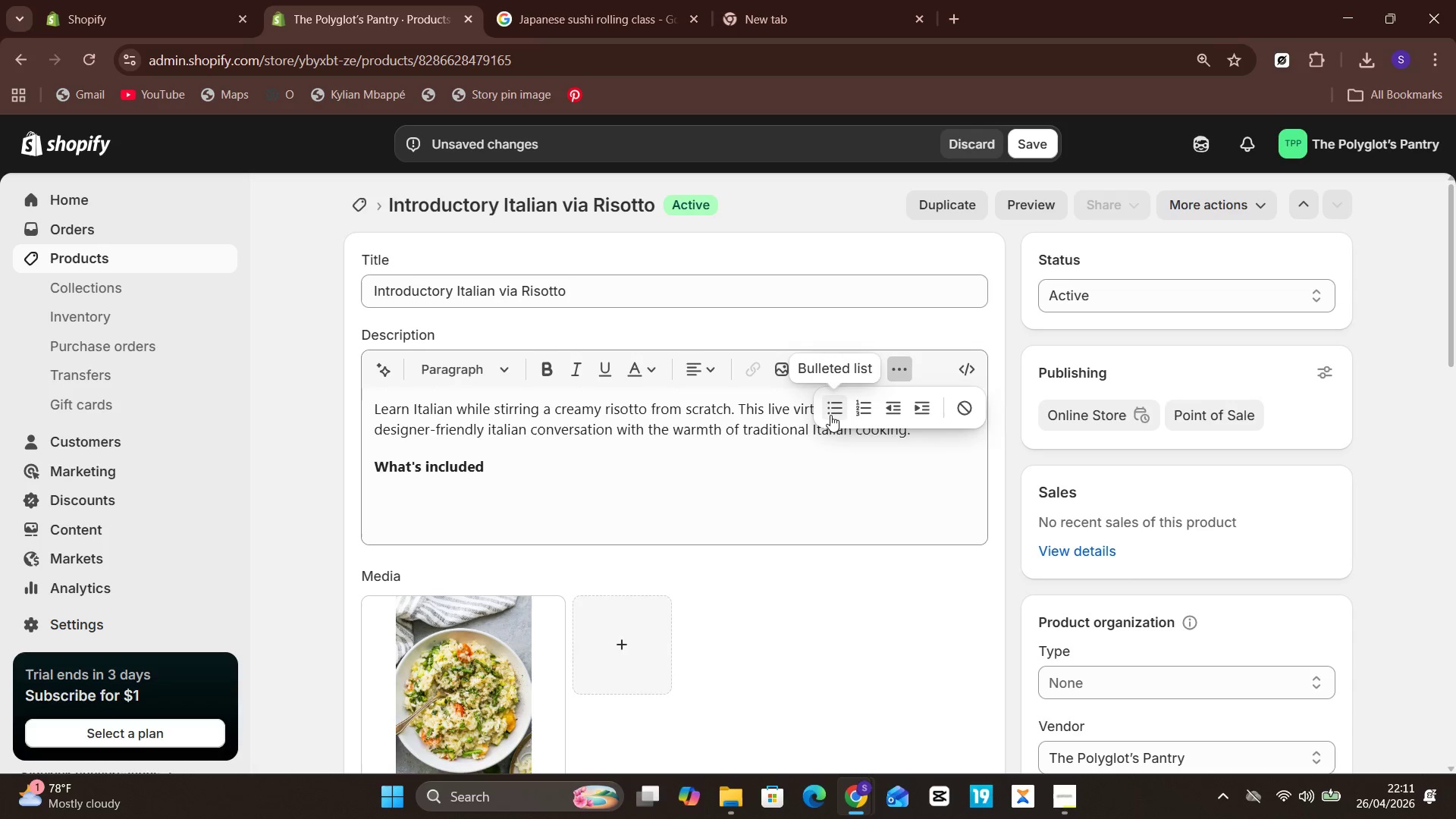 
left_click([830, 410])
 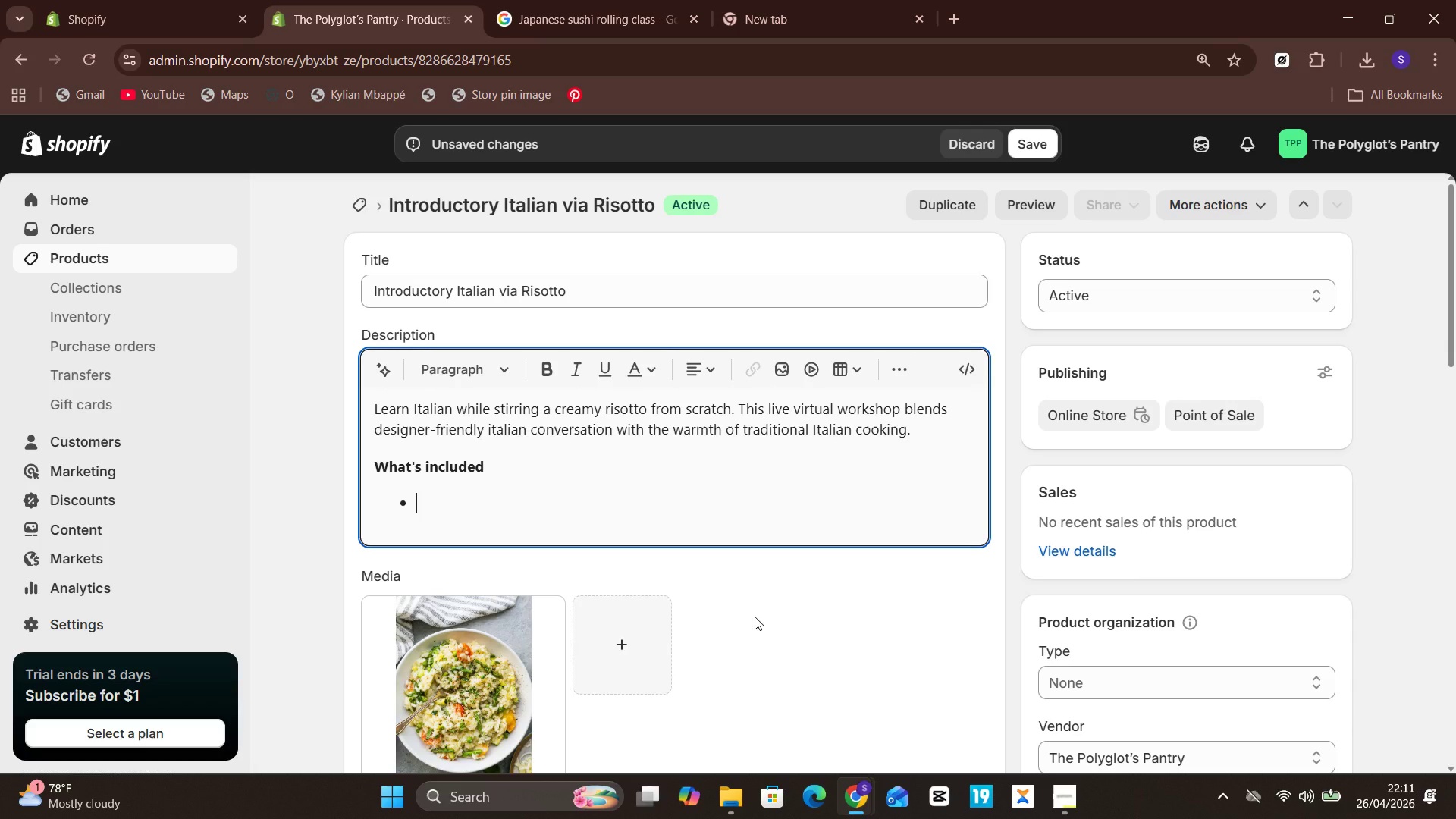 
type(90-minute live virtual cooking and )
 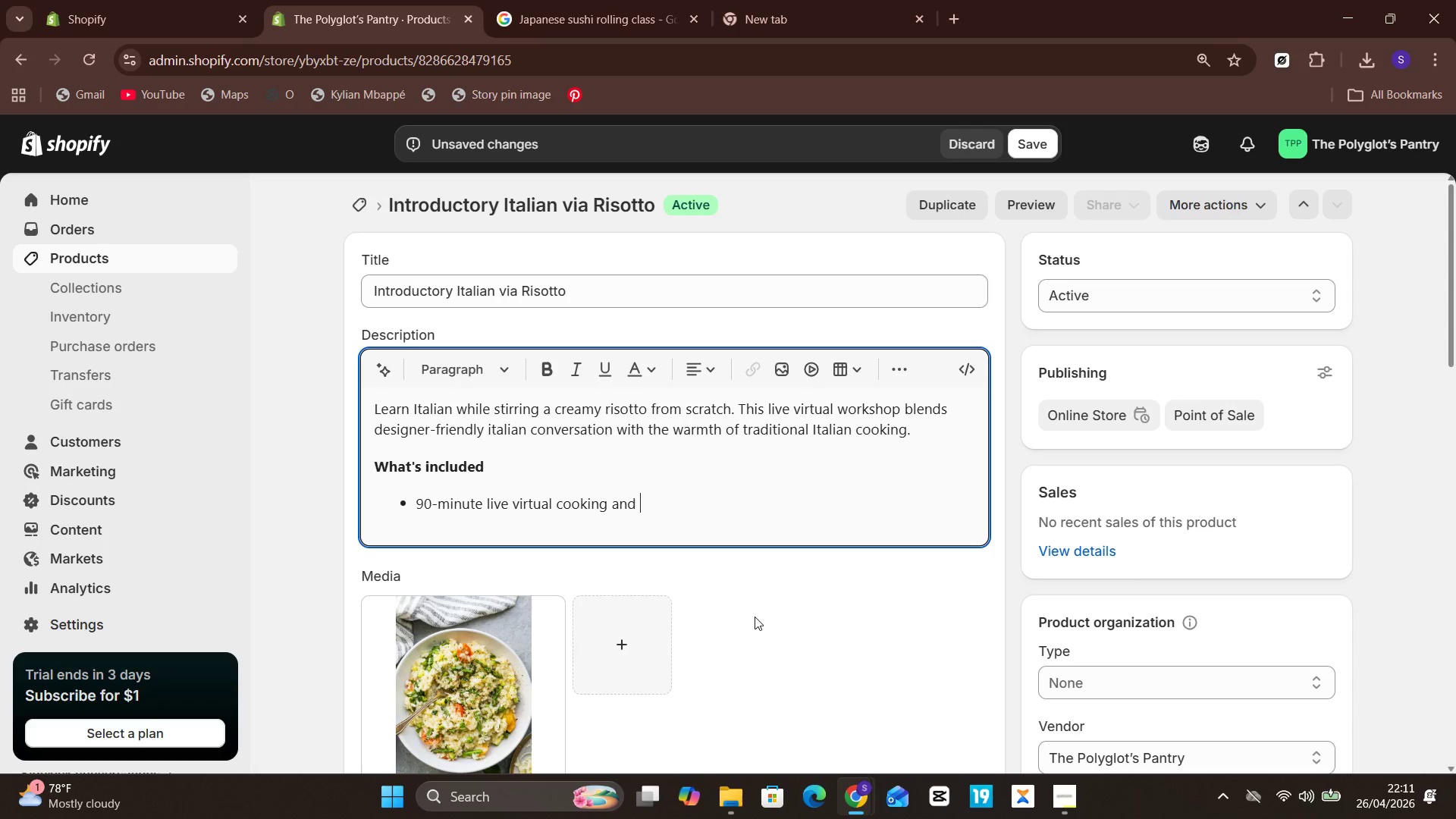 
type(language session)
 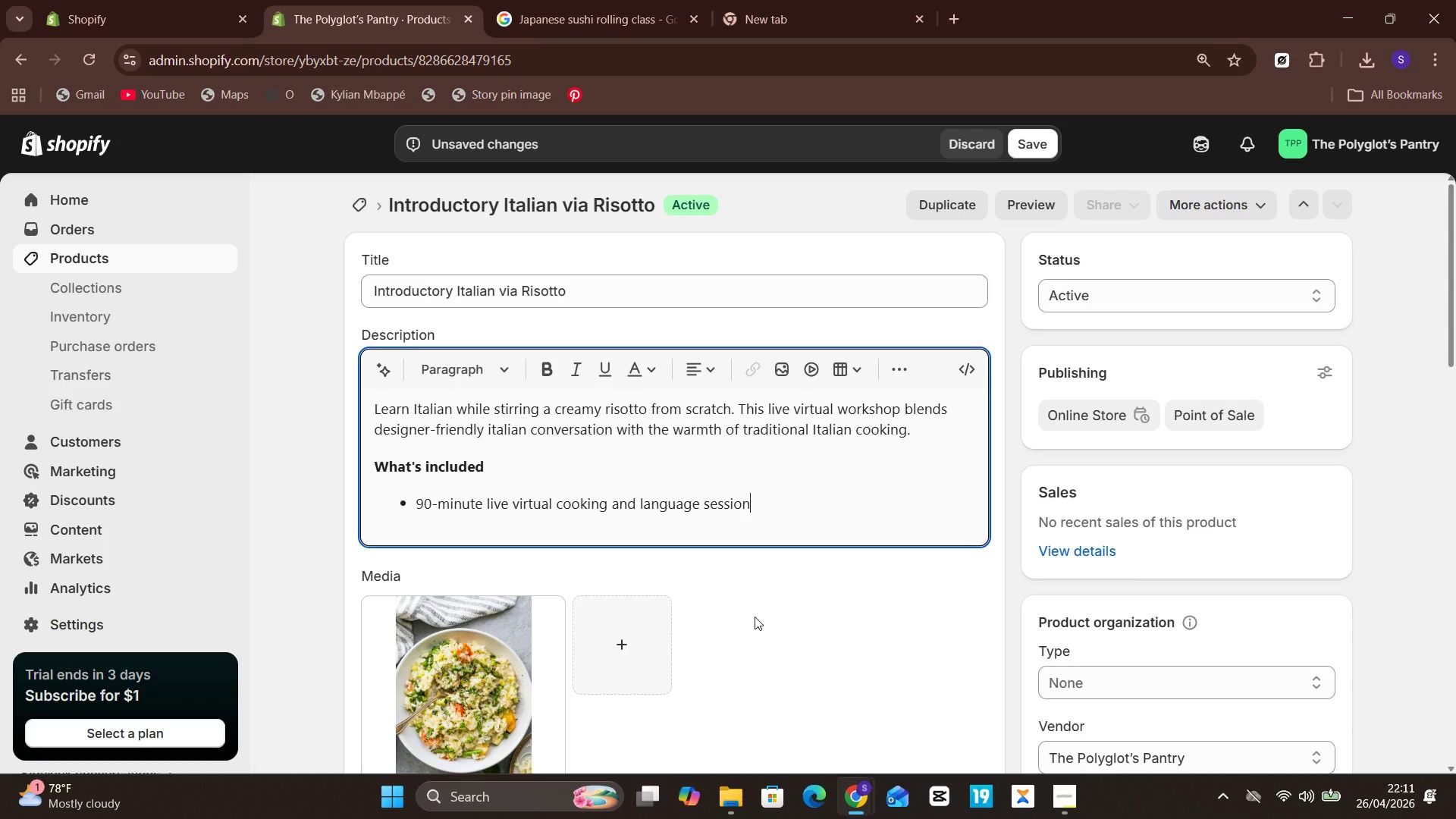 
wait(5.95)
 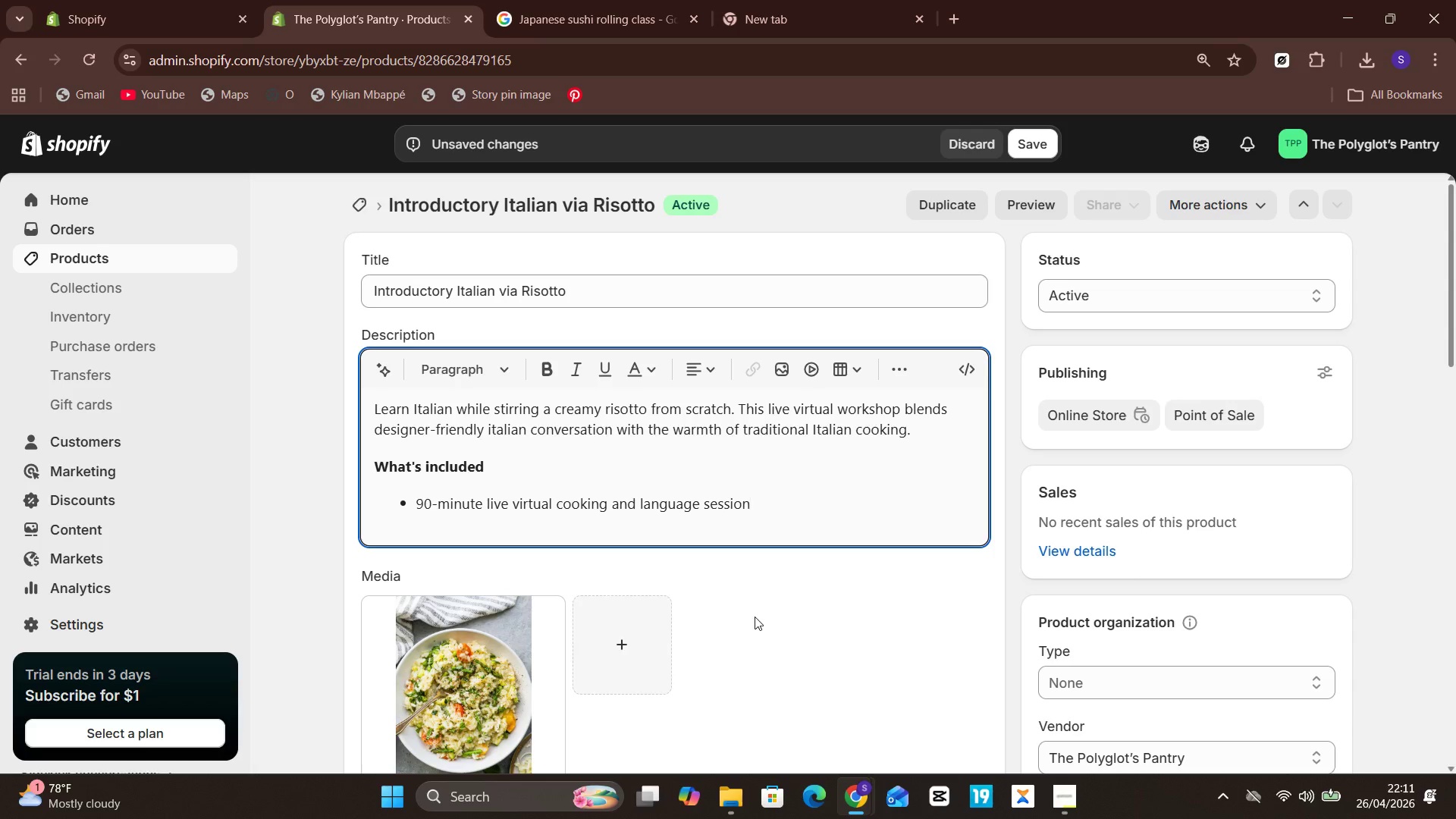 
key(Enter)
 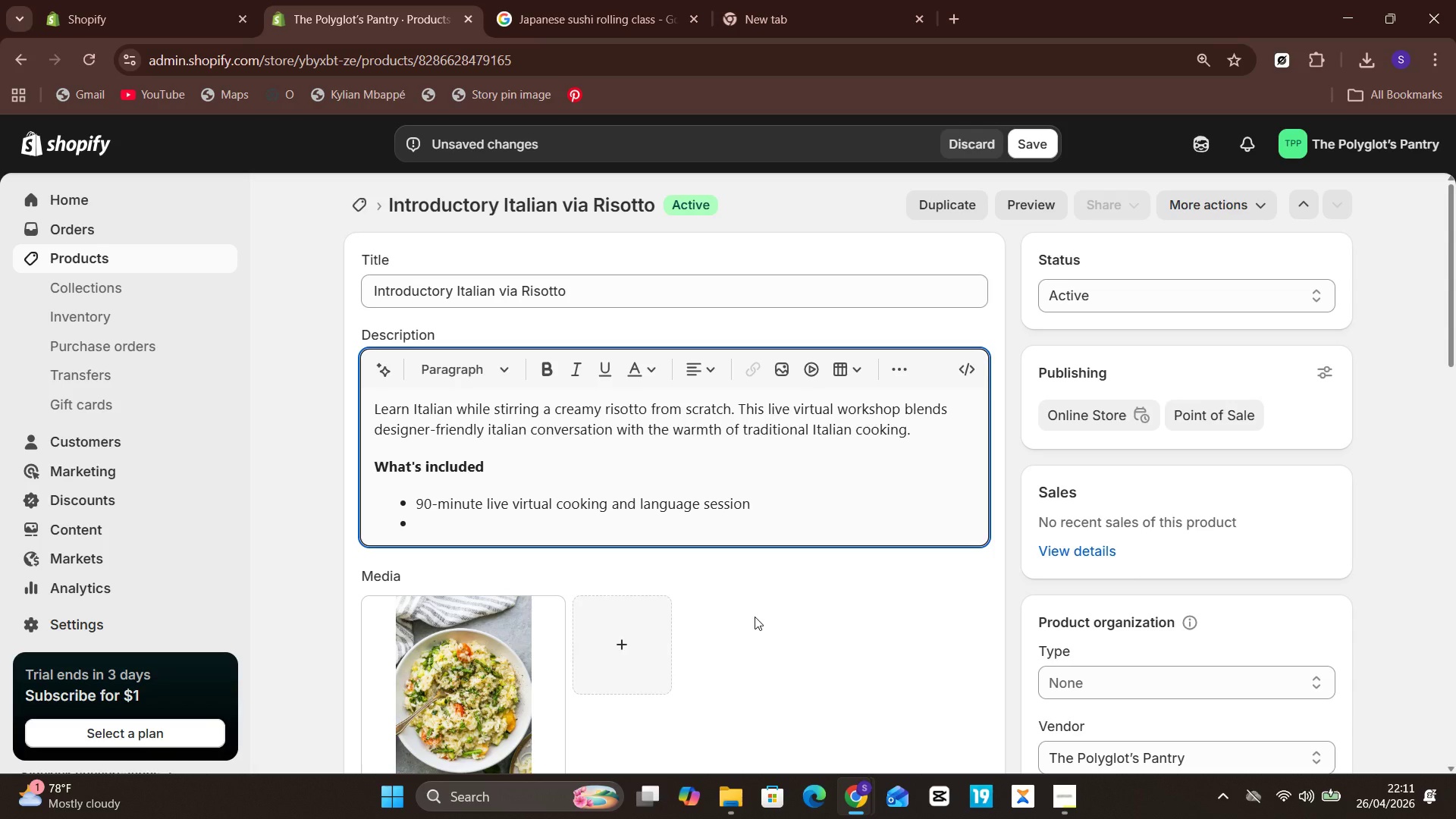 
type(Beginner italian phrases for greetings)
 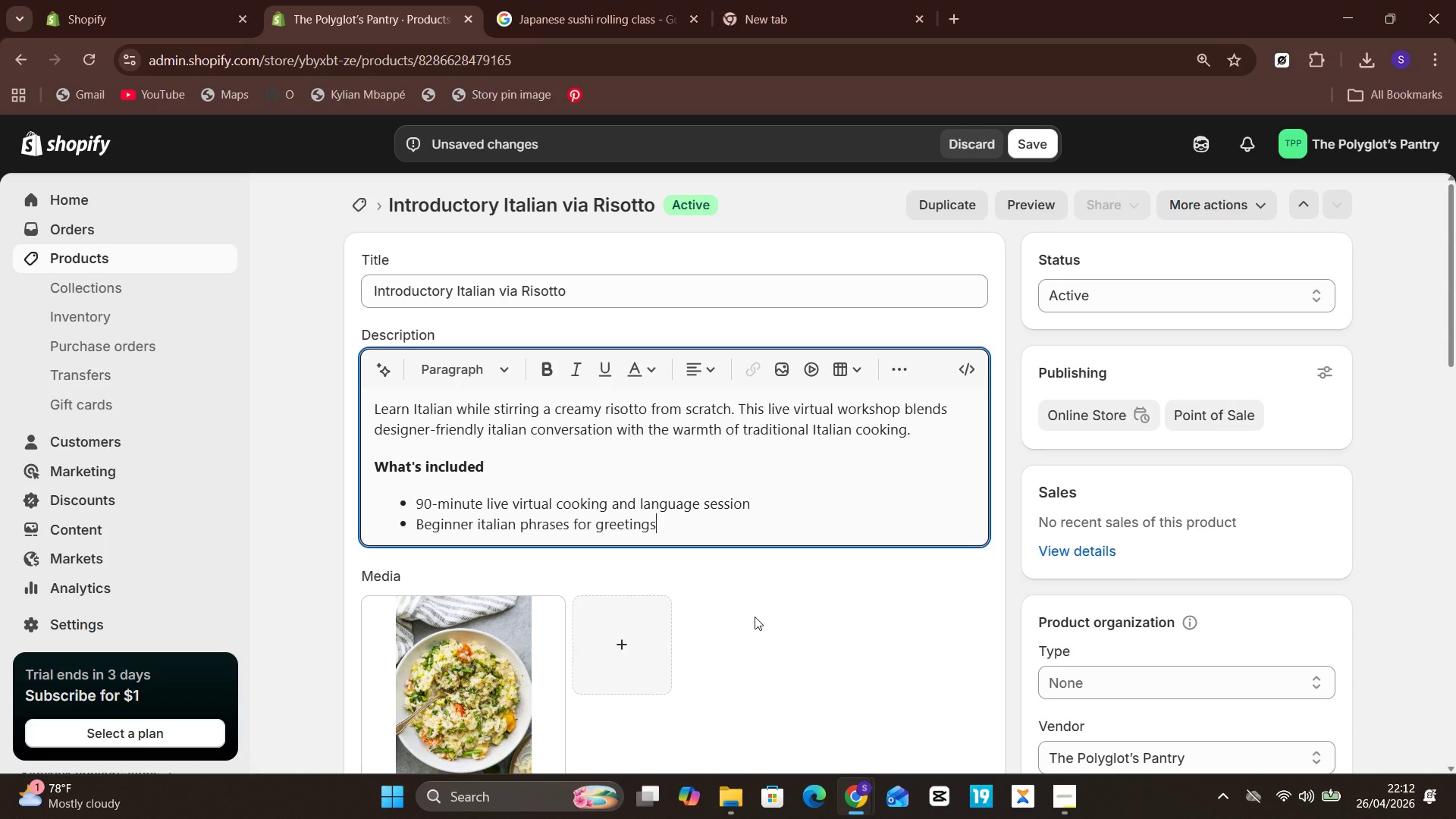 
type(, ingredients)
 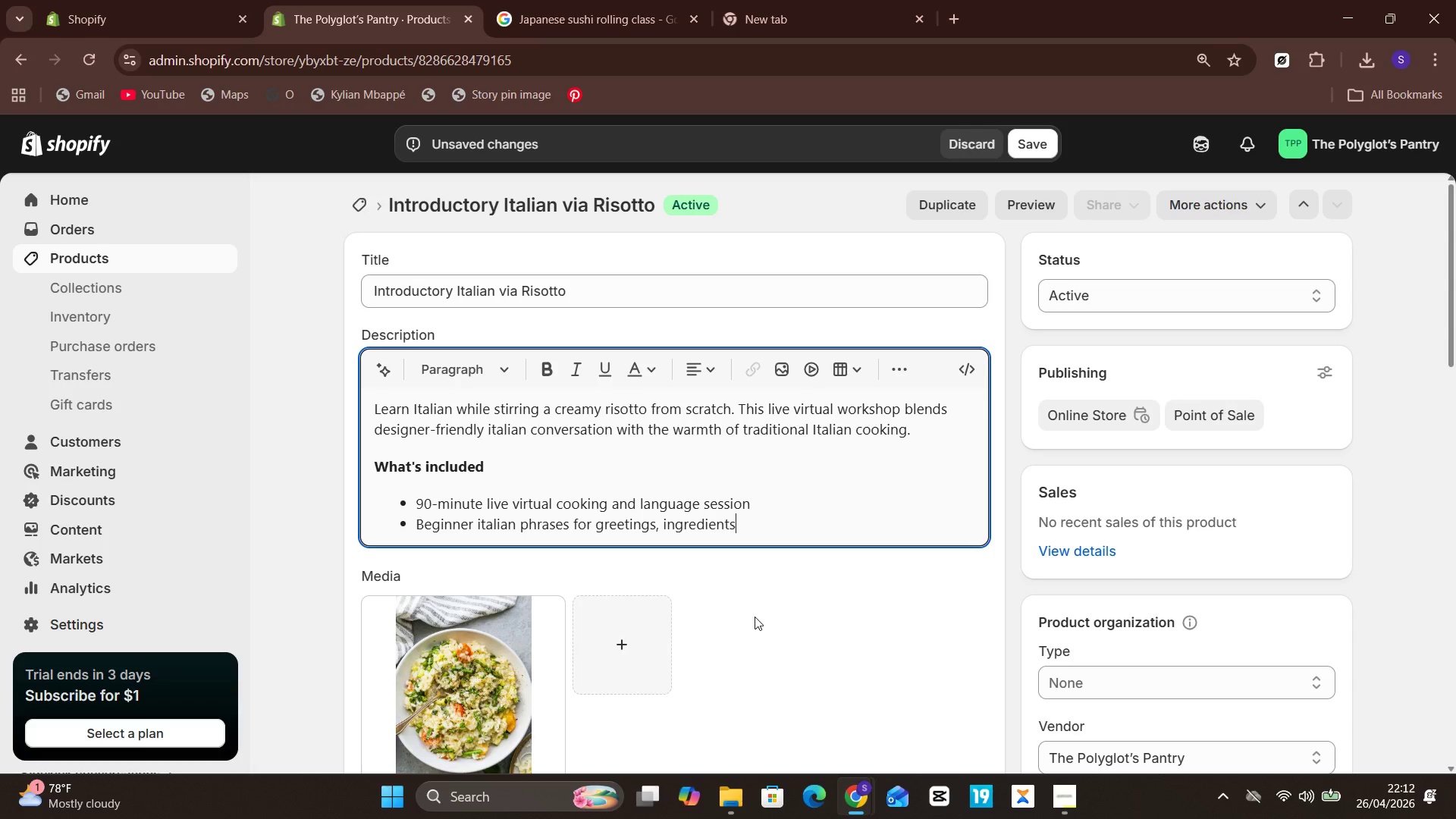 
type(, and kitchen actio)
 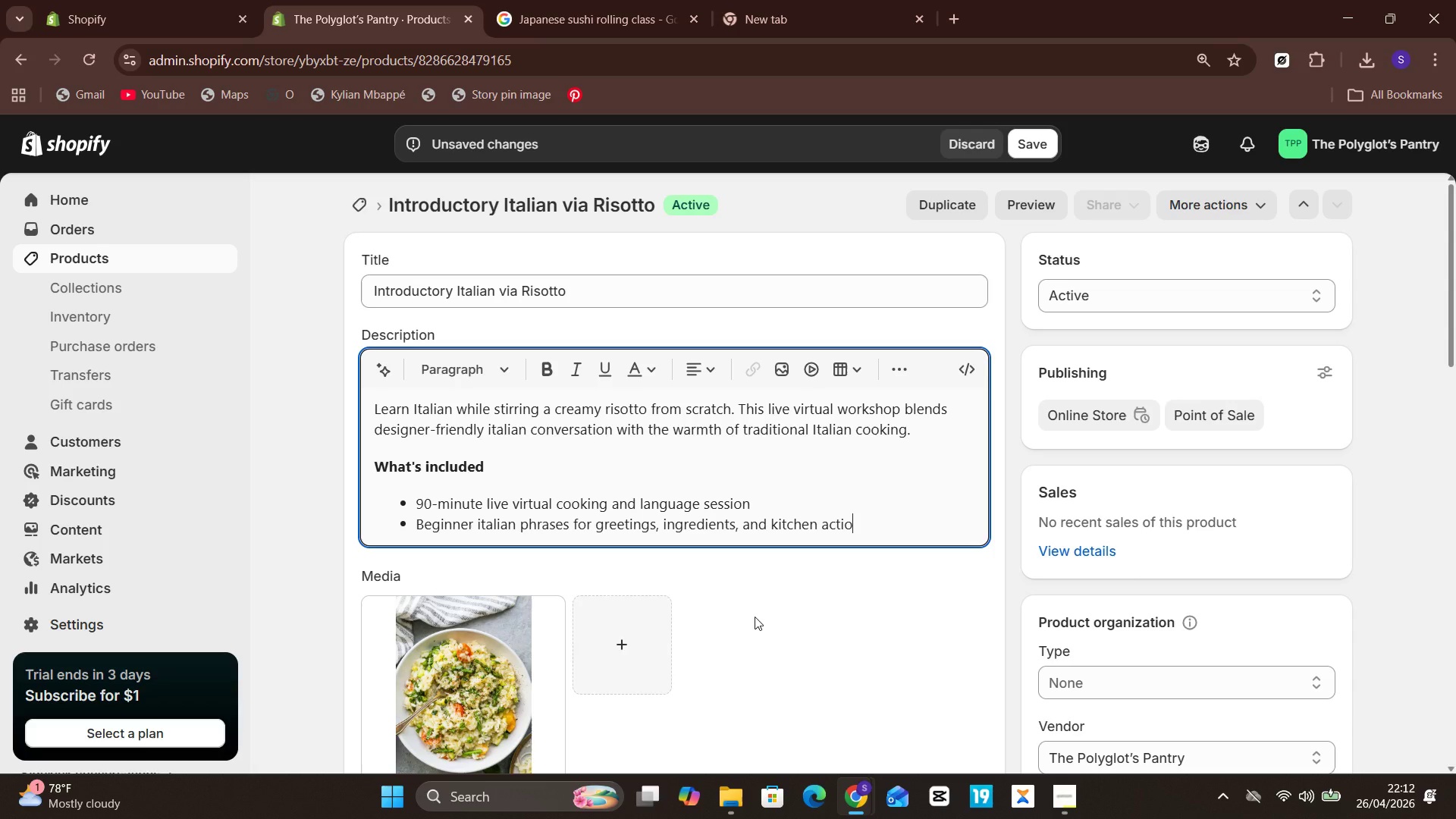 
wait(5.78)
 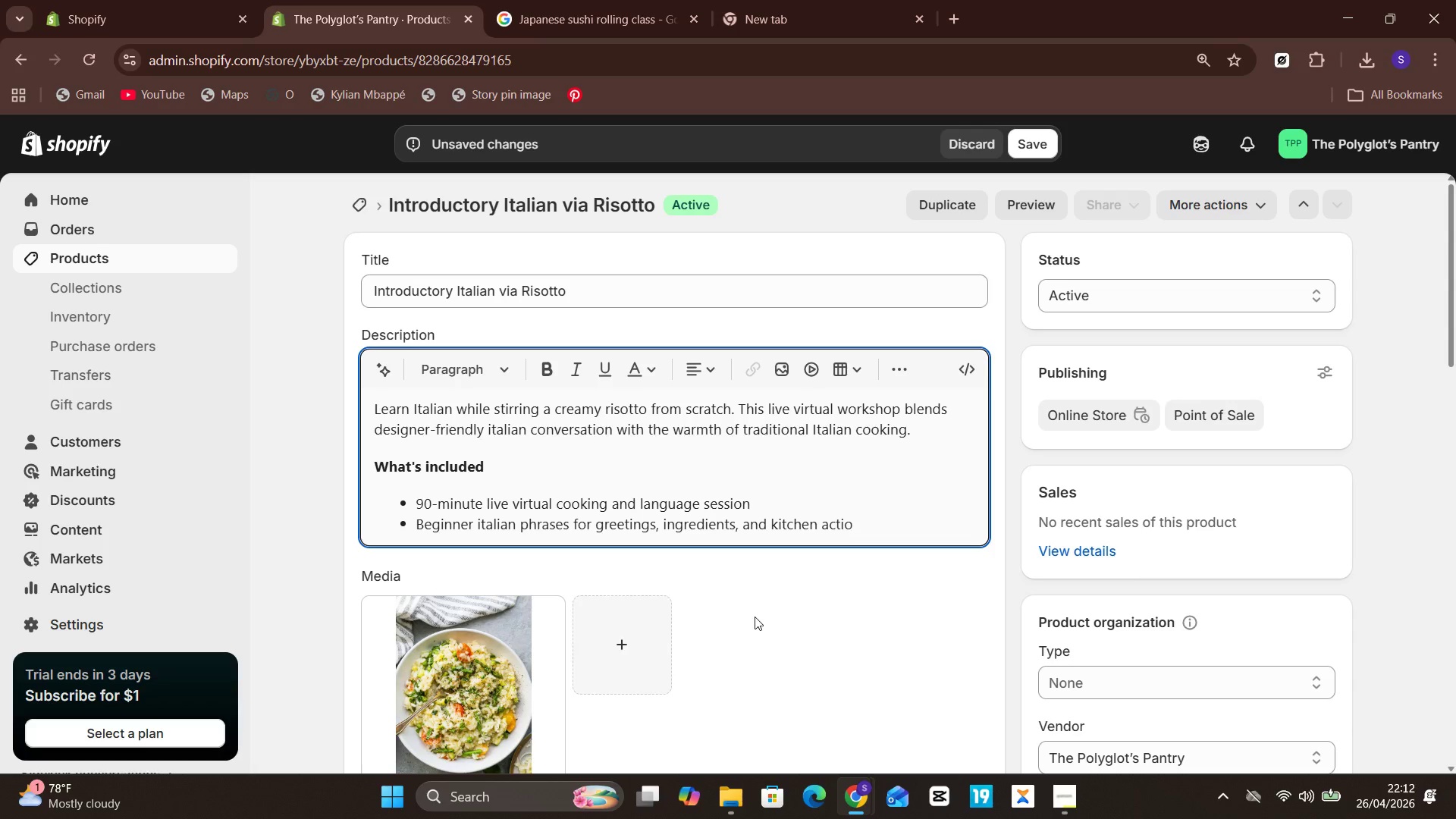 
type(ns )
 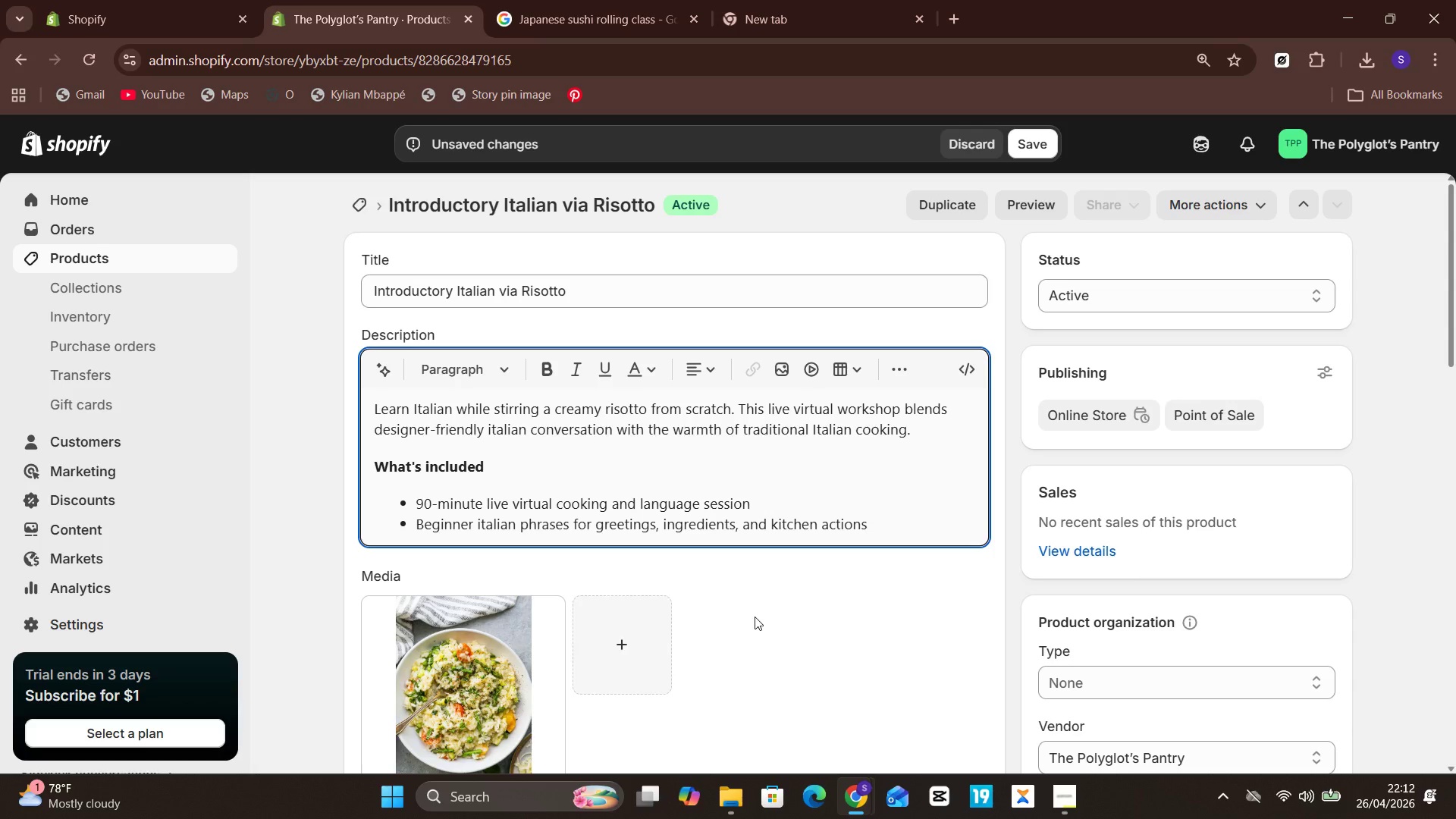 
key(Enter)
 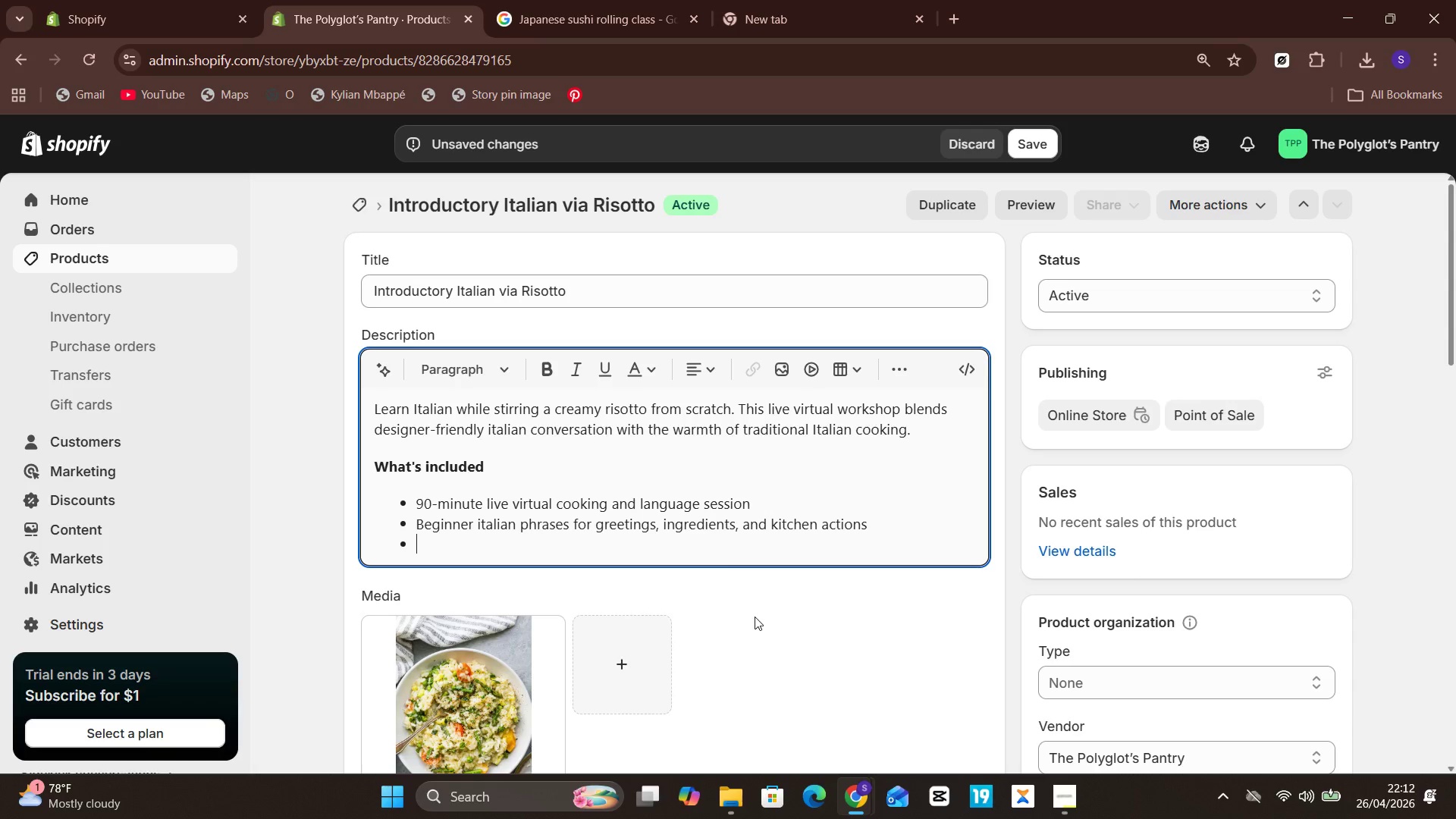 
type(Guides)
key(Backspace)
type(d risotto recipe )
 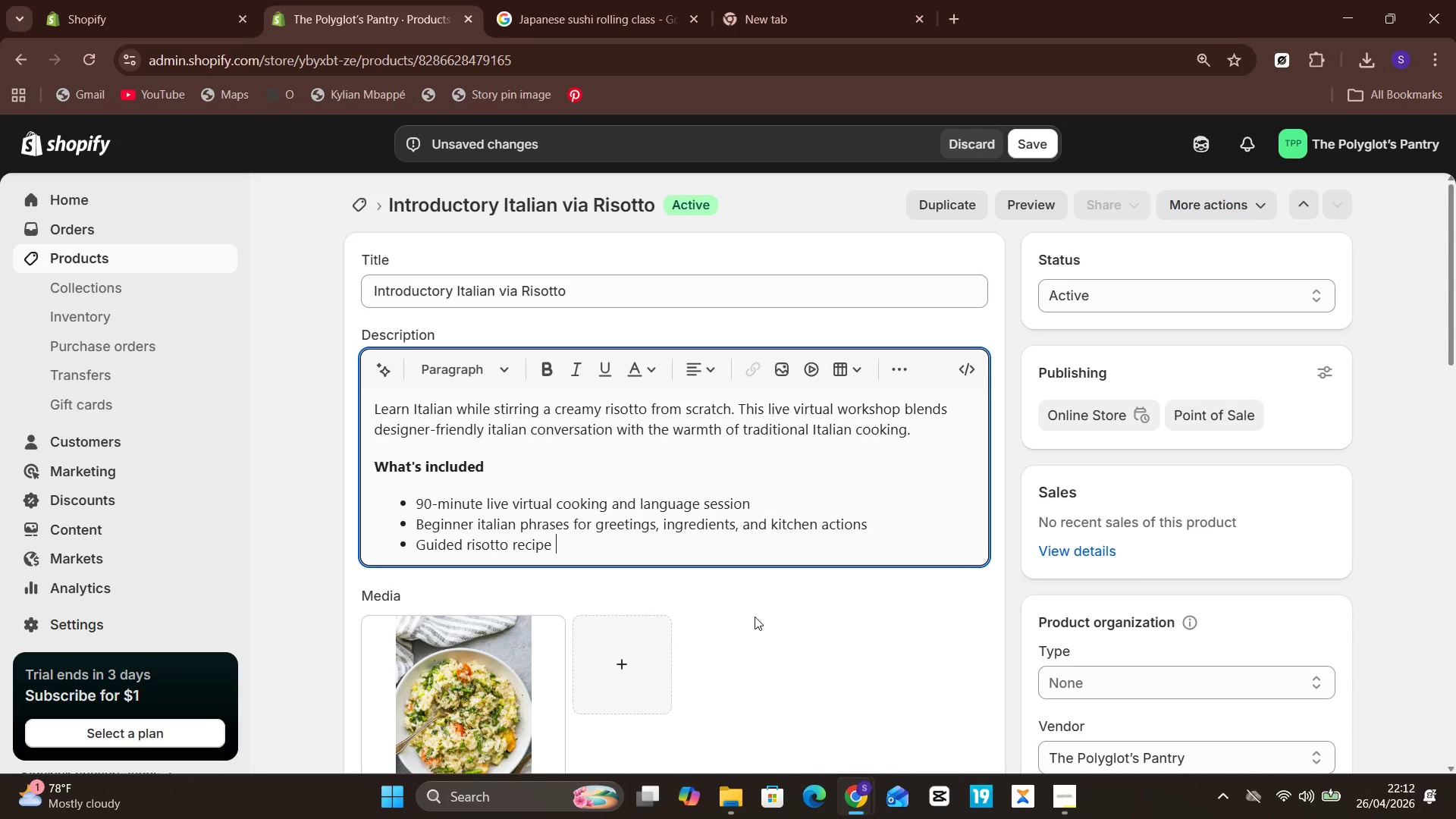 
type(demonstration)
 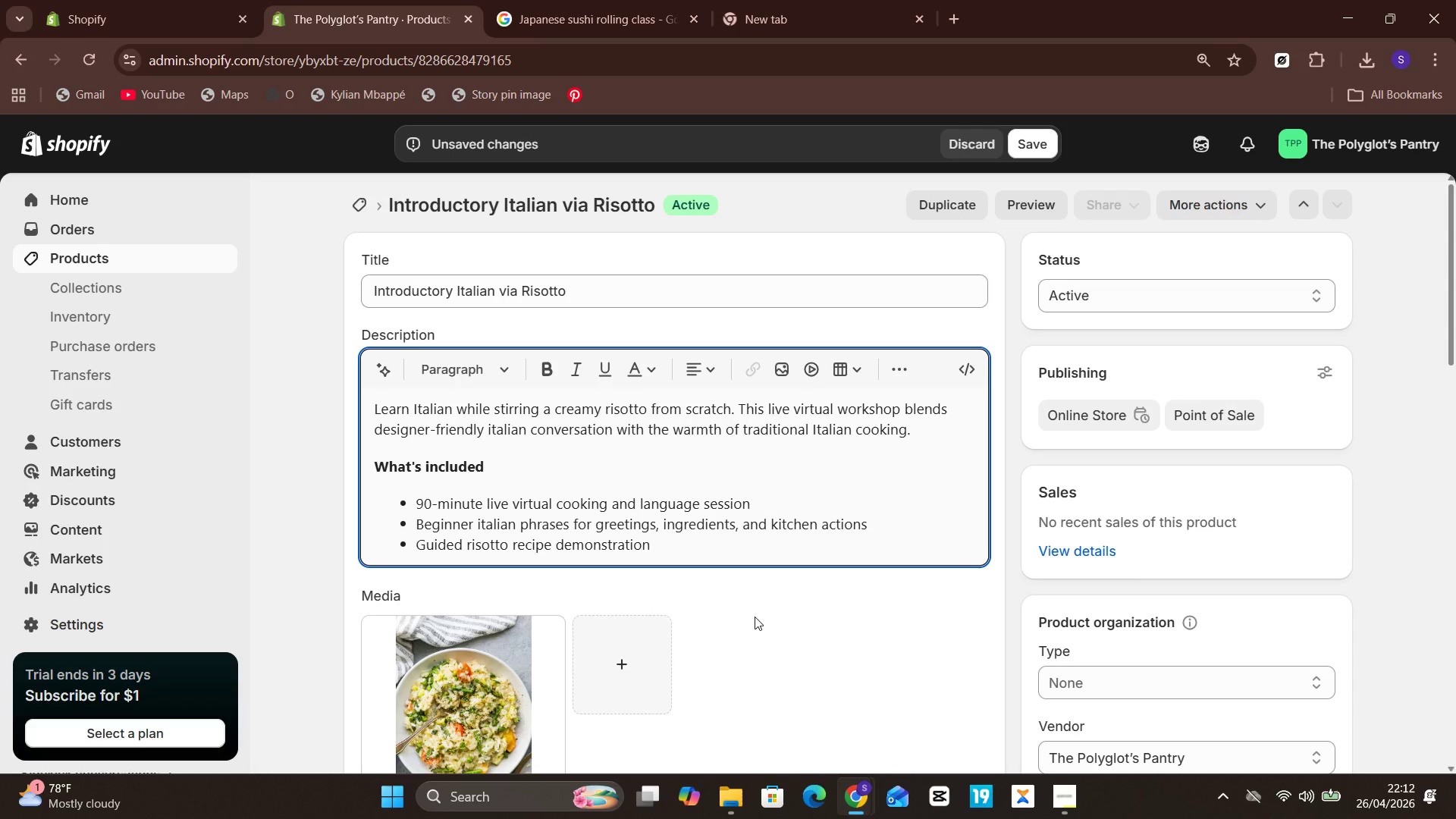 
wait(5.31)
 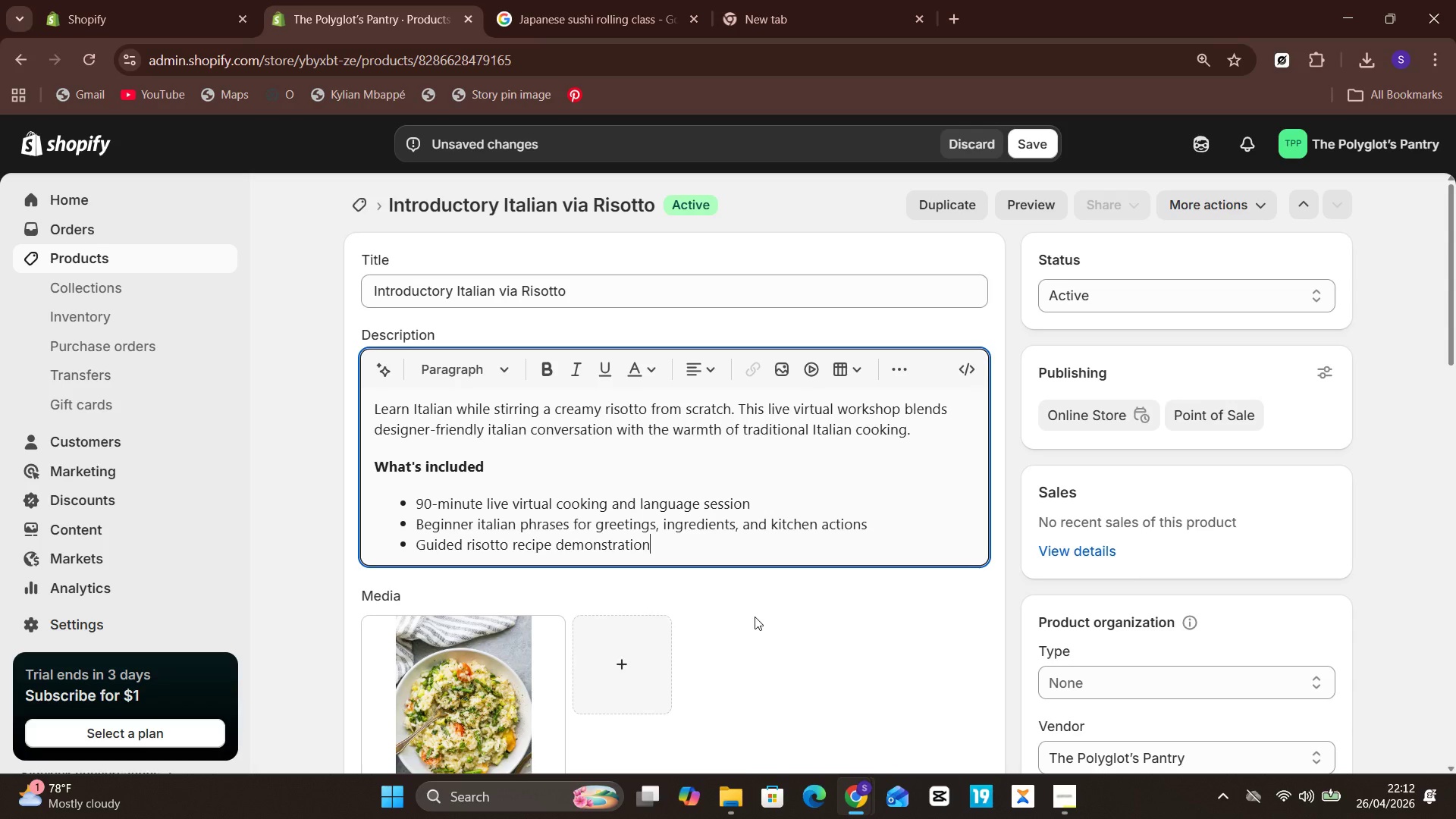 
key(Enter)
 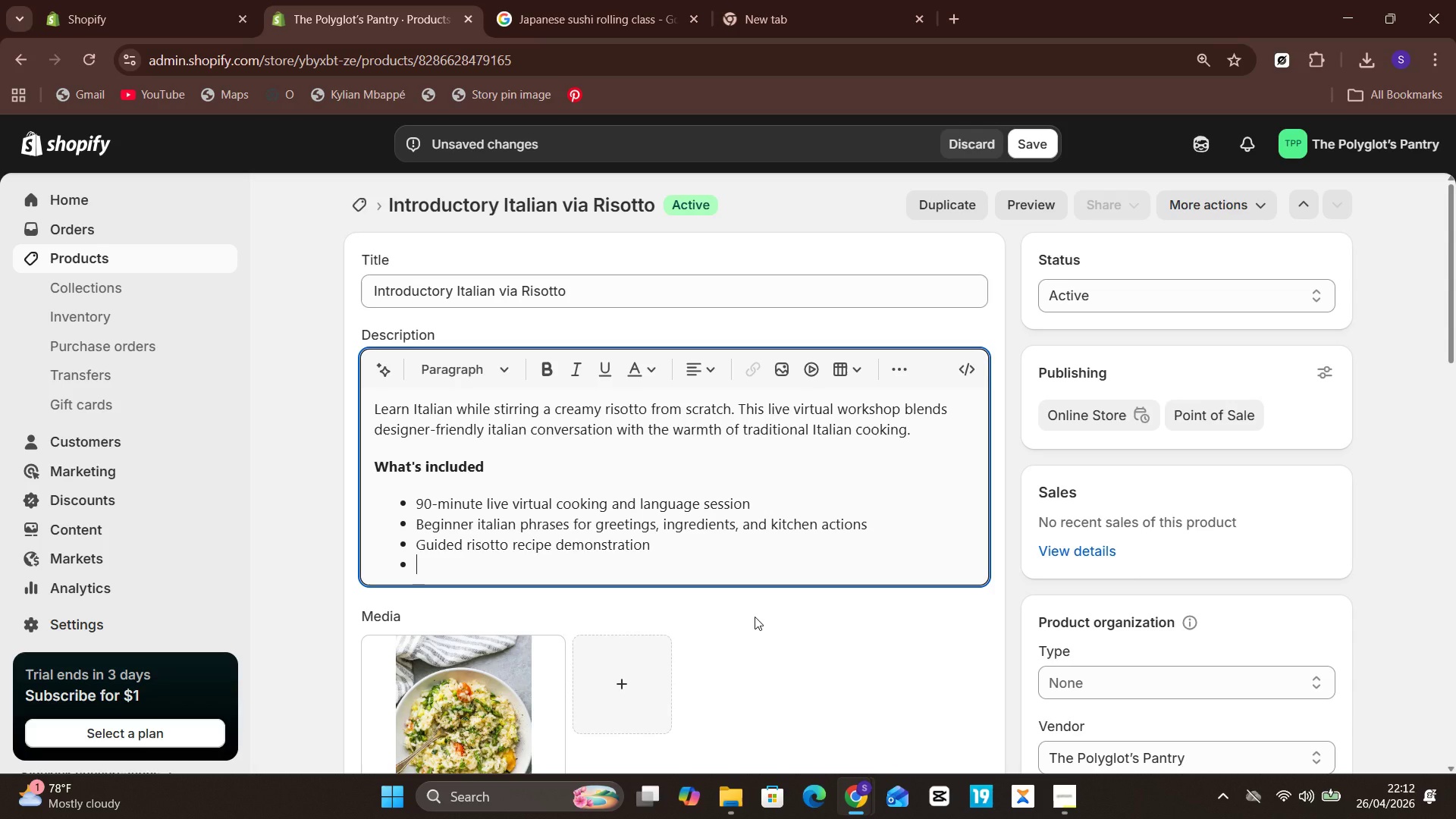 
type(Downloadable )
 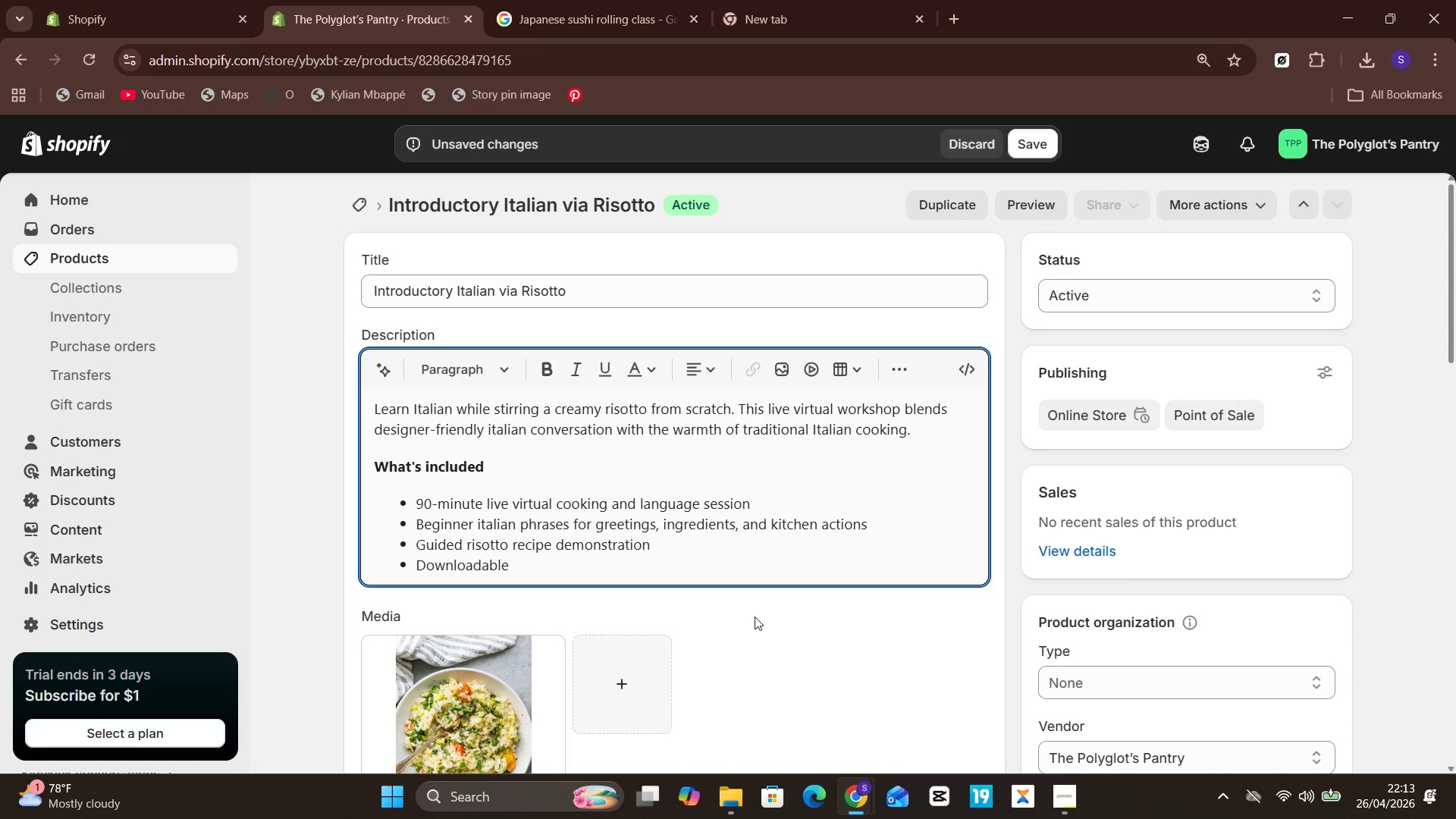 
type(vocabulary sheet)
 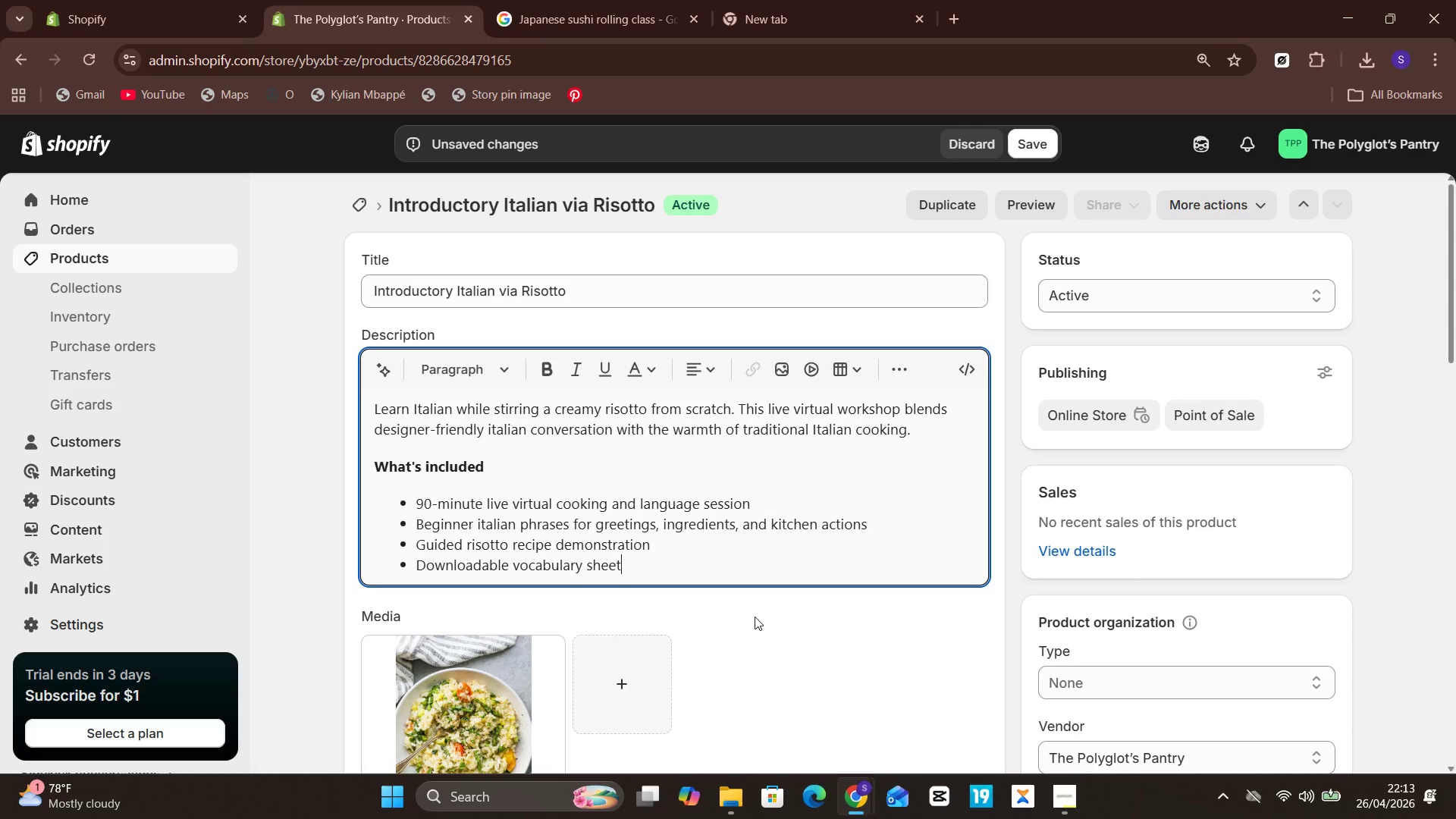 
key(Enter)
 